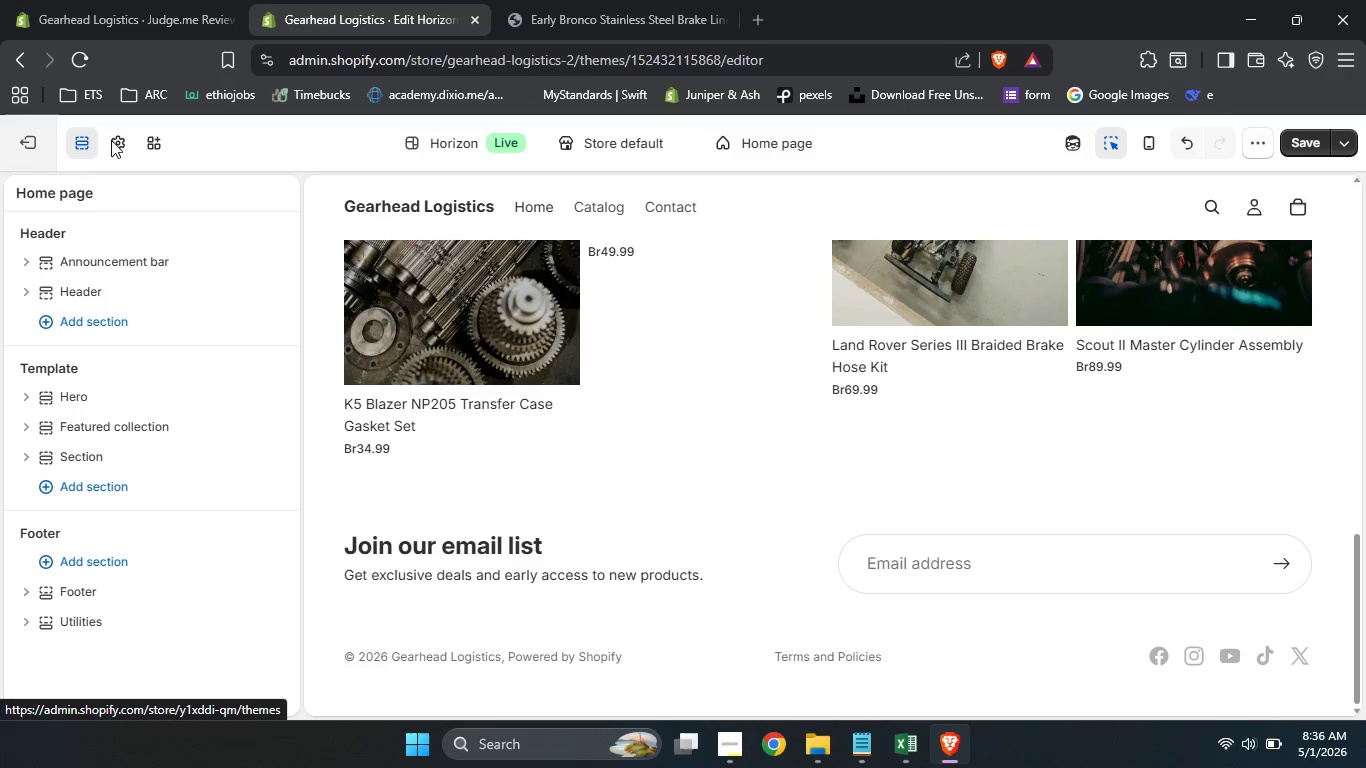 
left_click([39, 154])
 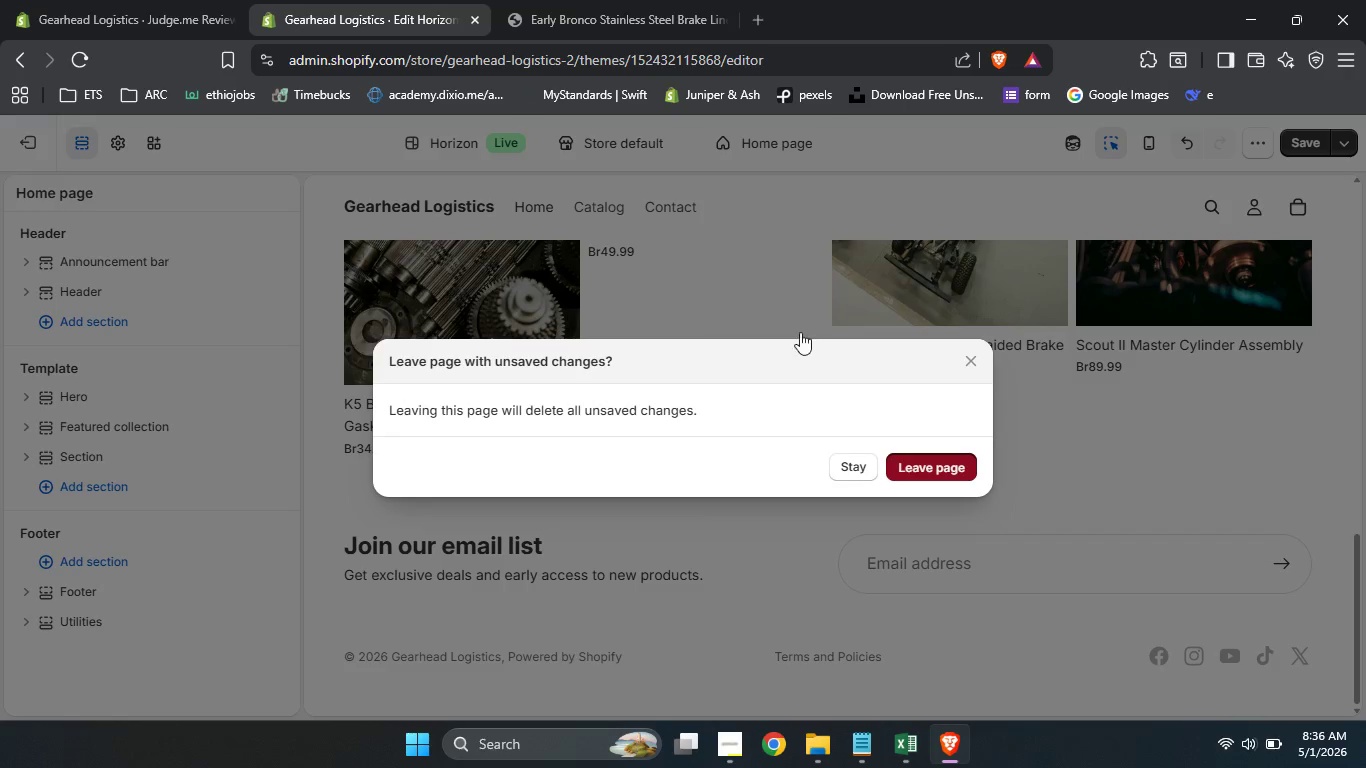 
left_click([946, 467])
 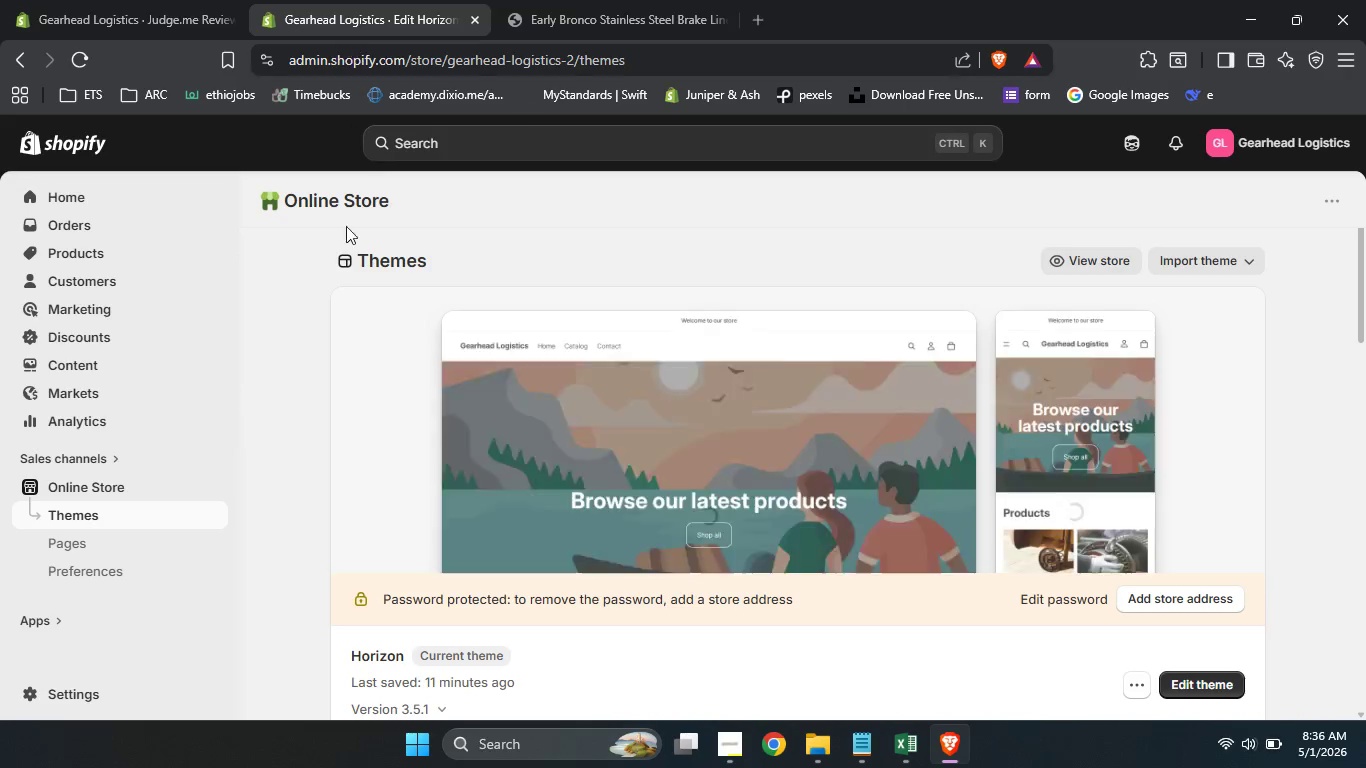 
left_click([347, 0])
 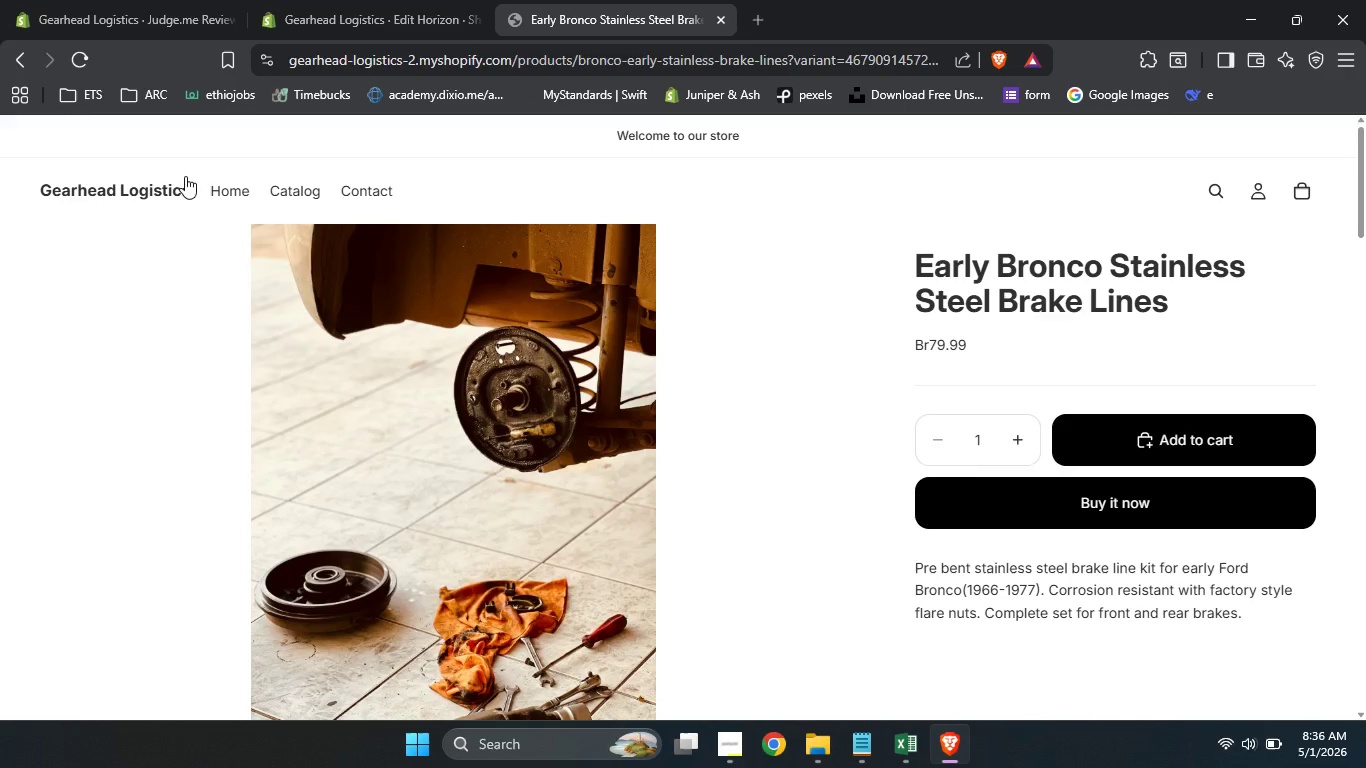 
left_click([559, 0])
 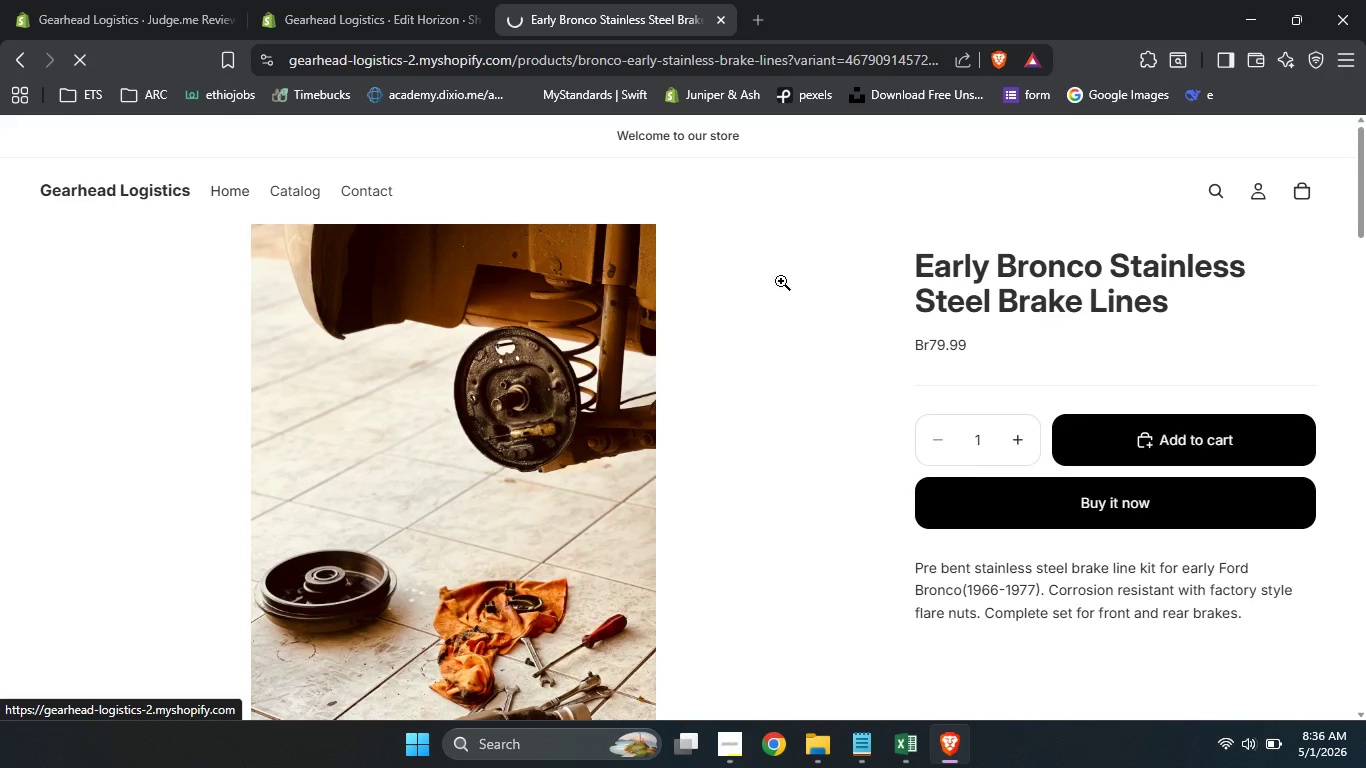 
left_click([100, 188])
 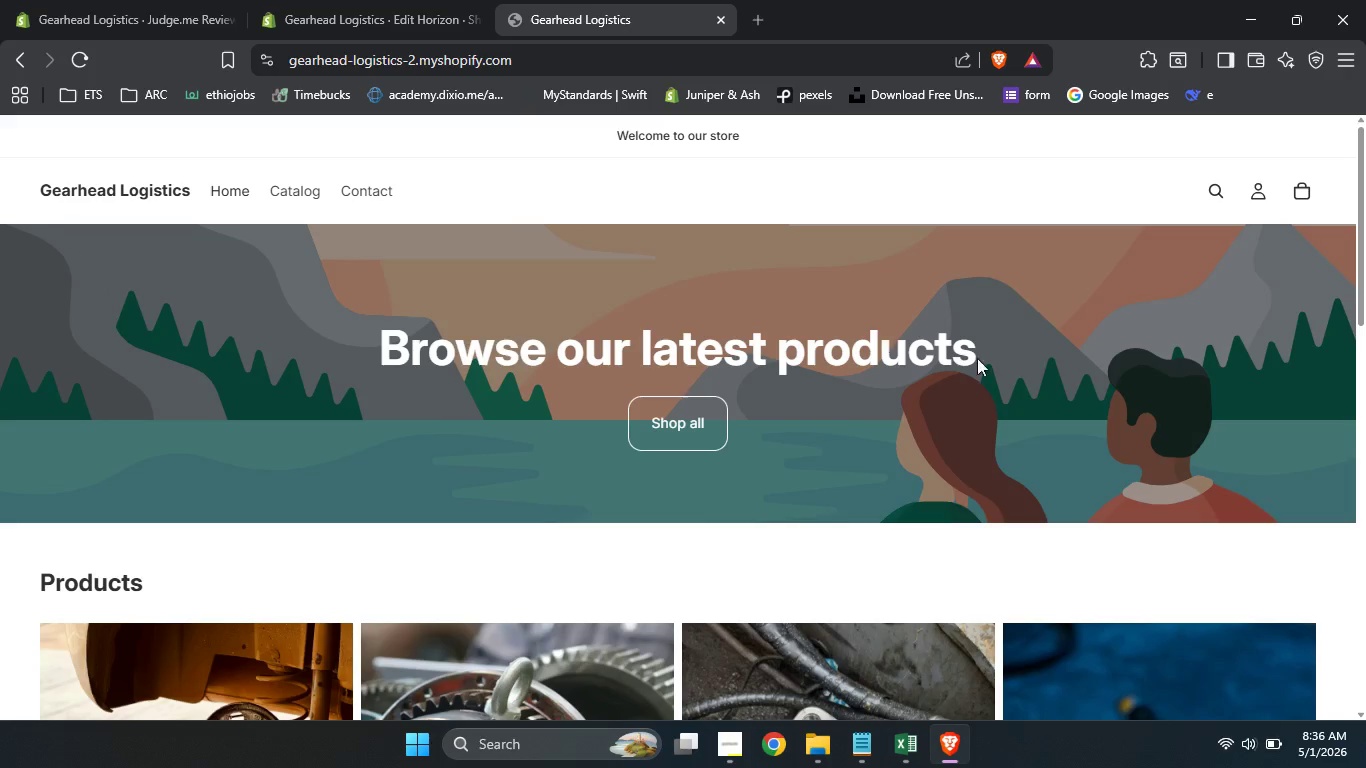 
wait(5.98)
 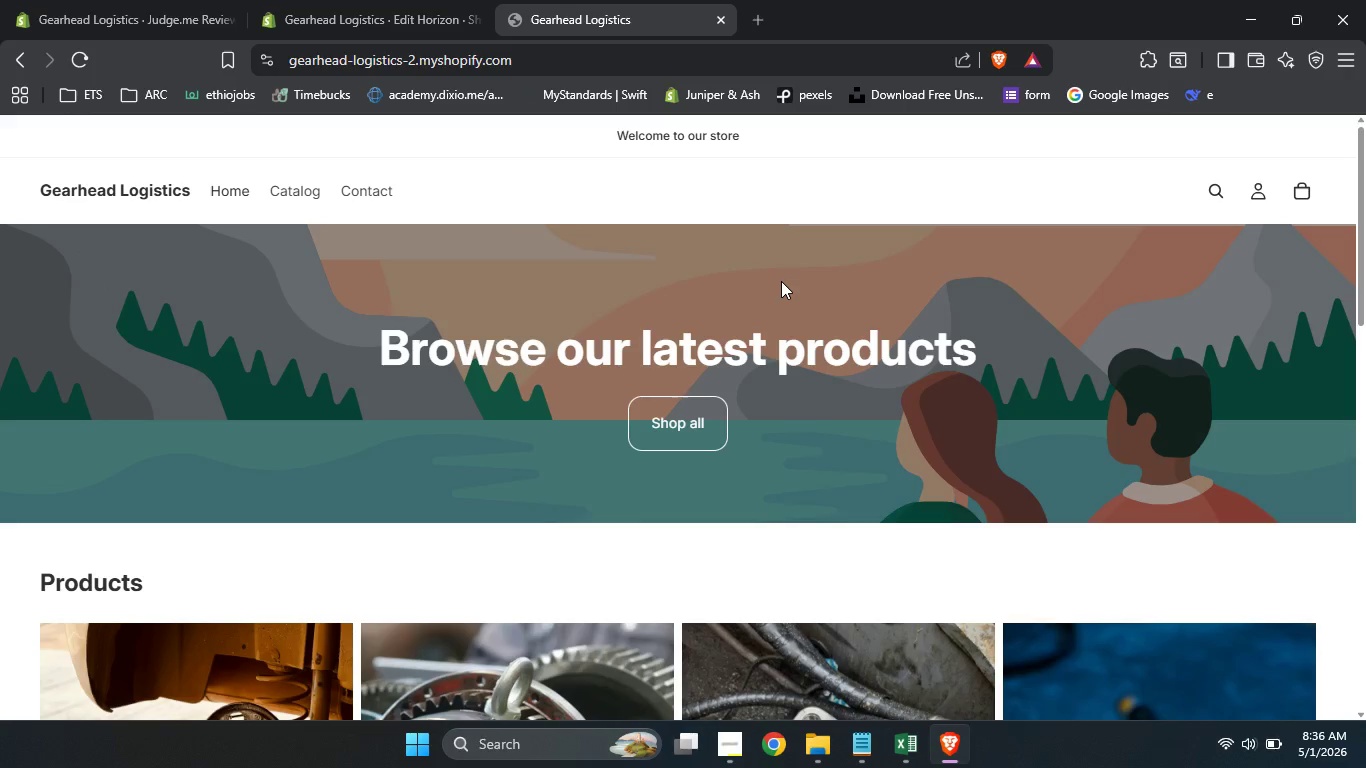 
left_click([666, 428])
 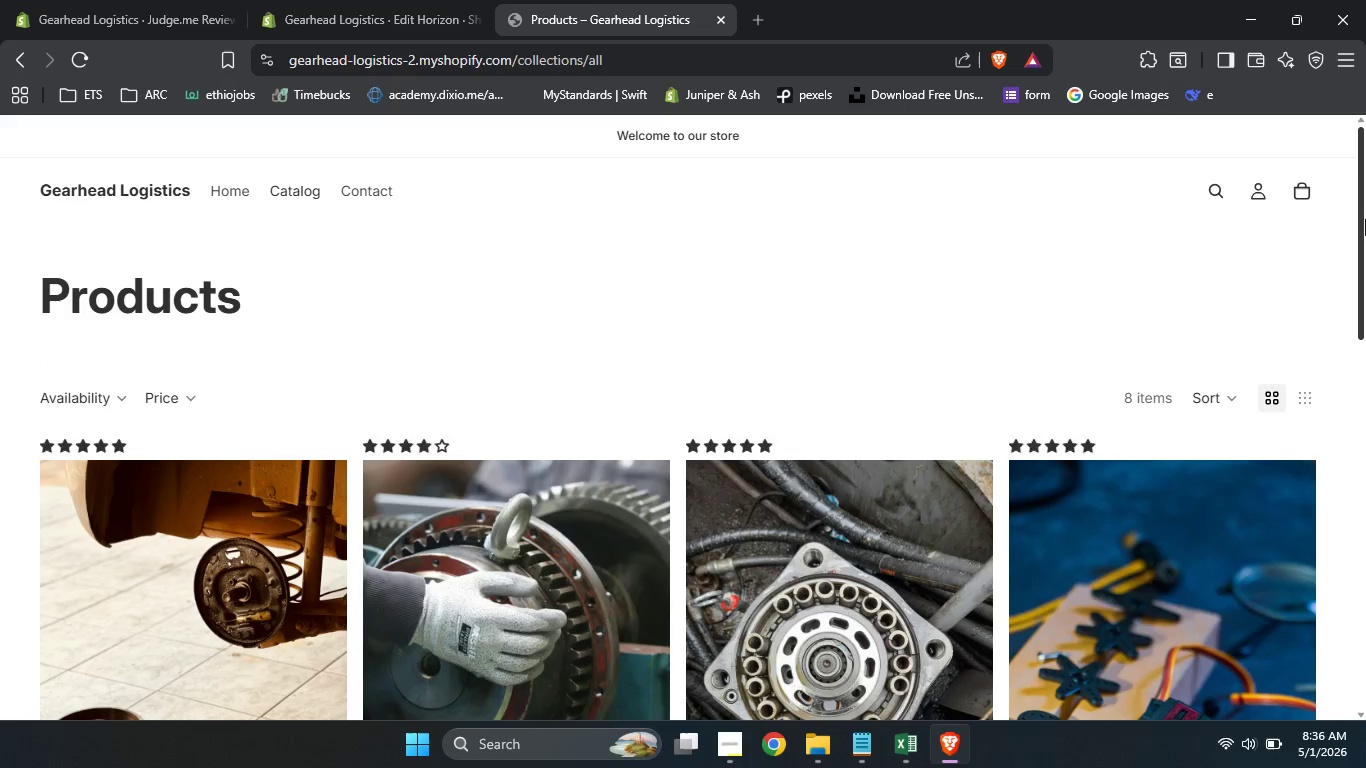 
left_click_drag(start_coordinate=[1365, 202], to_coordinate=[1365, 248])
 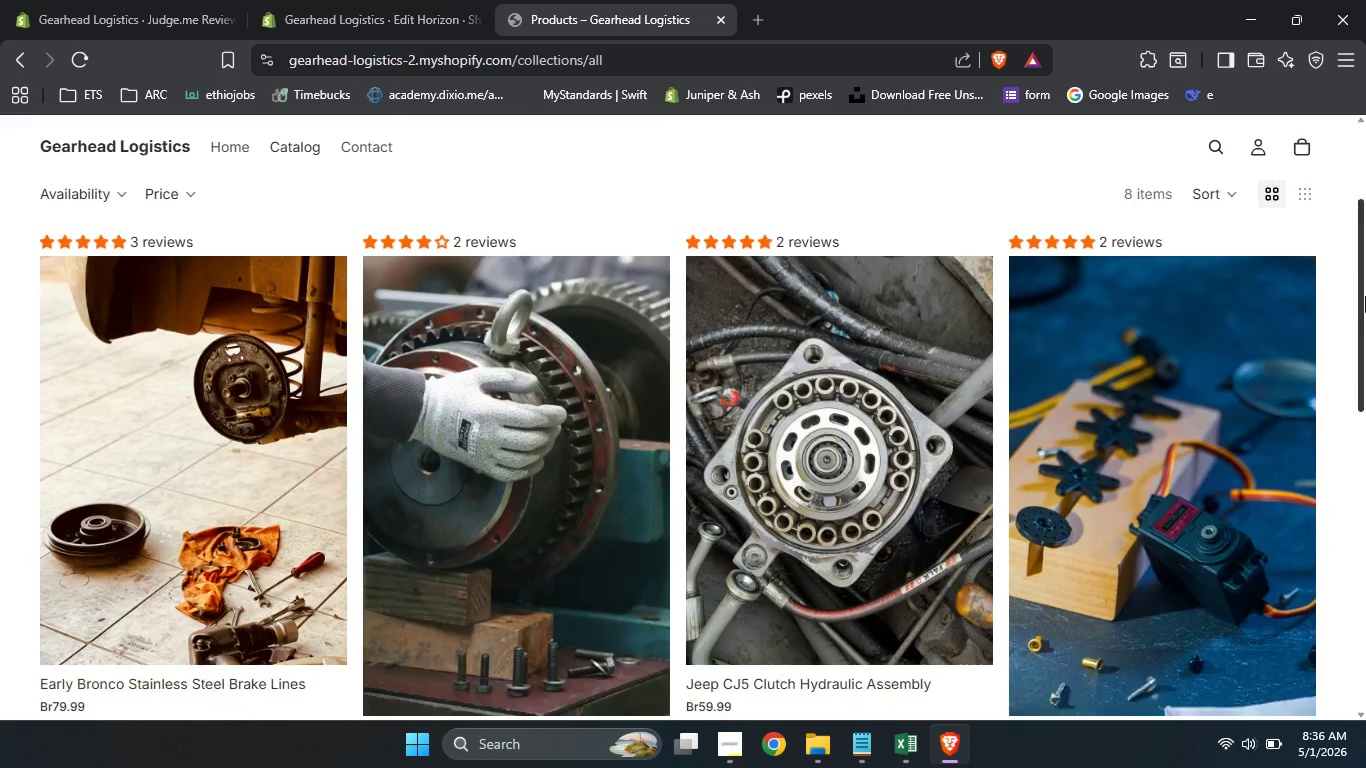 
left_click_drag(start_coordinate=[1359, 214], to_coordinate=[1365, 767])
 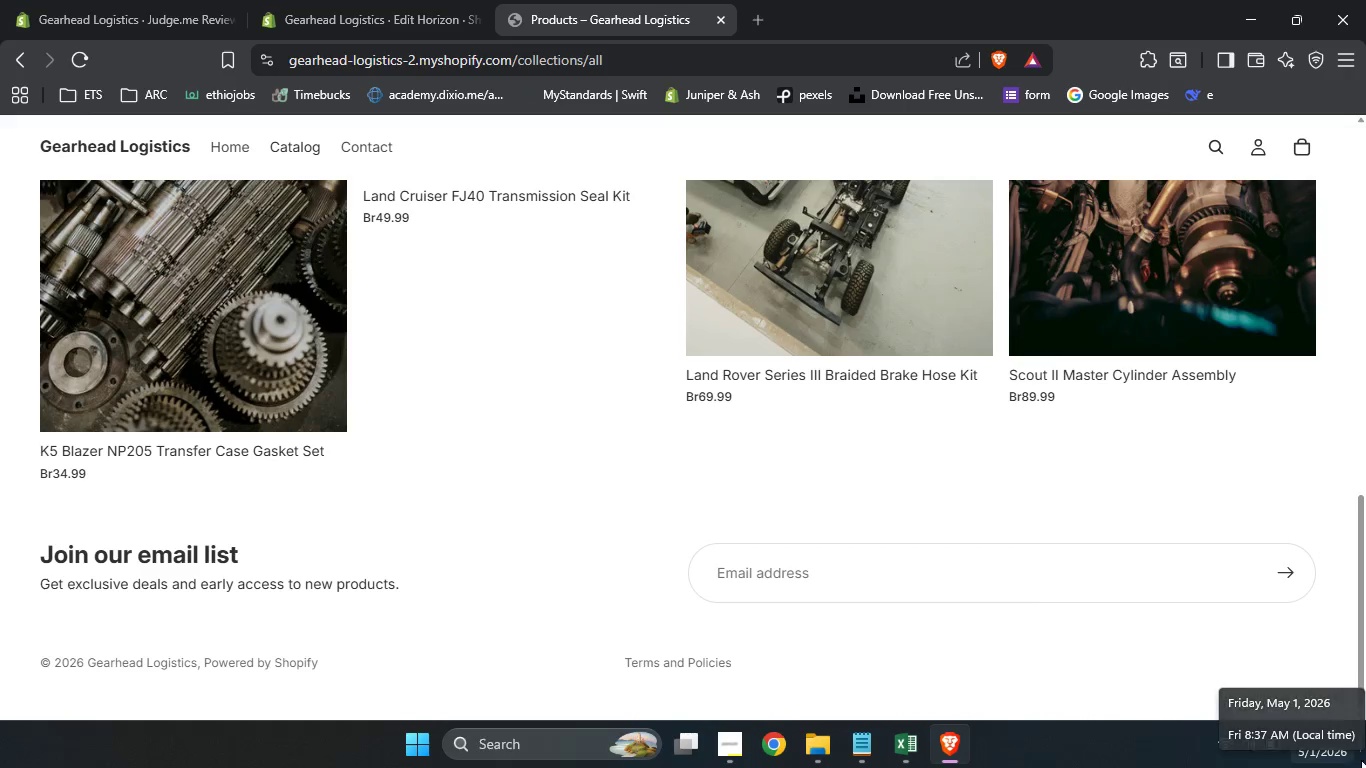 
wait(8.0)
 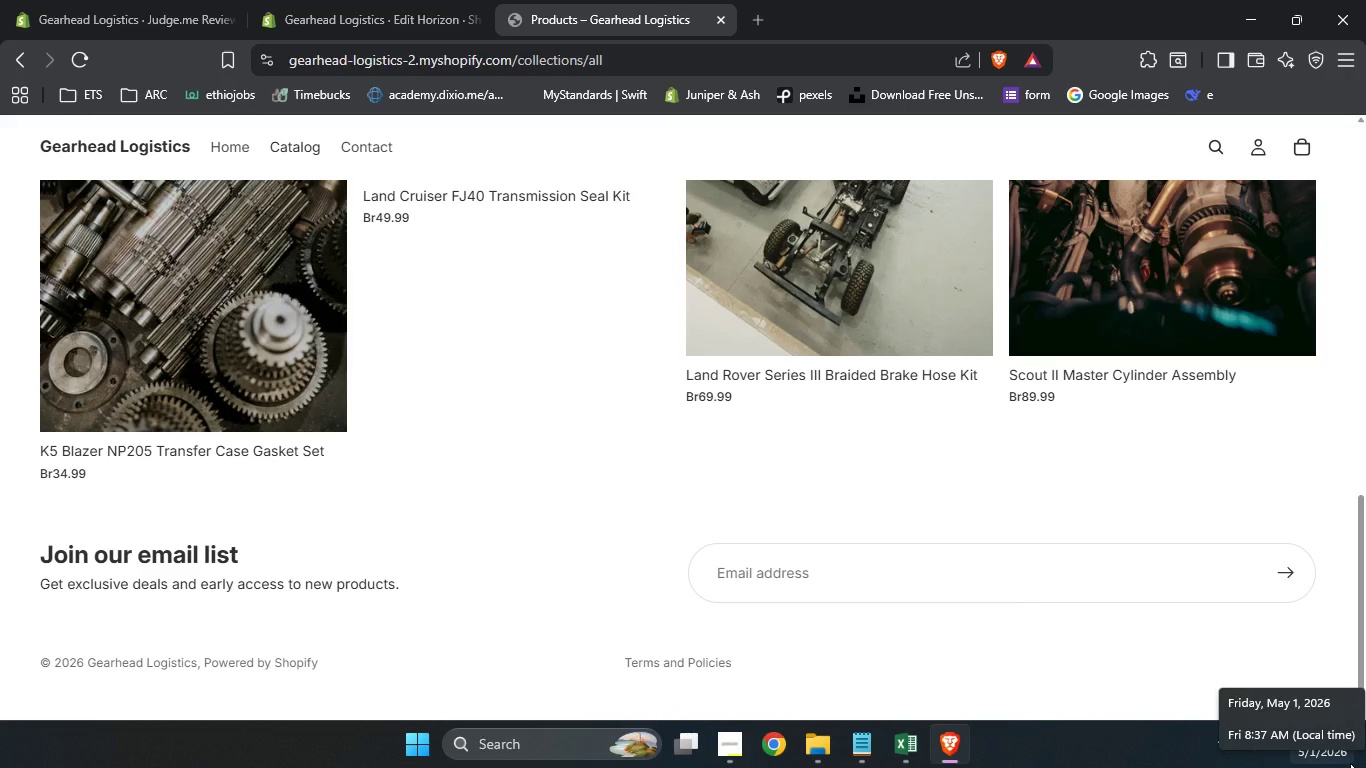 
left_click_drag(start_coordinate=[1354, 586], to_coordinate=[1365, 468])
 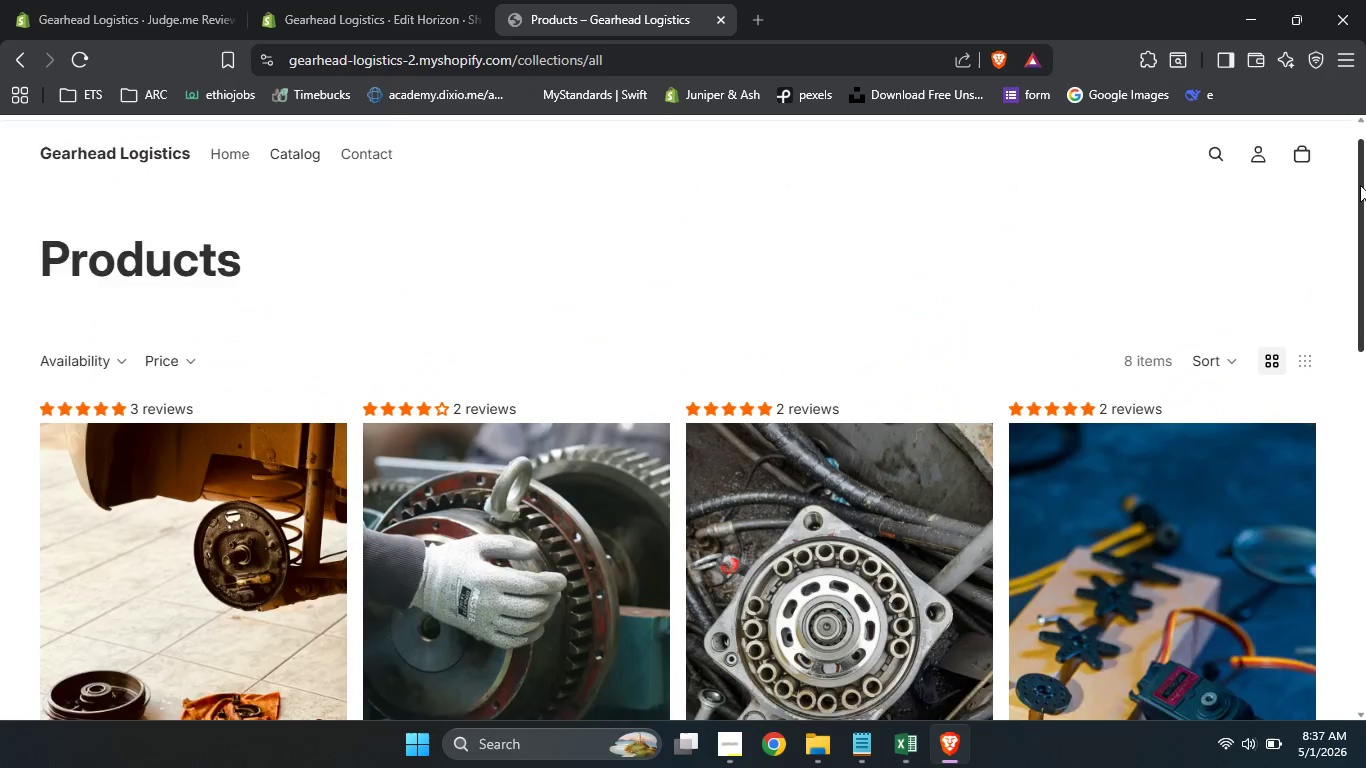 
left_click_drag(start_coordinate=[1362, 553], to_coordinate=[1357, 97])
 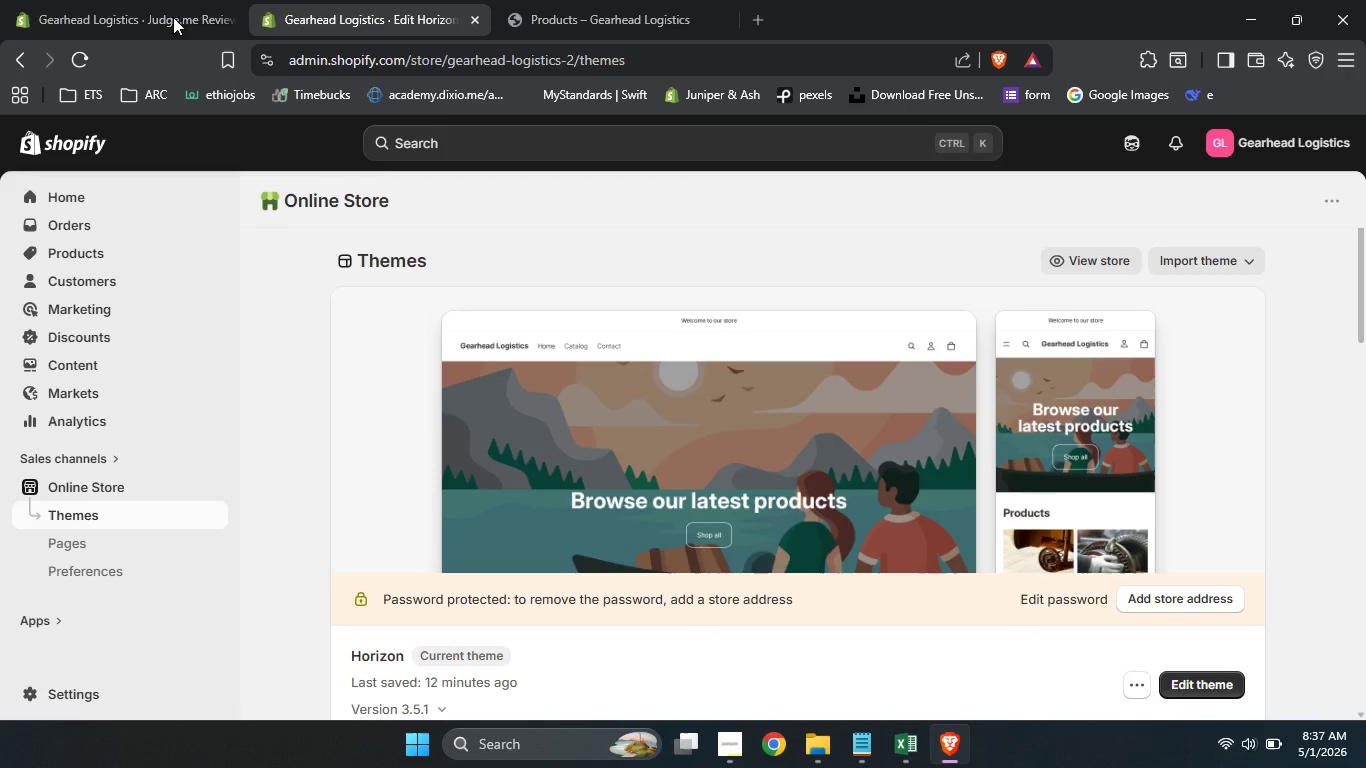 
left_click([379, 0])
 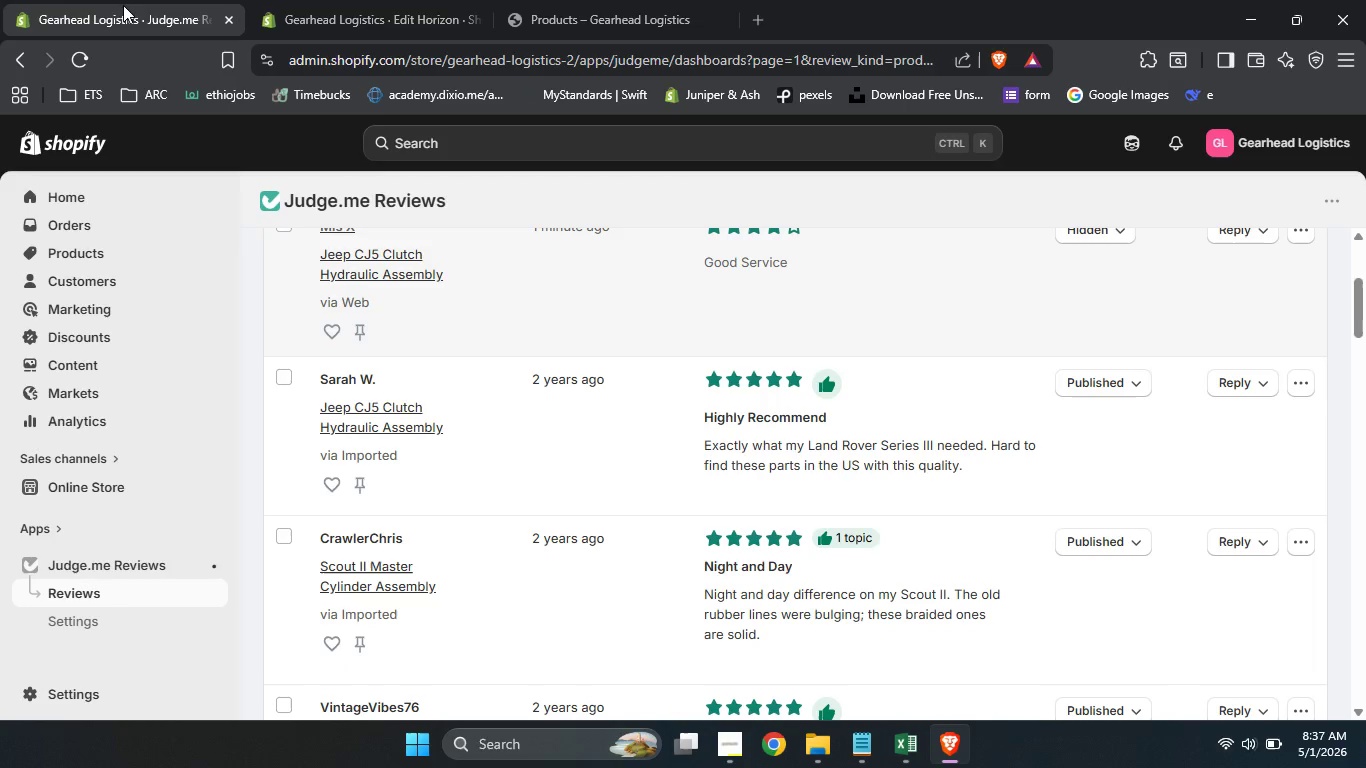 
left_click([119, 0])
 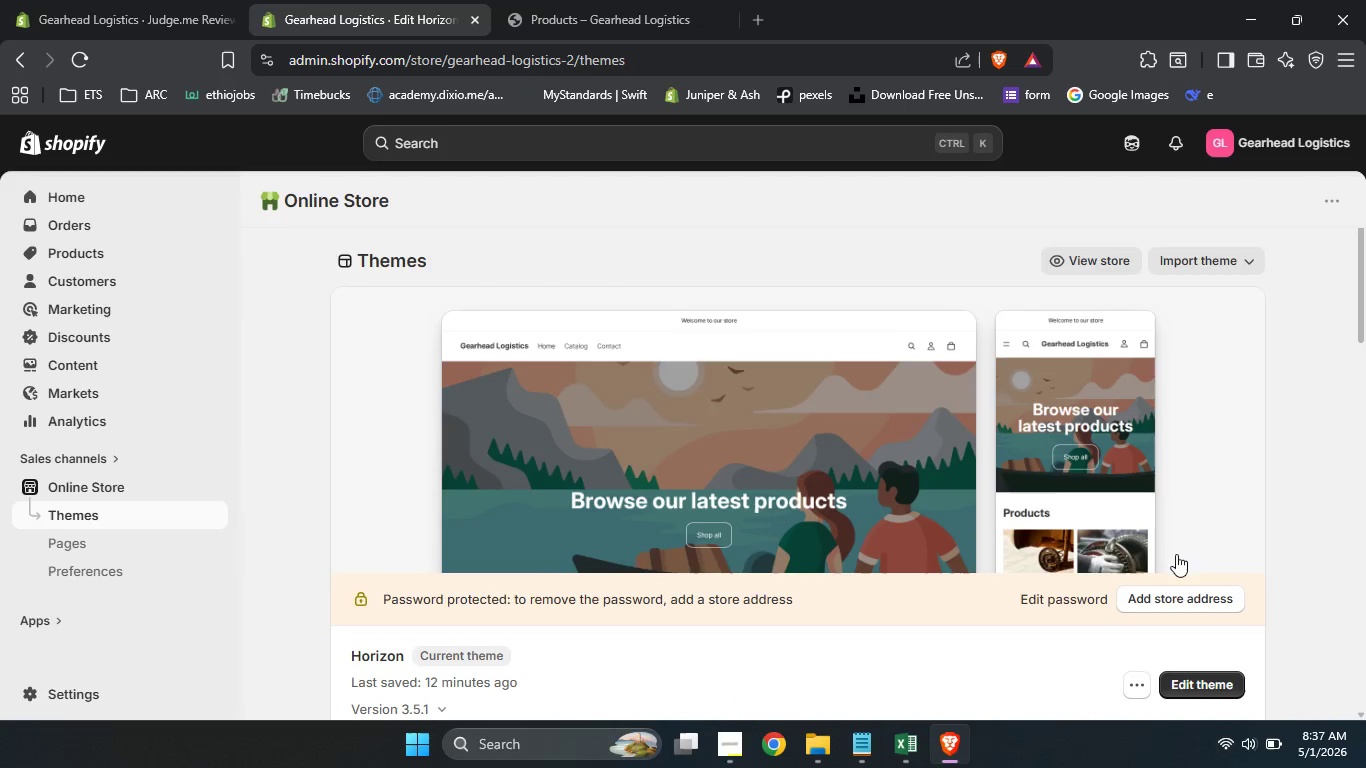 
left_click([361, 0])
 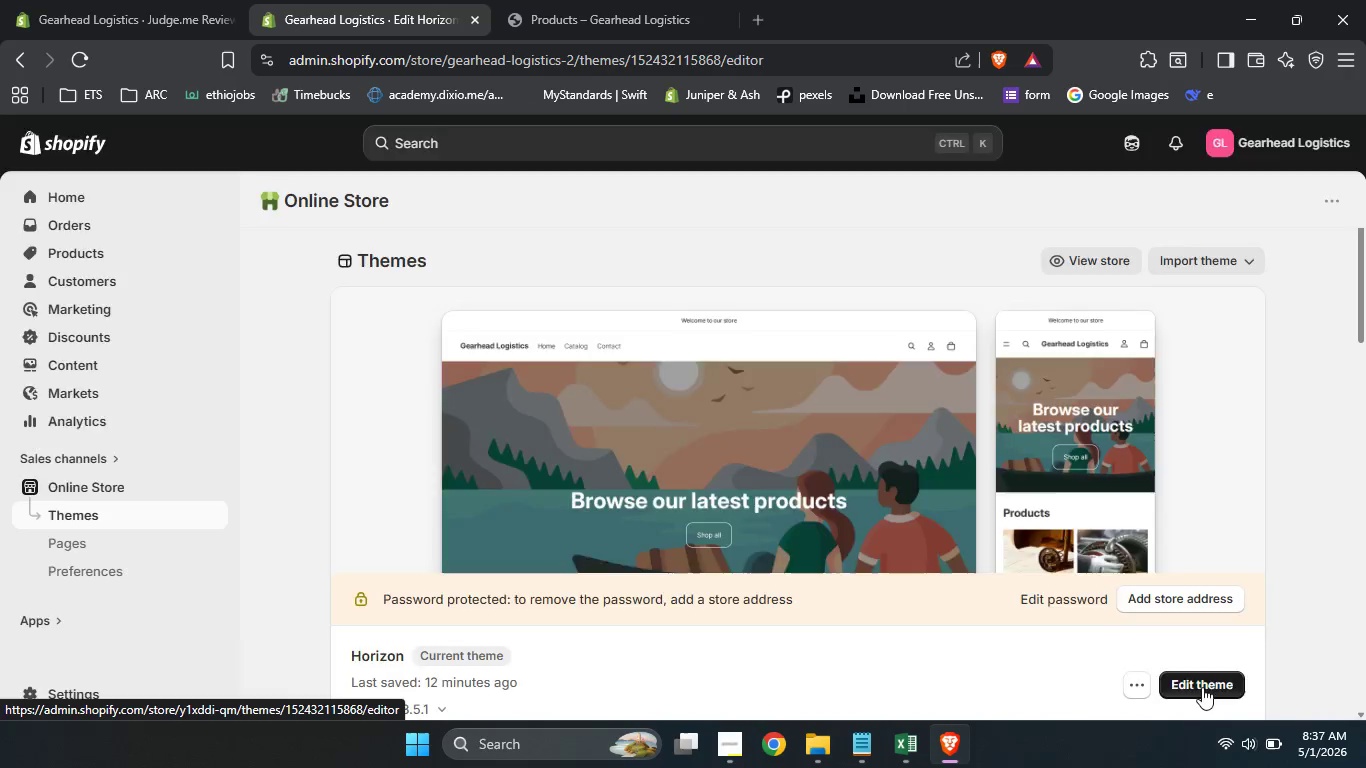 
left_click([1202, 687])
 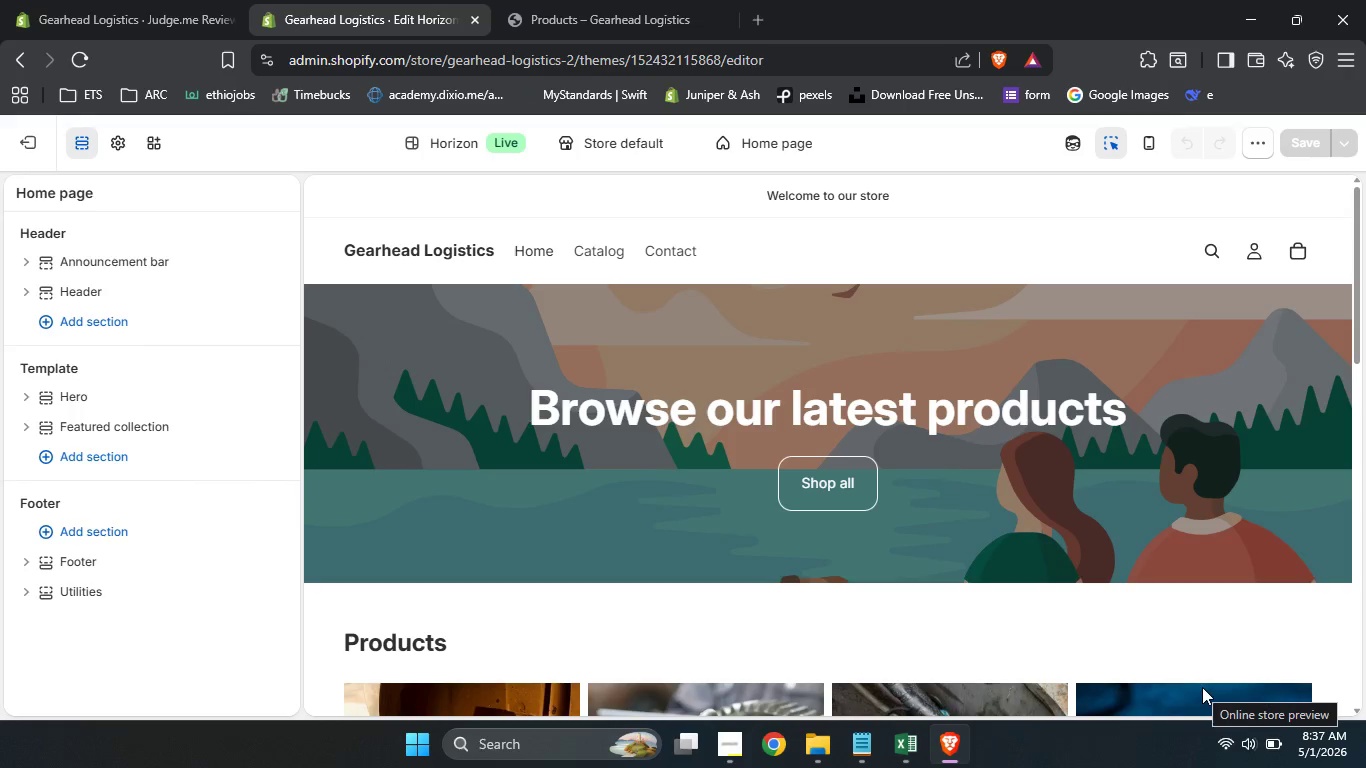 
wait(8.26)
 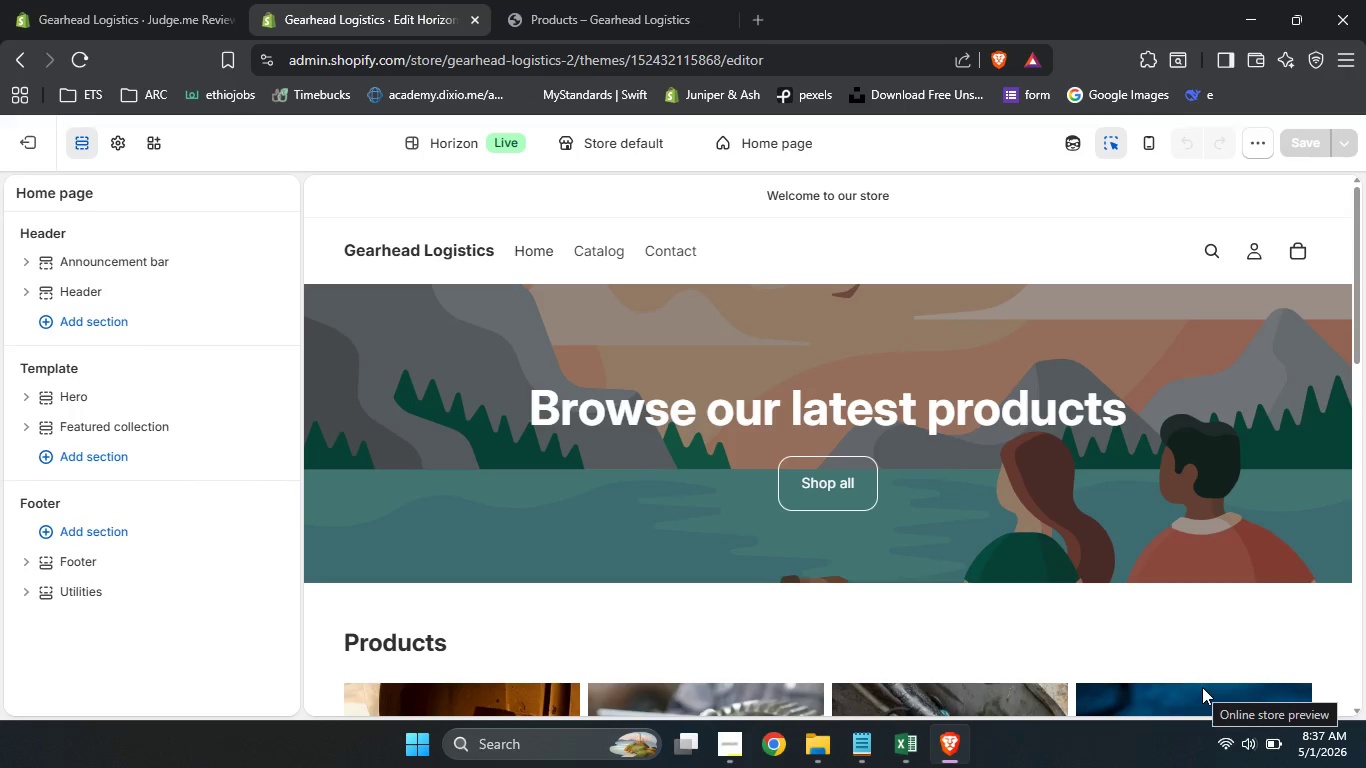 
scroll: coordinate [1211, 729], scroll_direction: up, amount: 13.0
 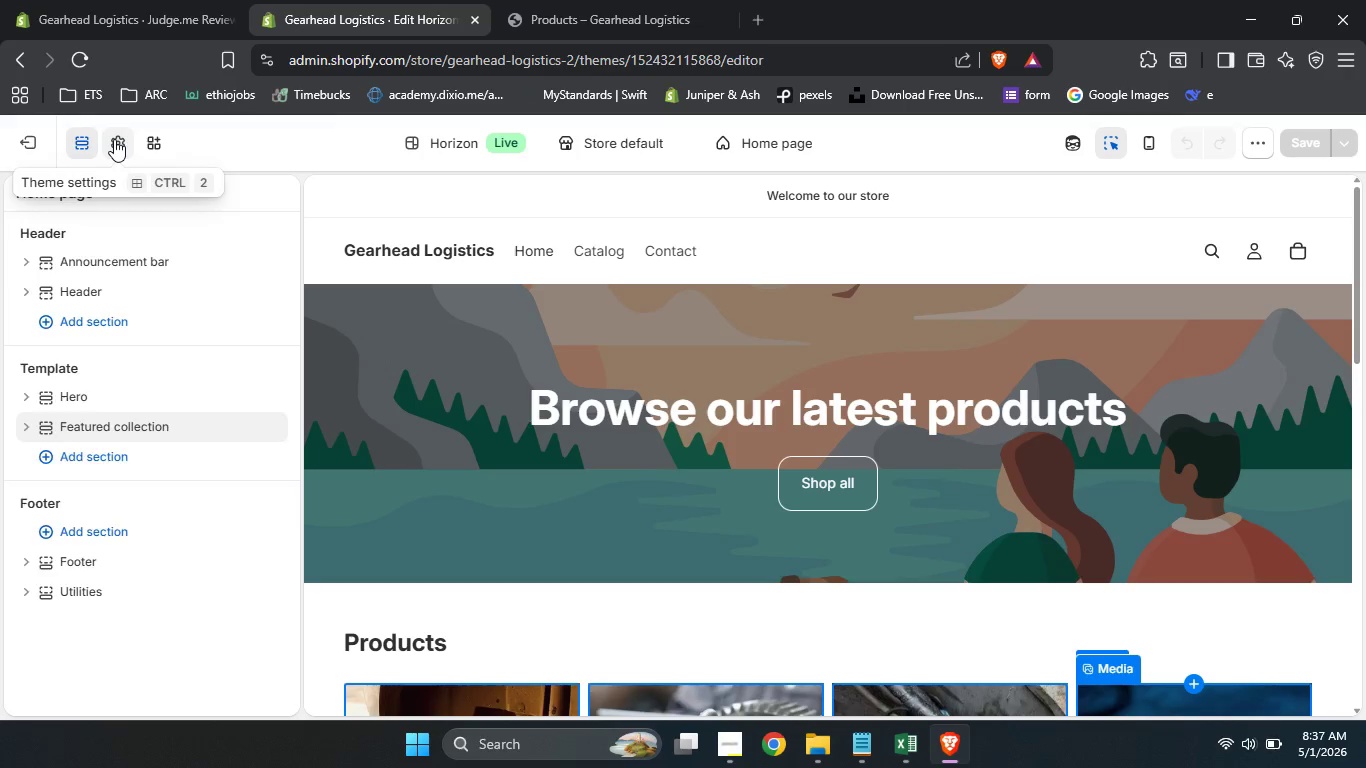 
left_click([114, 139])
 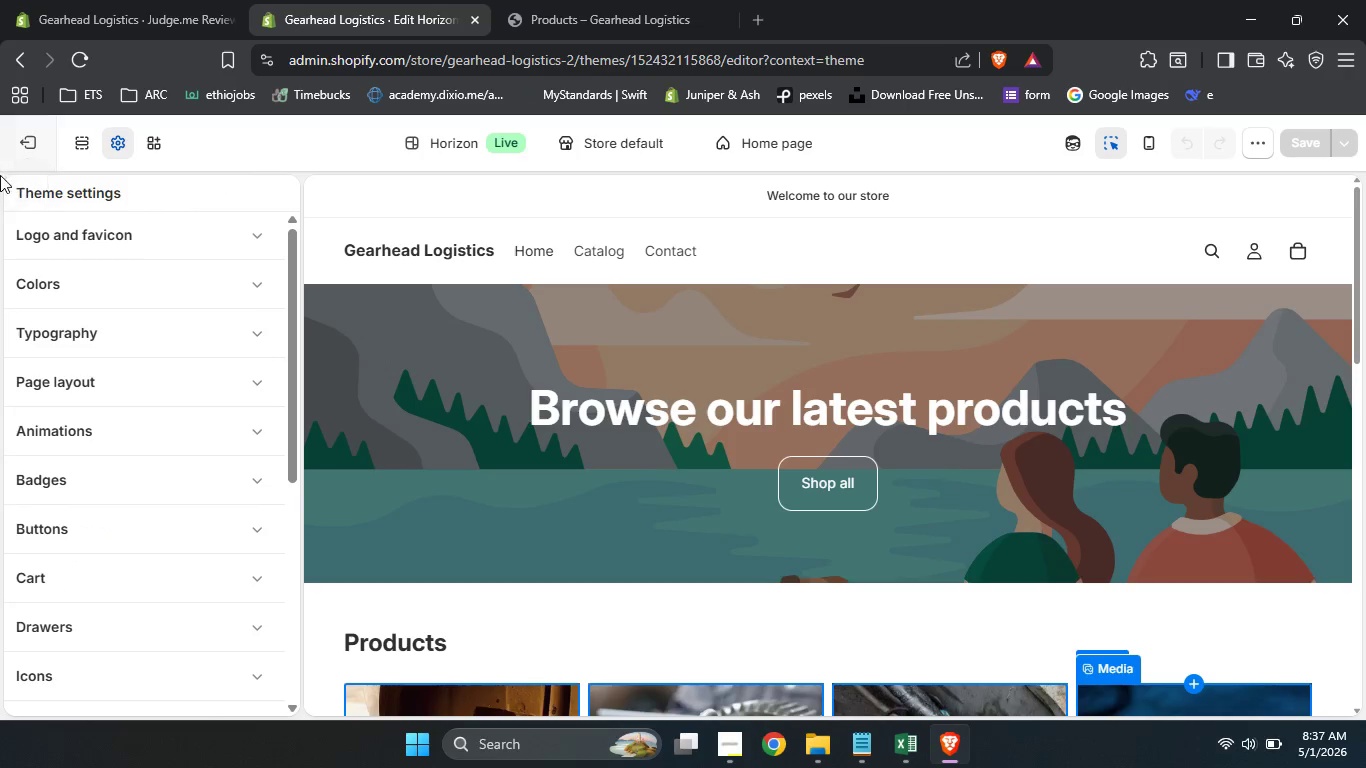 
left_click([137, 270])
 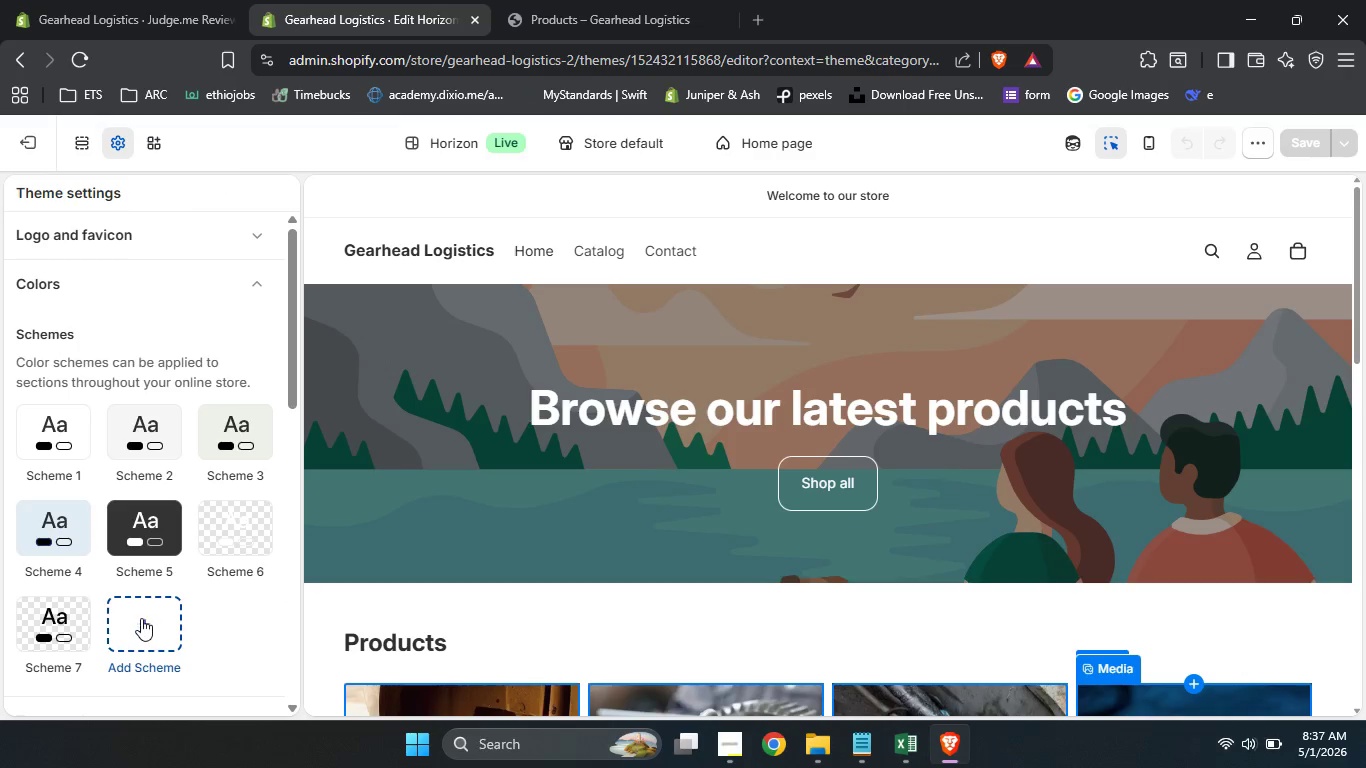 
wait(6.34)
 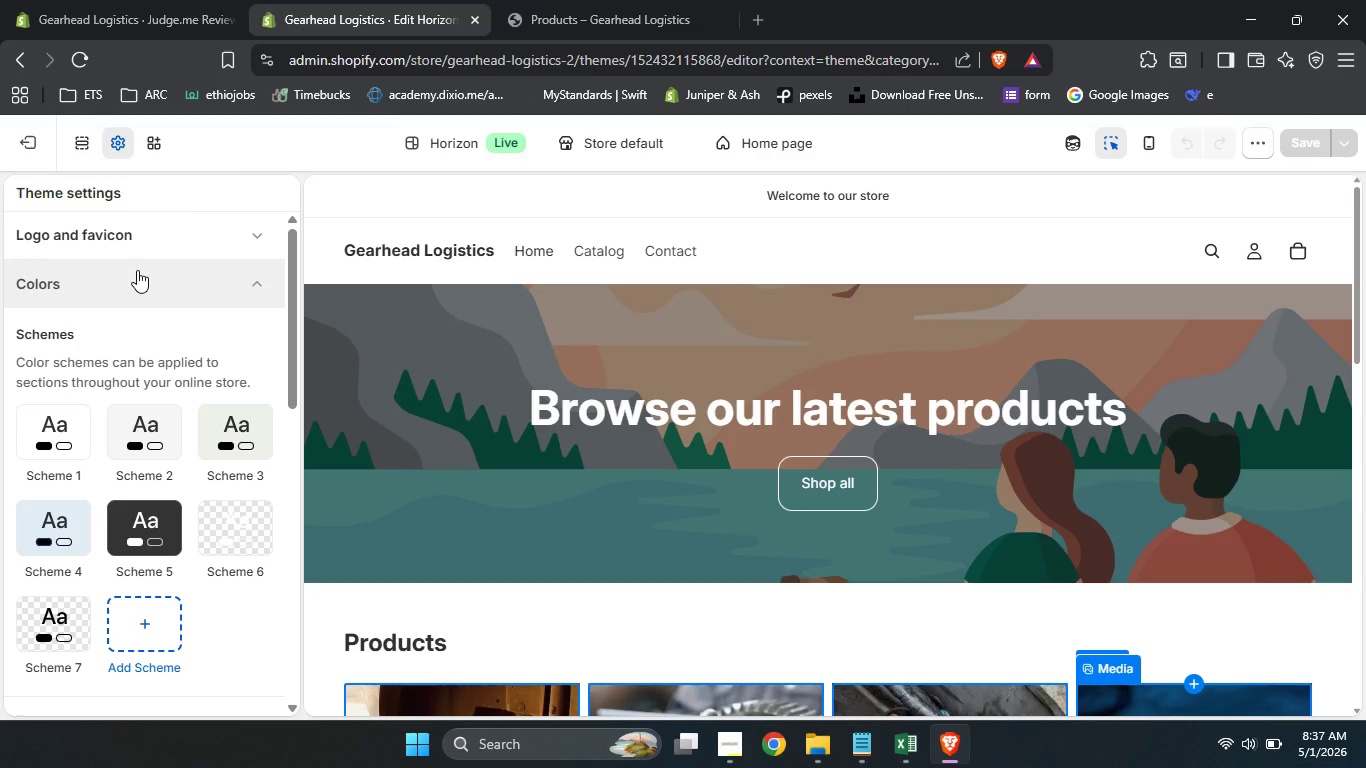 
left_click([141, 526])
 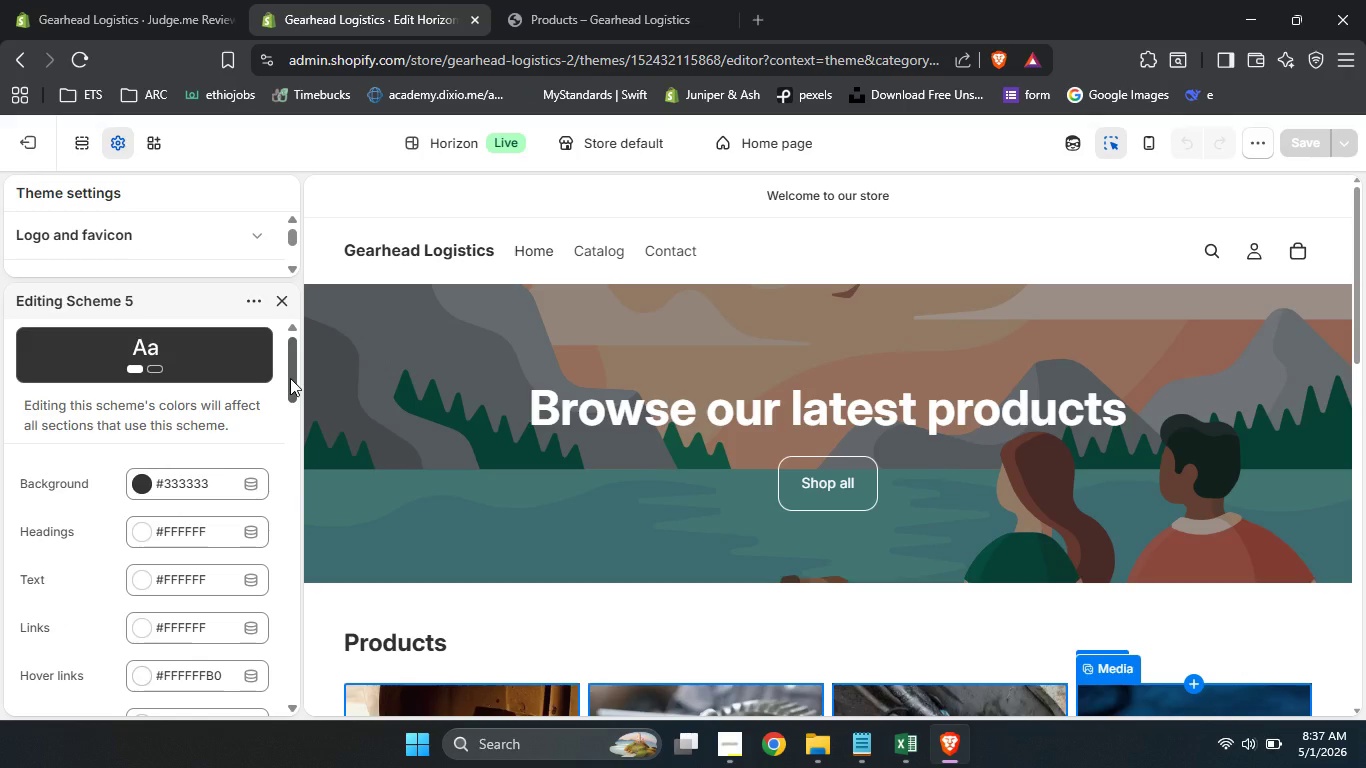 
left_click_drag(start_coordinate=[290, 378], to_coordinate=[283, 309])
 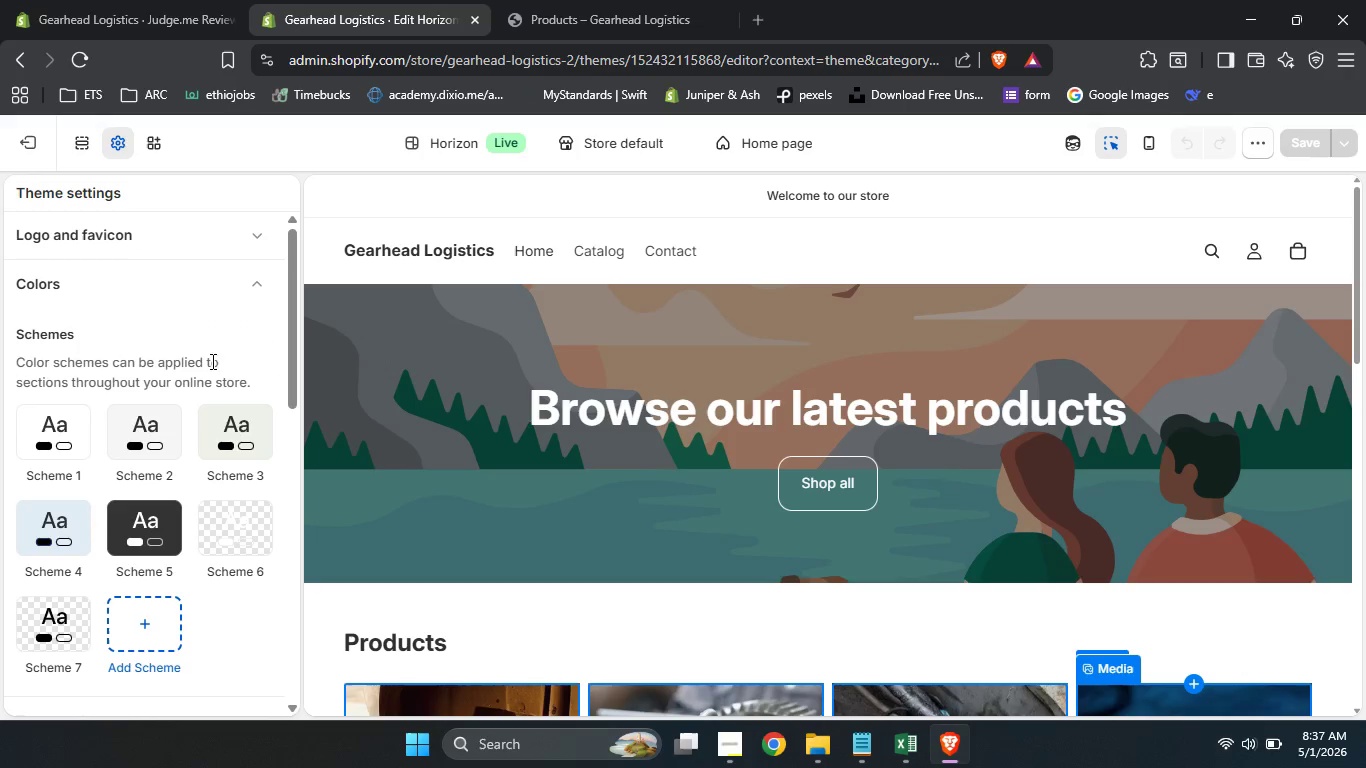 
left_click([282, 298])
 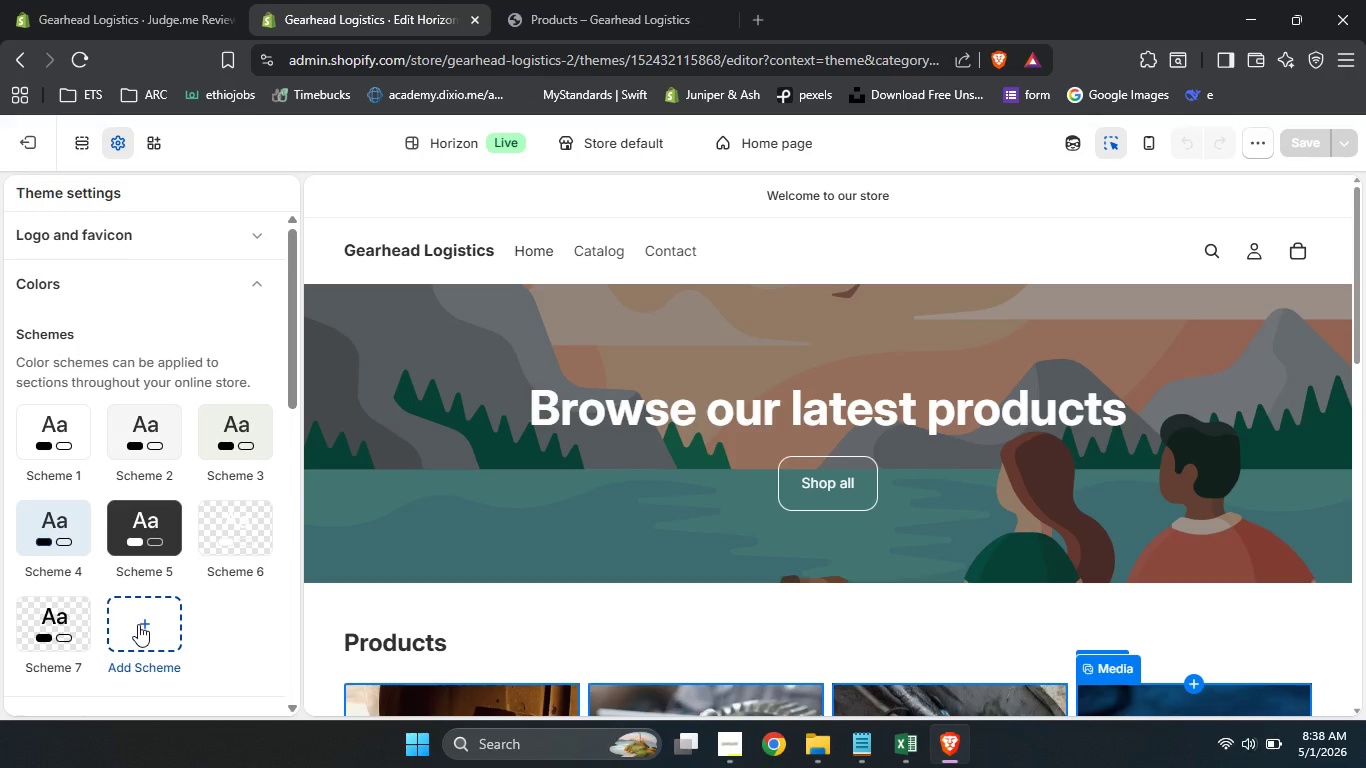 
wait(22.45)
 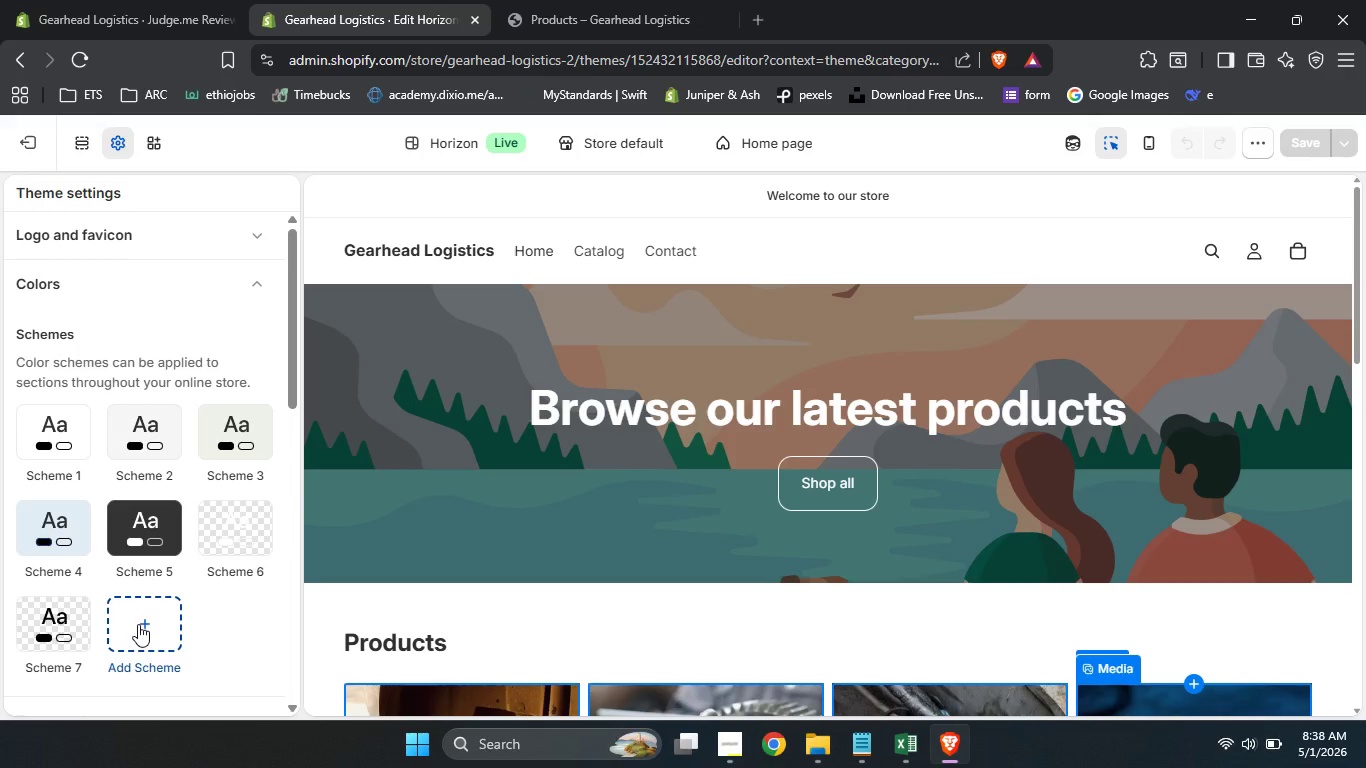 
left_click_drag(start_coordinate=[289, 355], to_coordinate=[298, 370])
 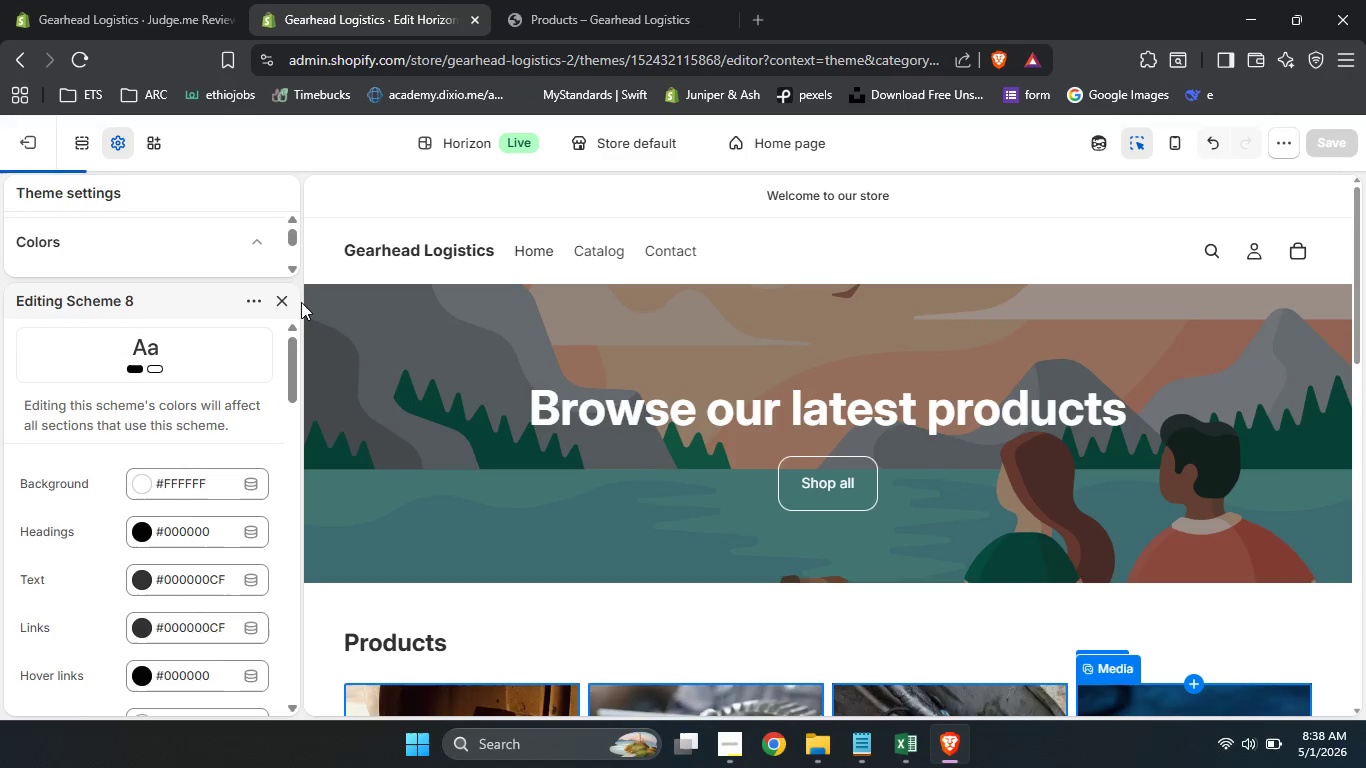 
left_click([160, 569])
 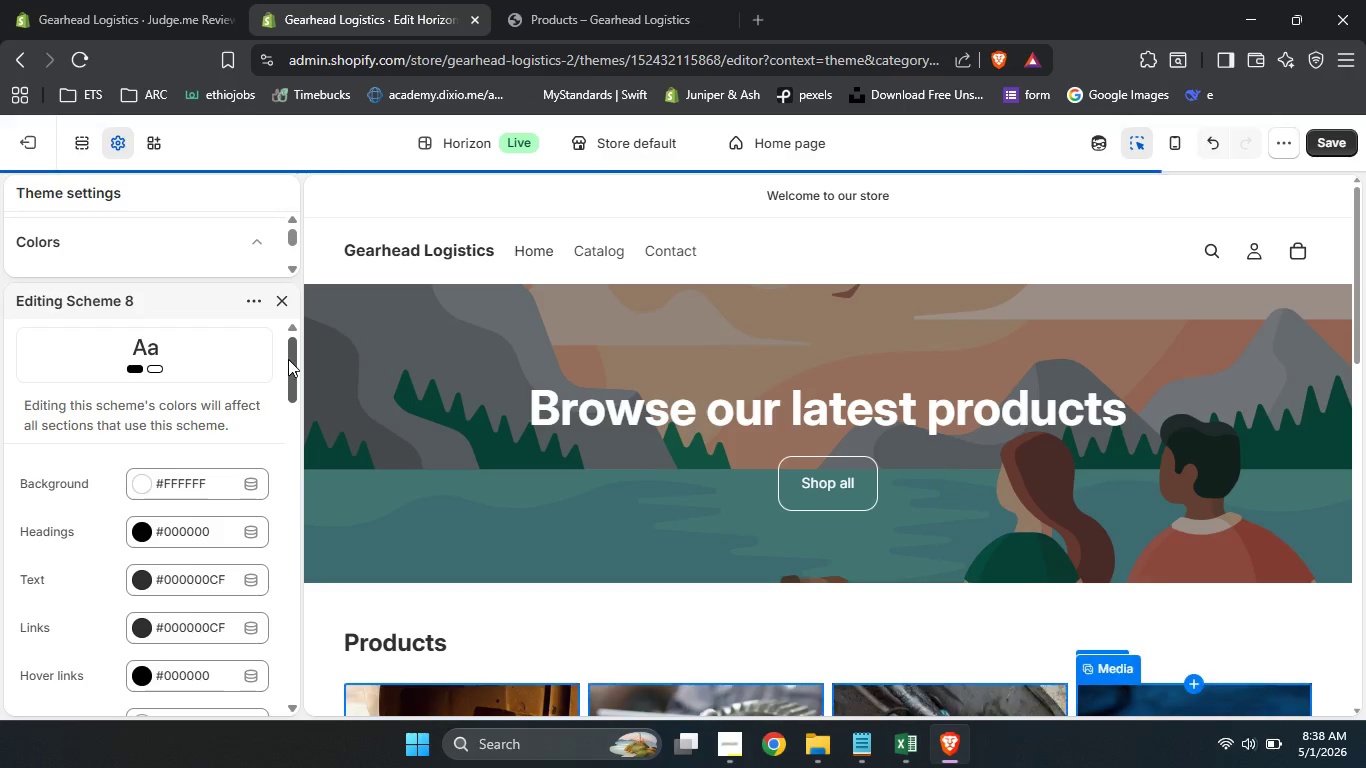 
left_click_drag(start_coordinate=[288, 359], to_coordinate=[279, 458])
 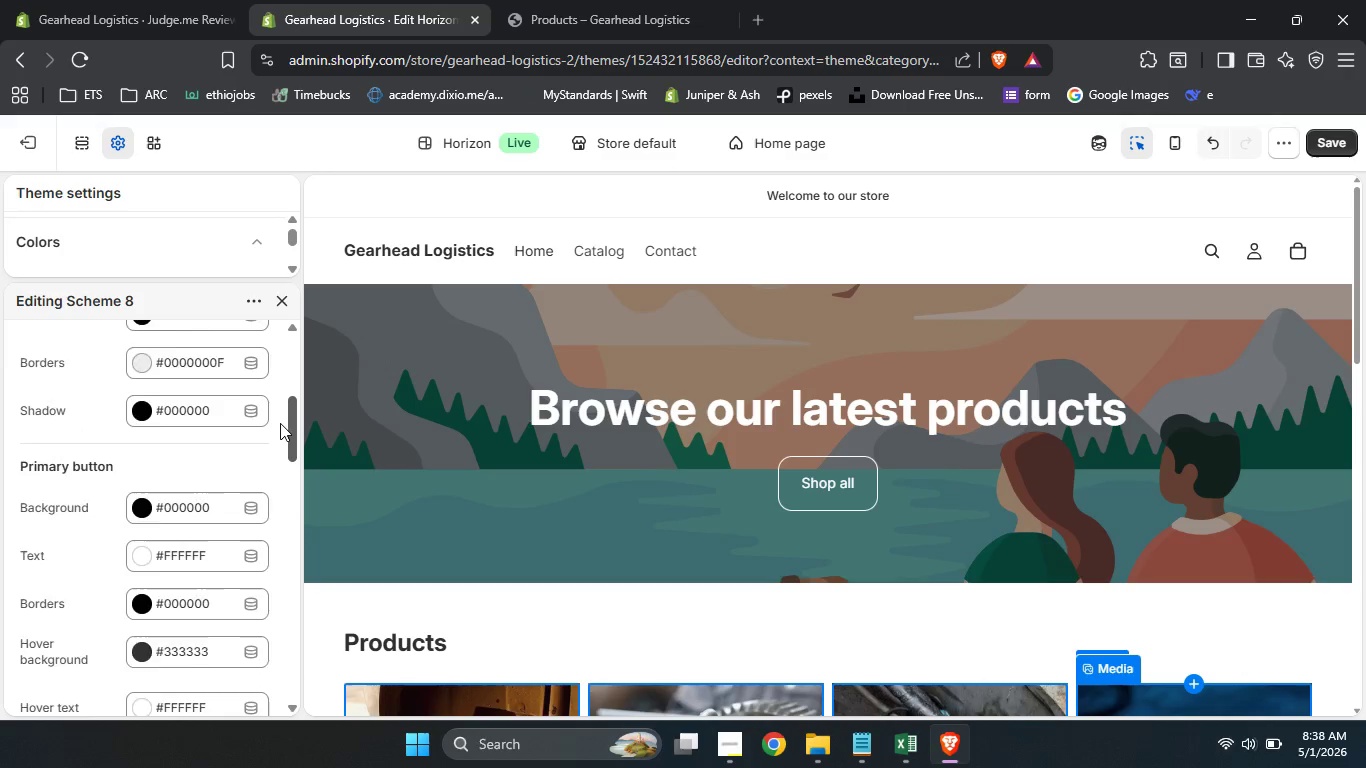 
left_click_drag(start_coordinate=[292, 463], to_coordinate=[280, 378])
 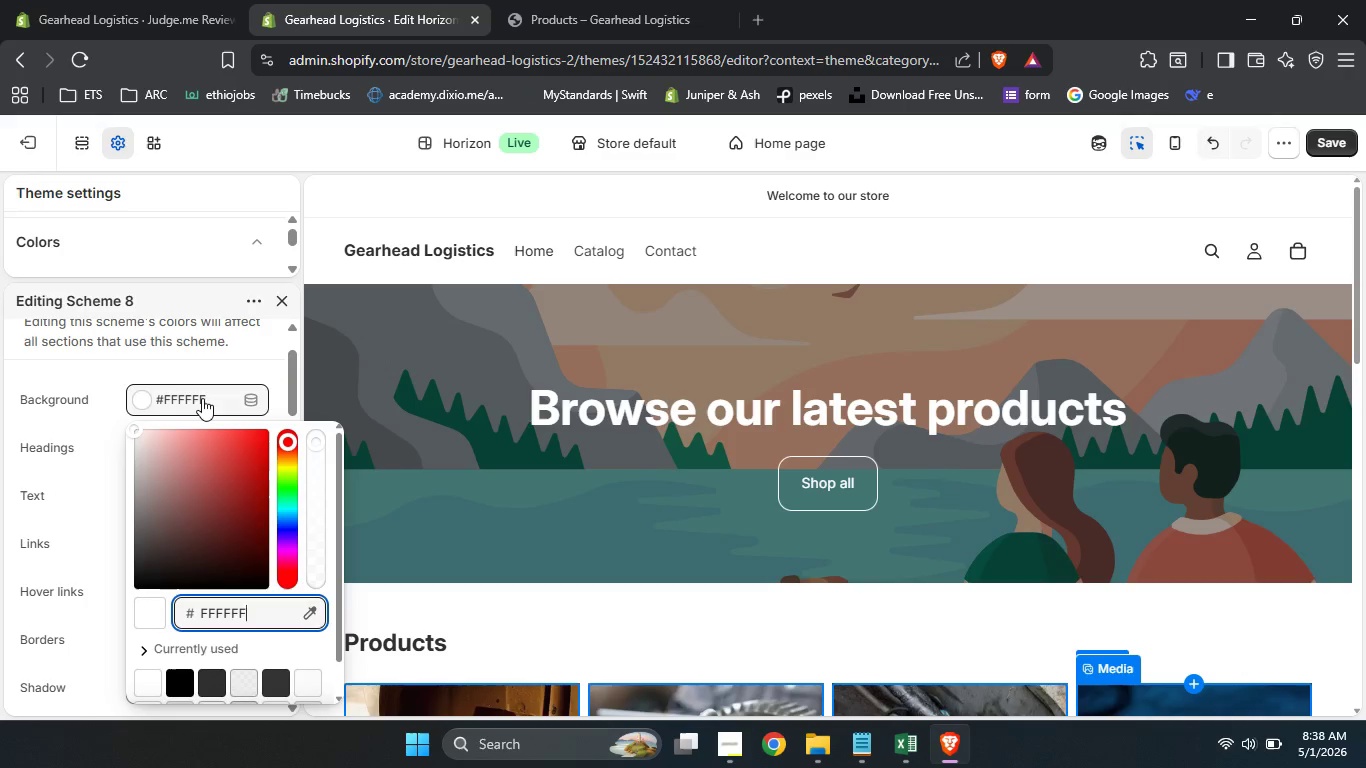 
left_click([202, 398])
 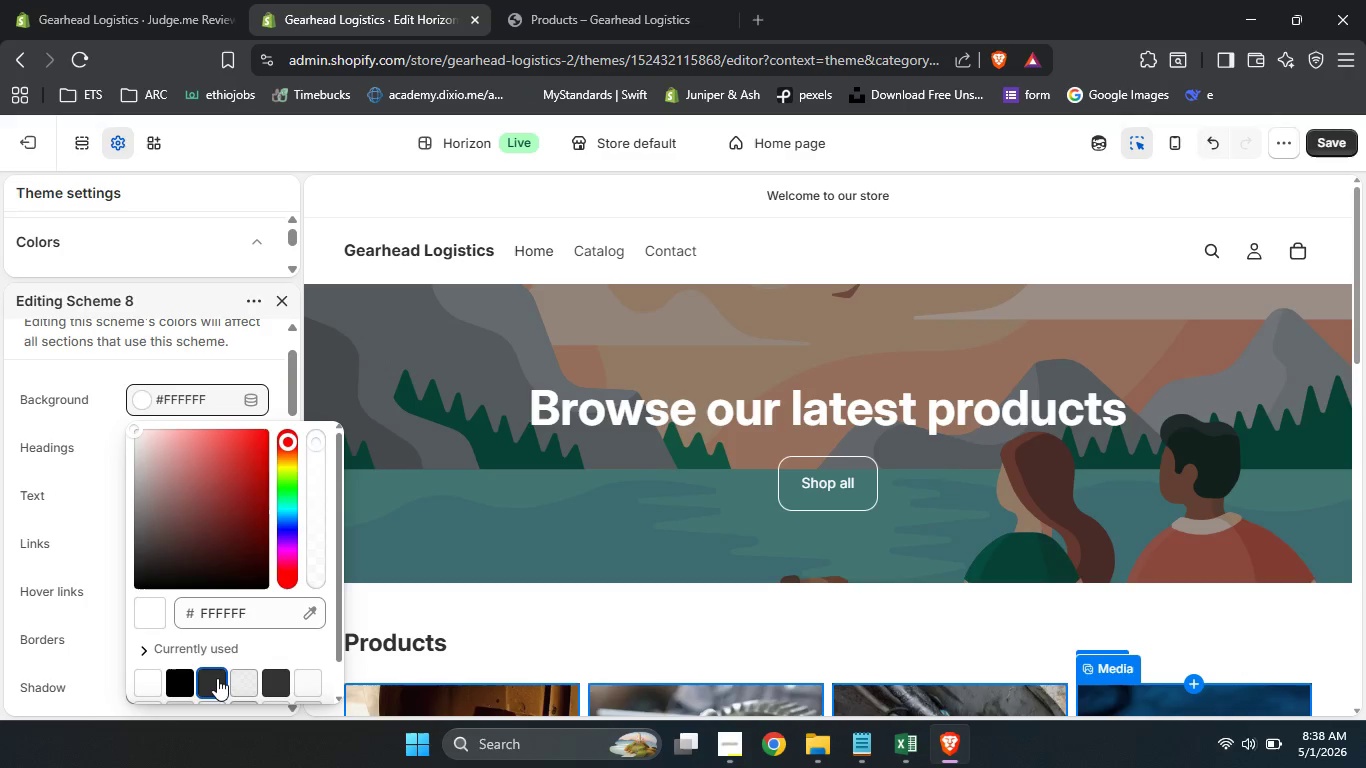 
left_click([217, 678])
 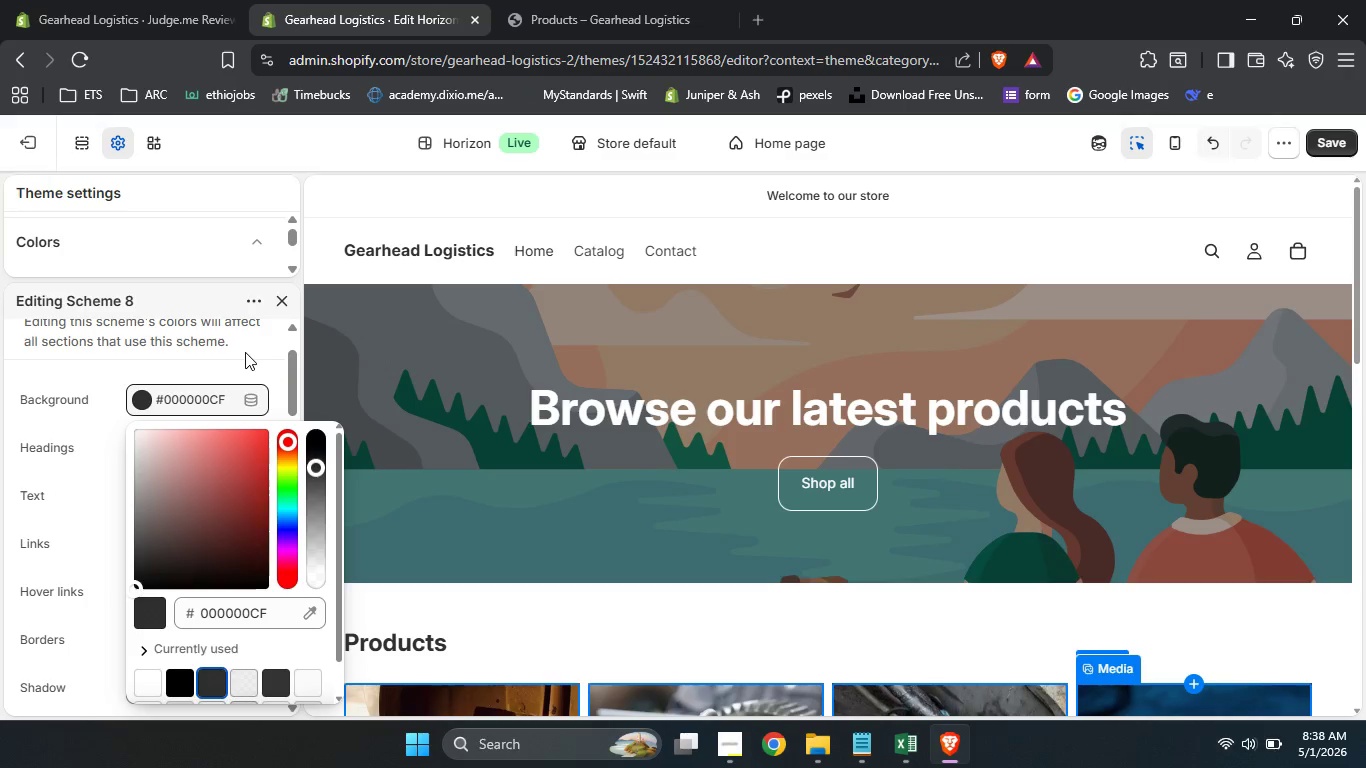 
left_click([245, 352])
 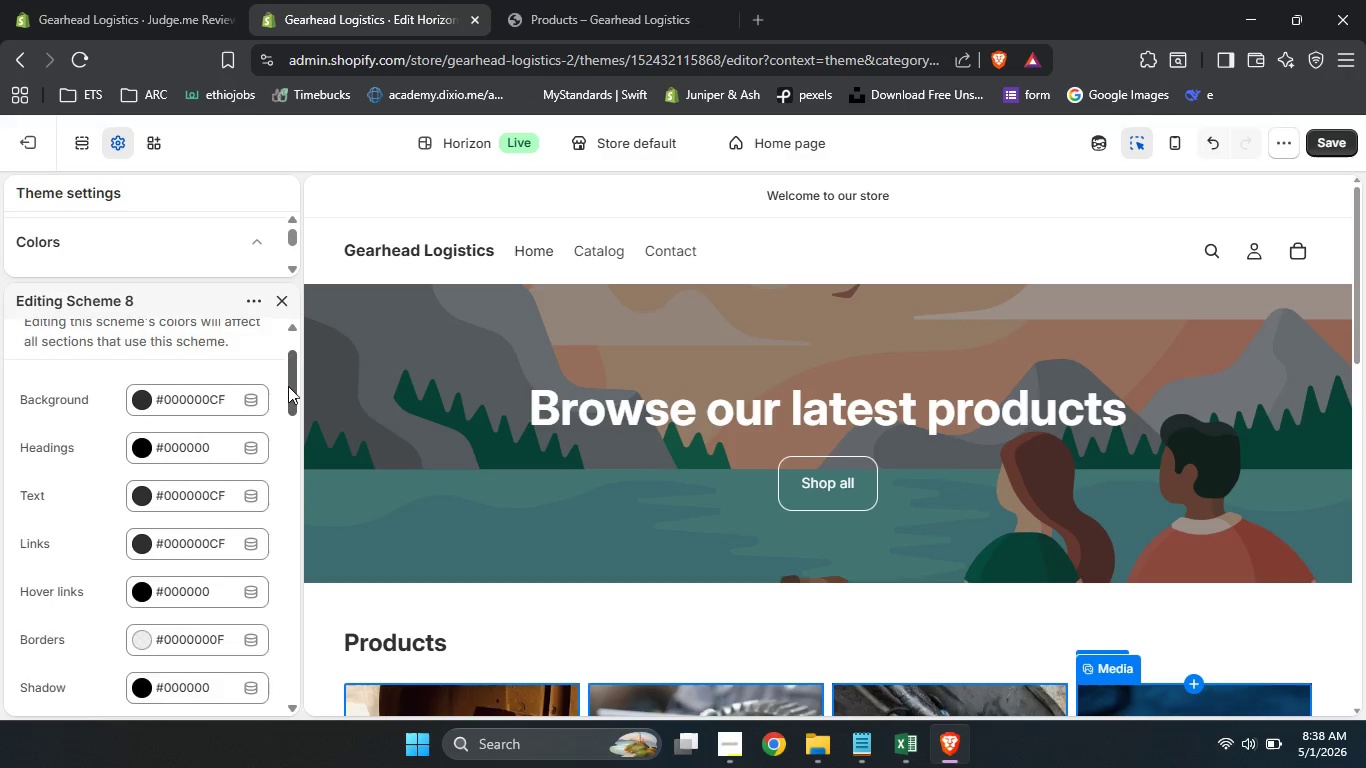 
left_click_drag(start_coordinate=[288, 384], to_coordinate=[289, 392])
 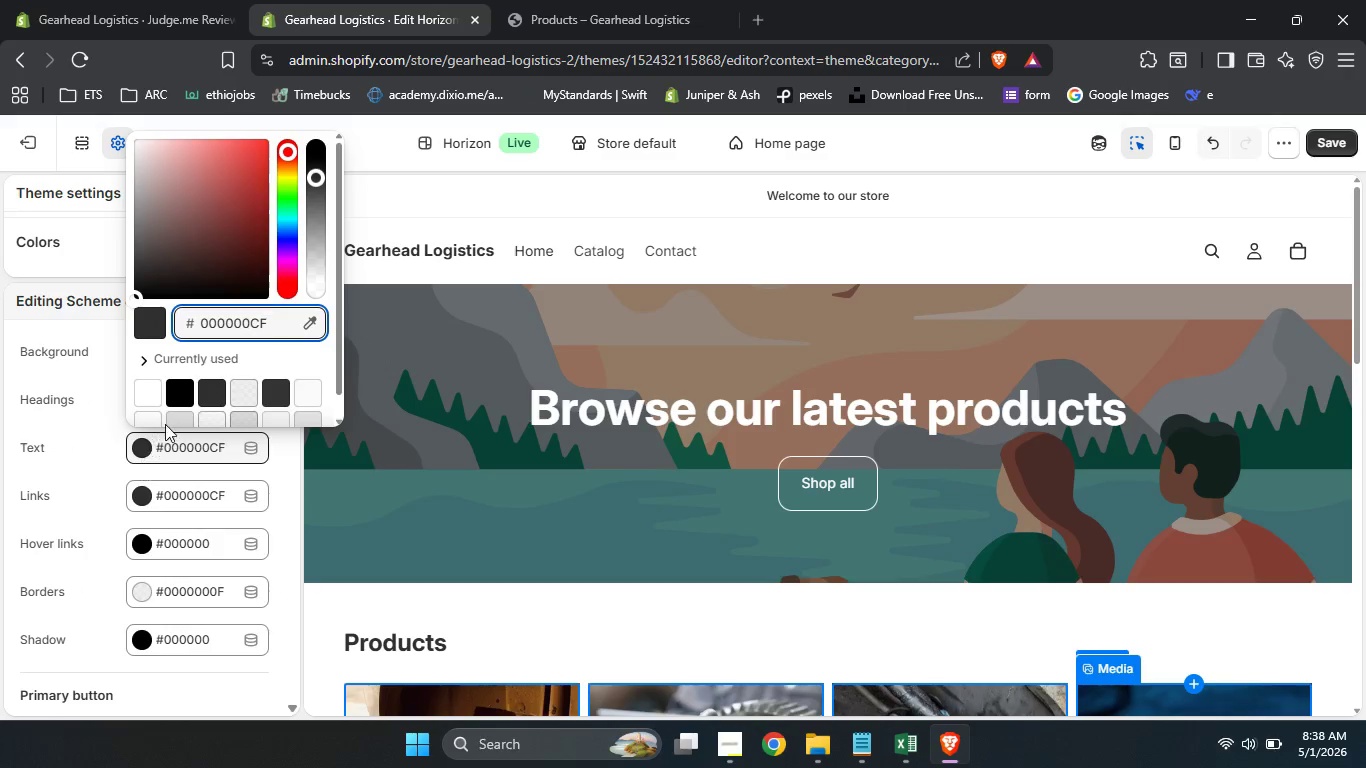 
left_click([142, 458])
 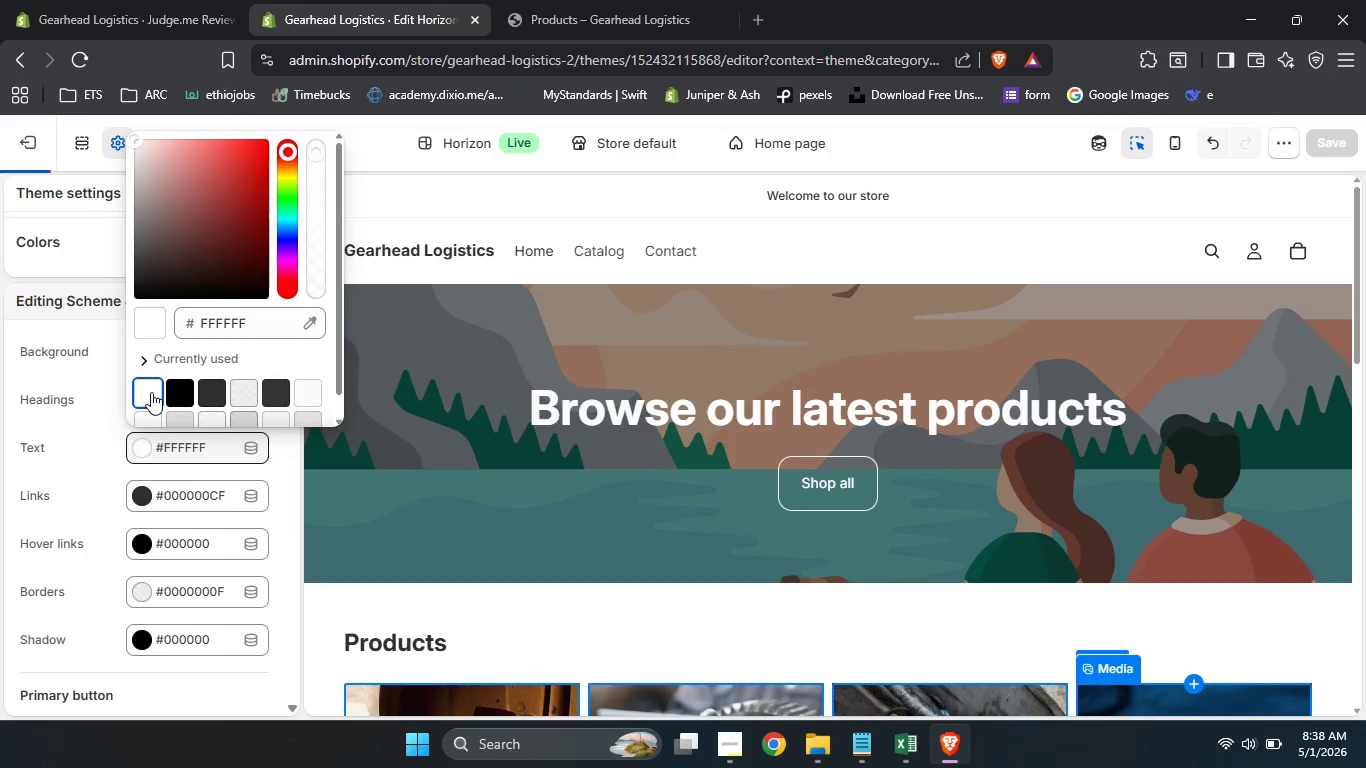 
left_click([151, 392])
 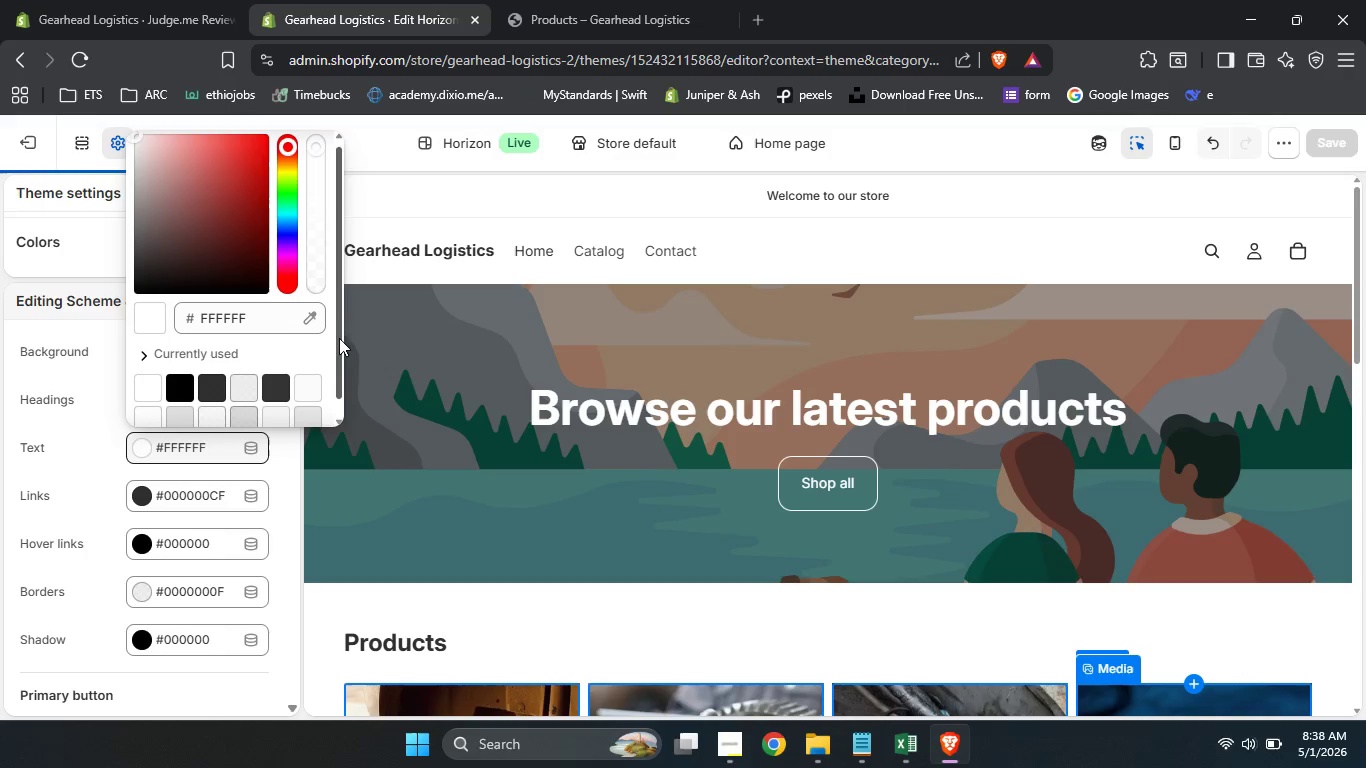 
left_click_drag(start_coordinate=[340, 333], to_coordinate=[336, 369])
 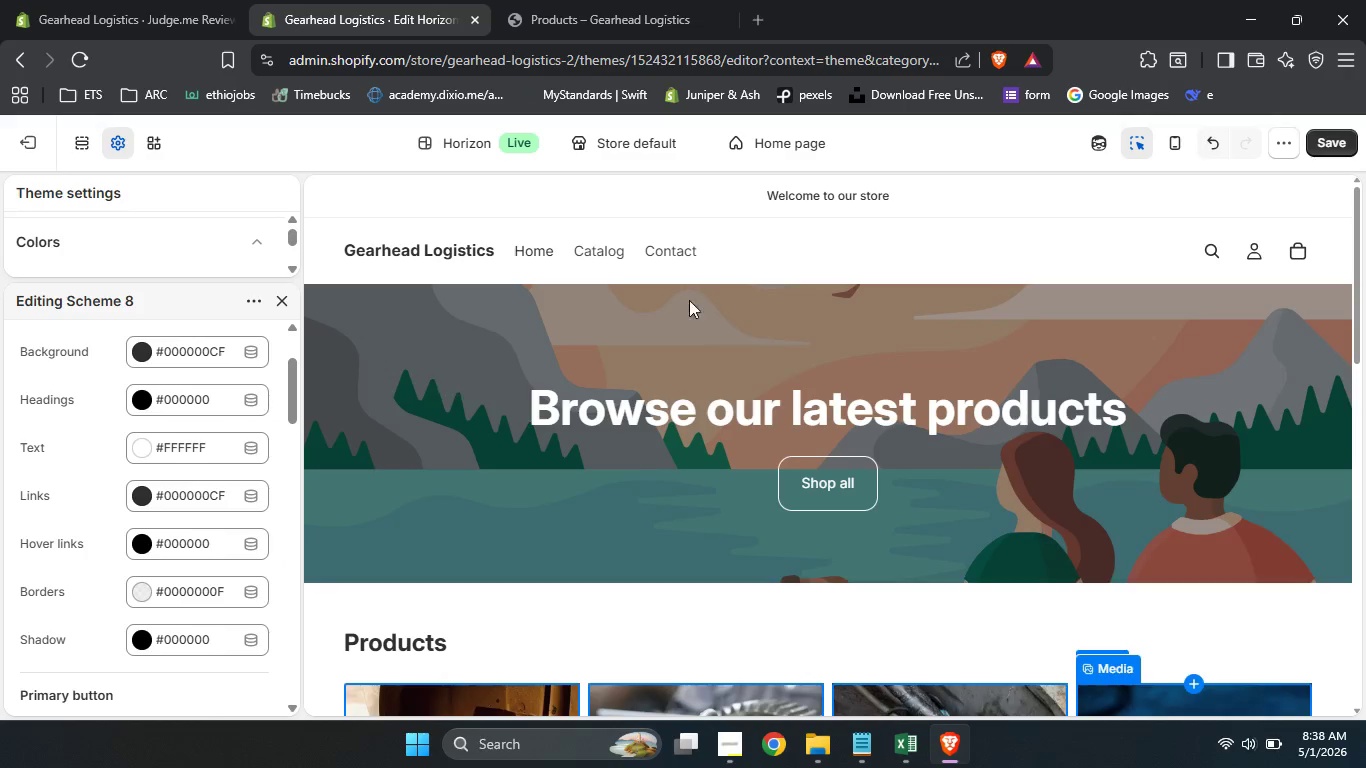 
left_click([283, 552])
 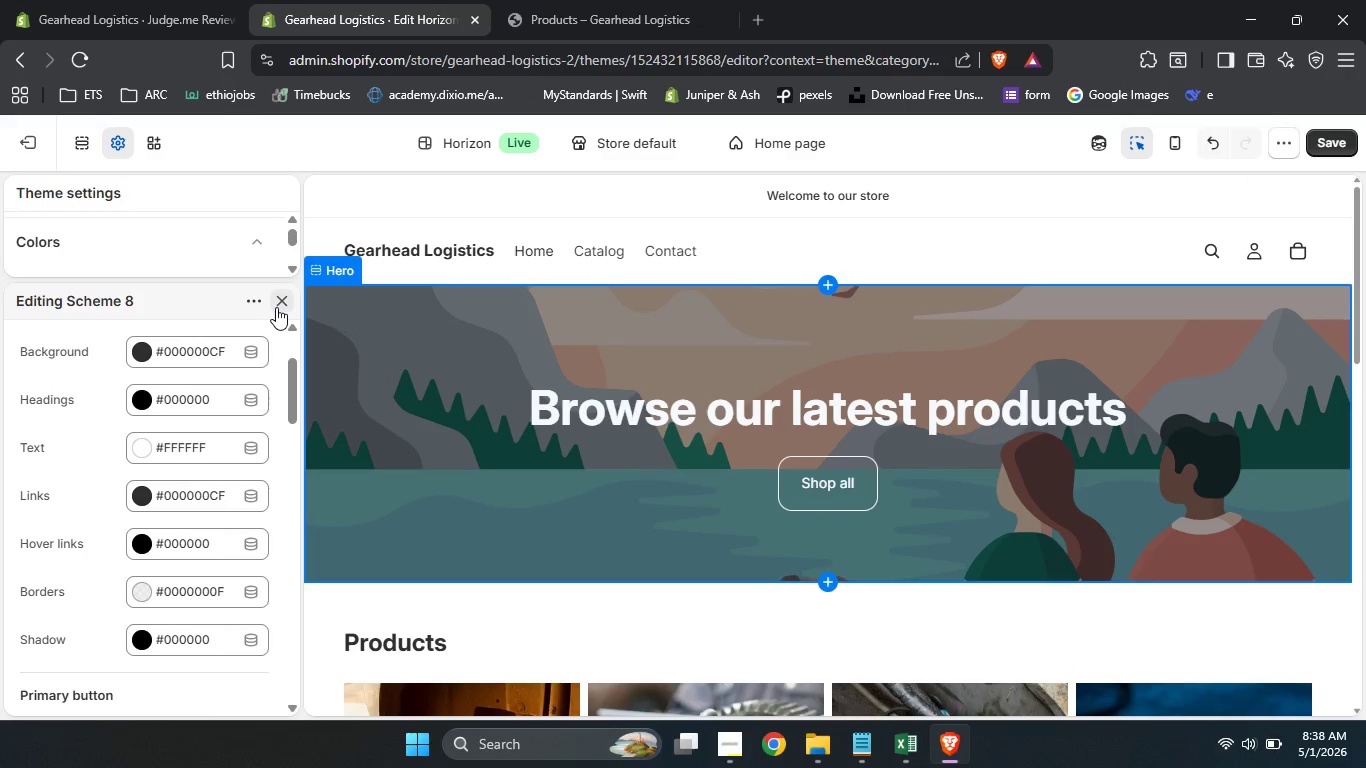 
left_click([276, 307])
 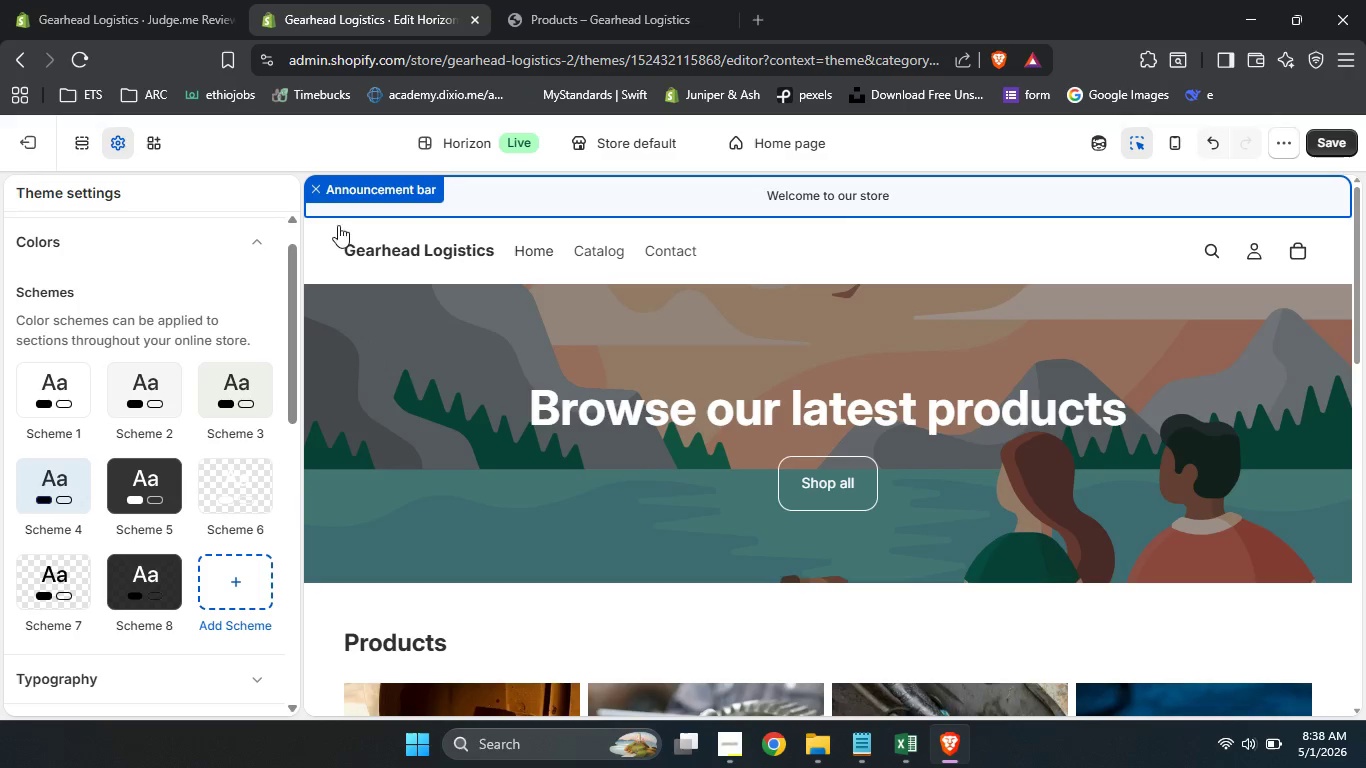 
left_click([365, 196])
 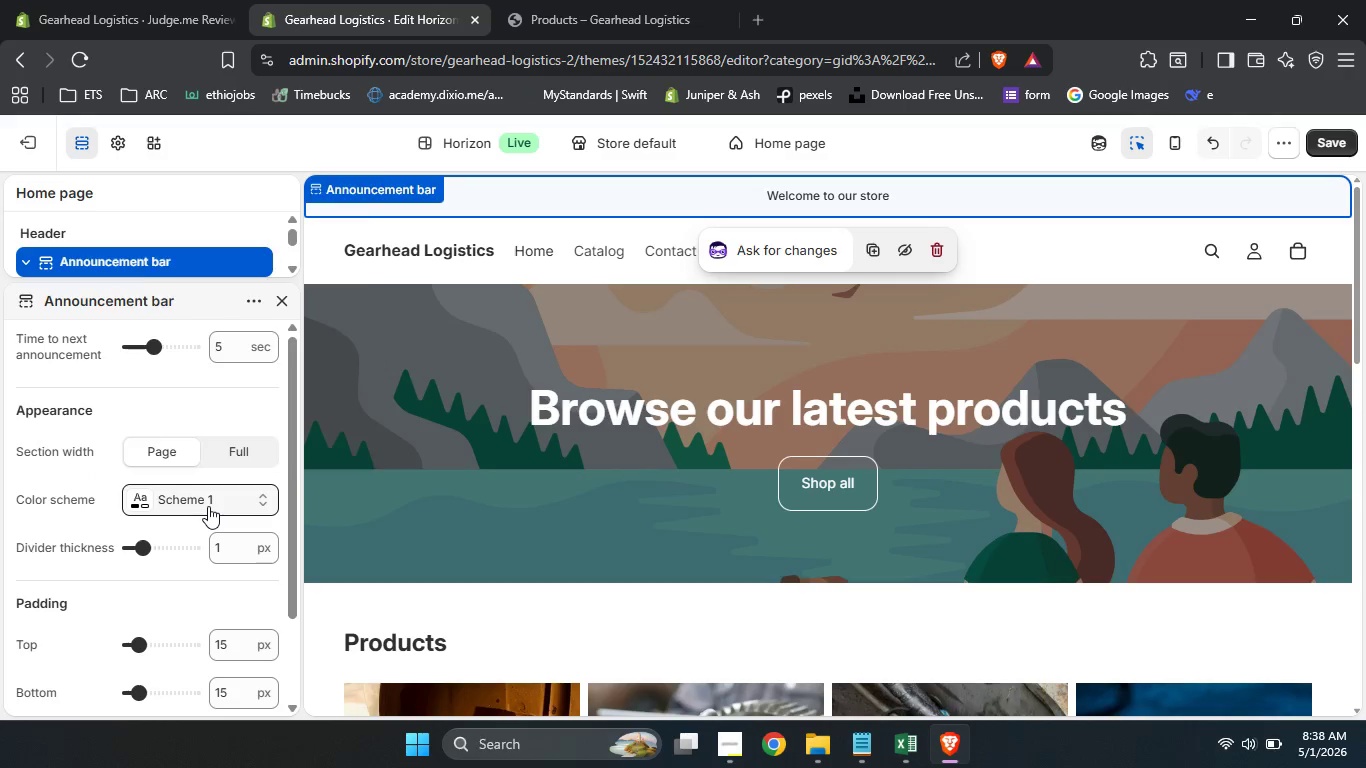 
left_click([208, 506])
 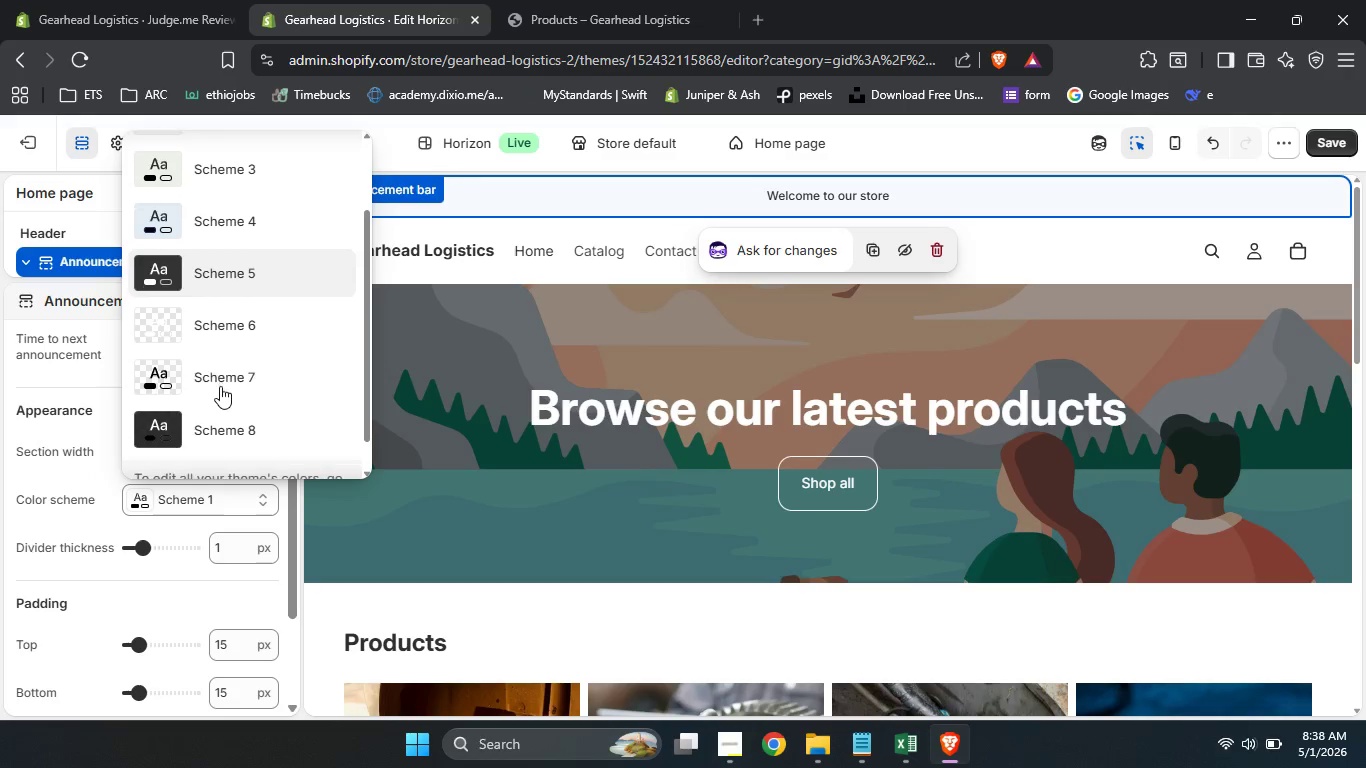 
scroll: coordinate [220, 387], scroll_direction: none, amount: 0.0
 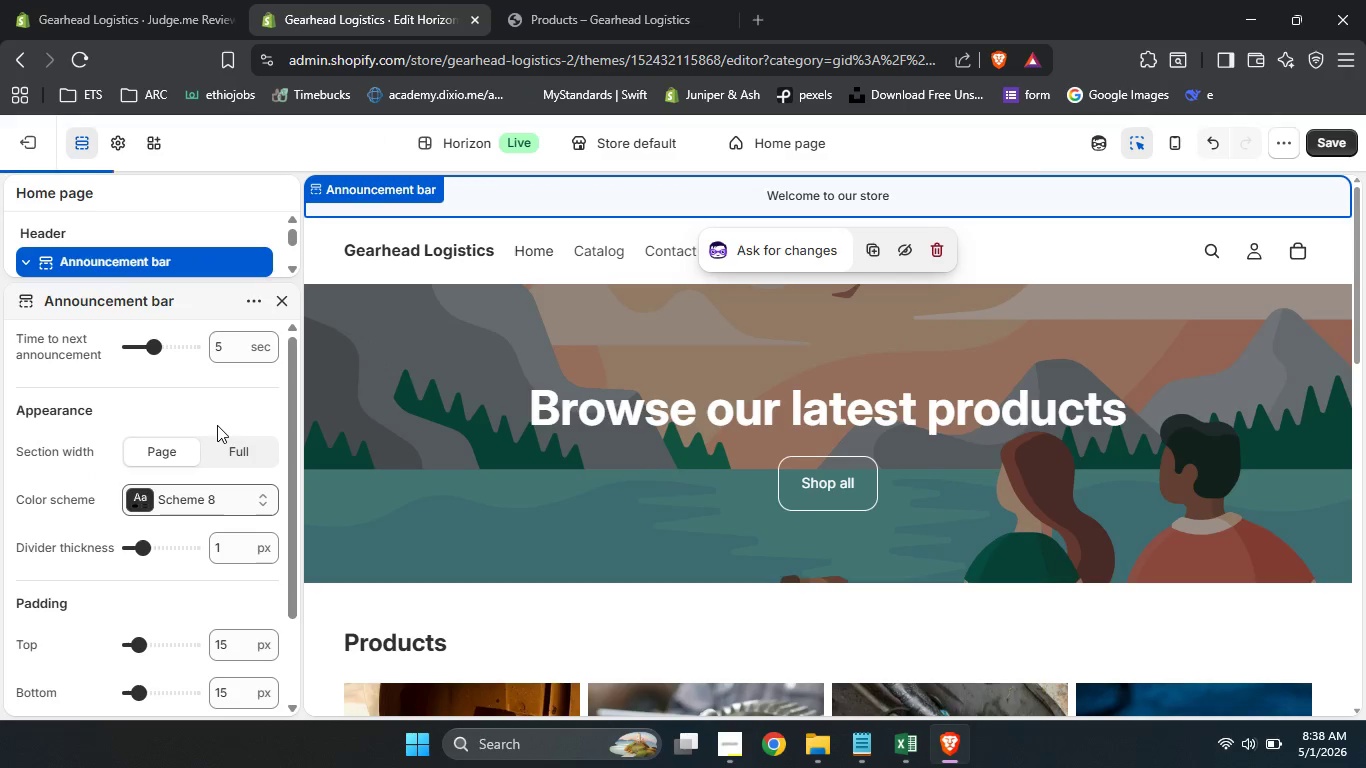 
left_click([217, 425])
 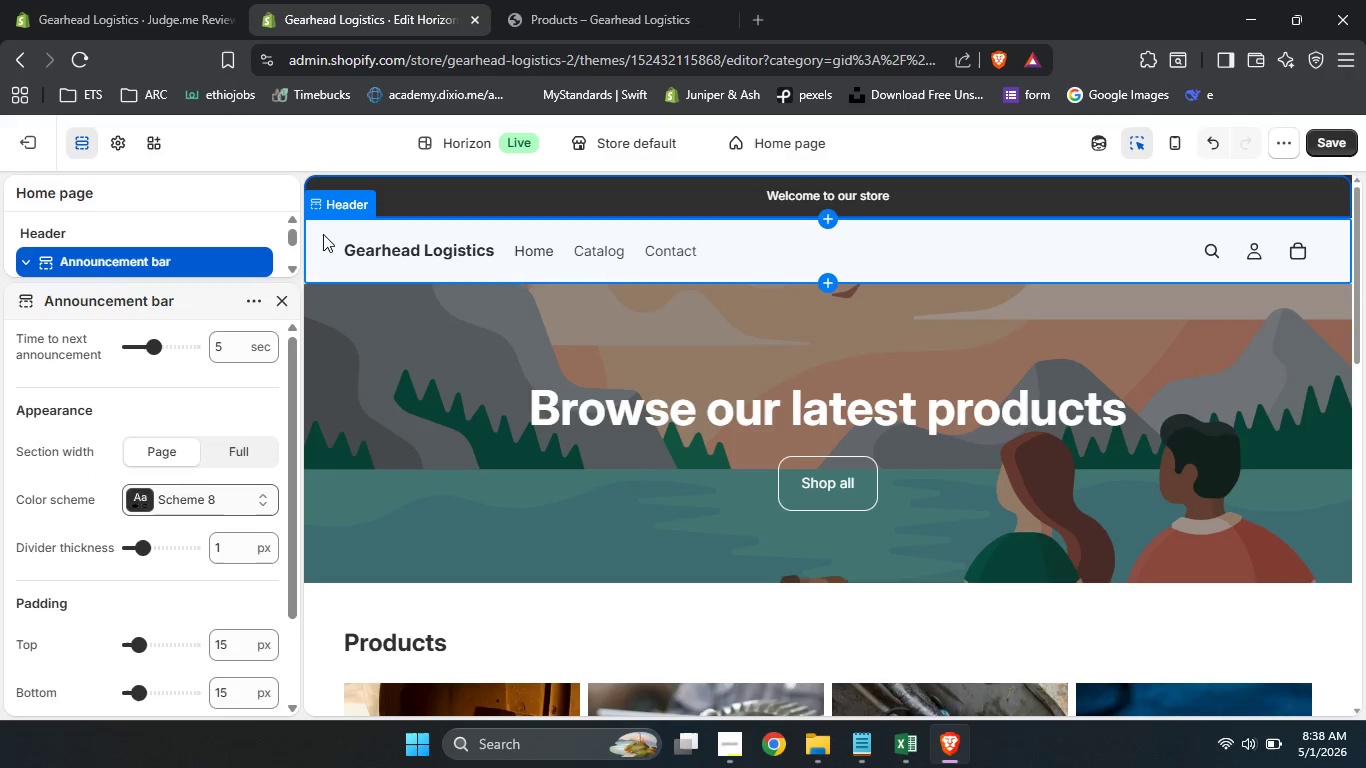 
left_click([323, 233])
 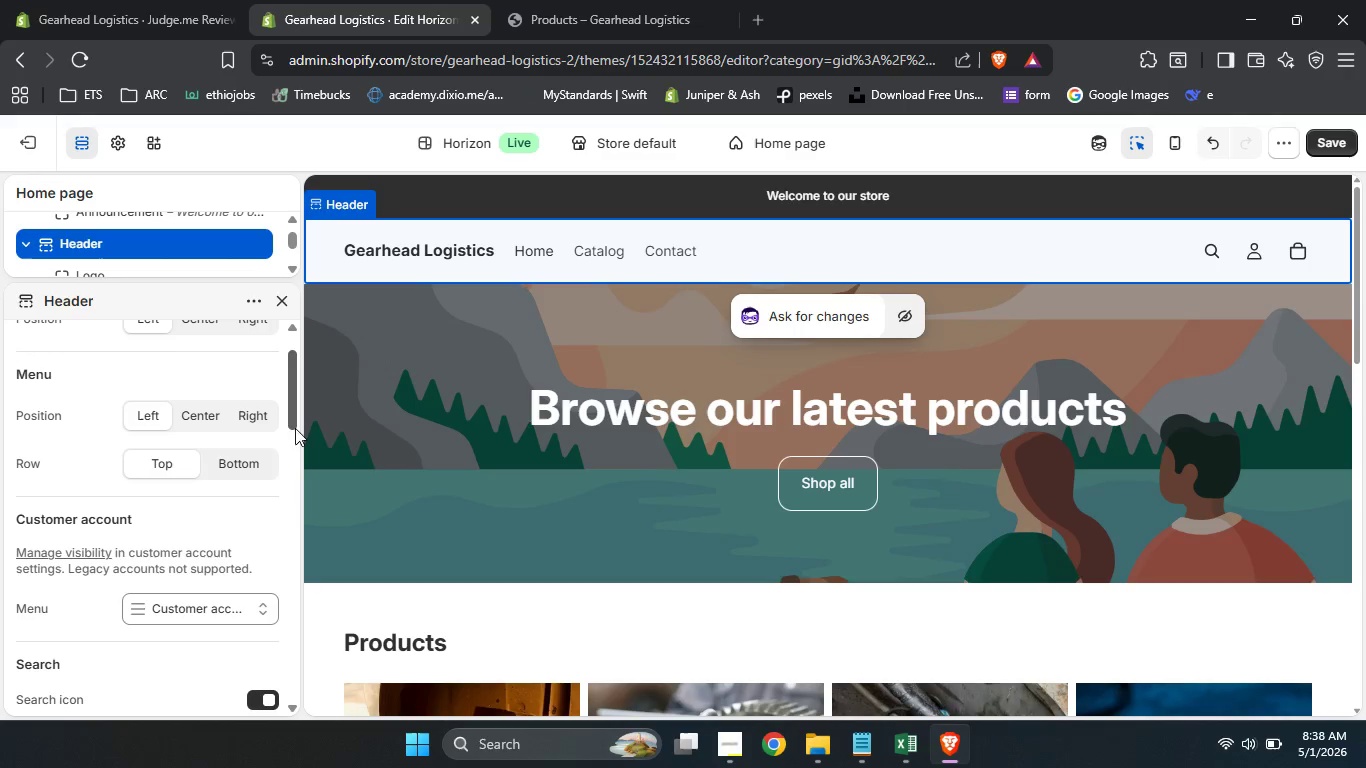 
left_click_drag(start_coordinate=[295, 377], to_coordinate=[295, 465])
 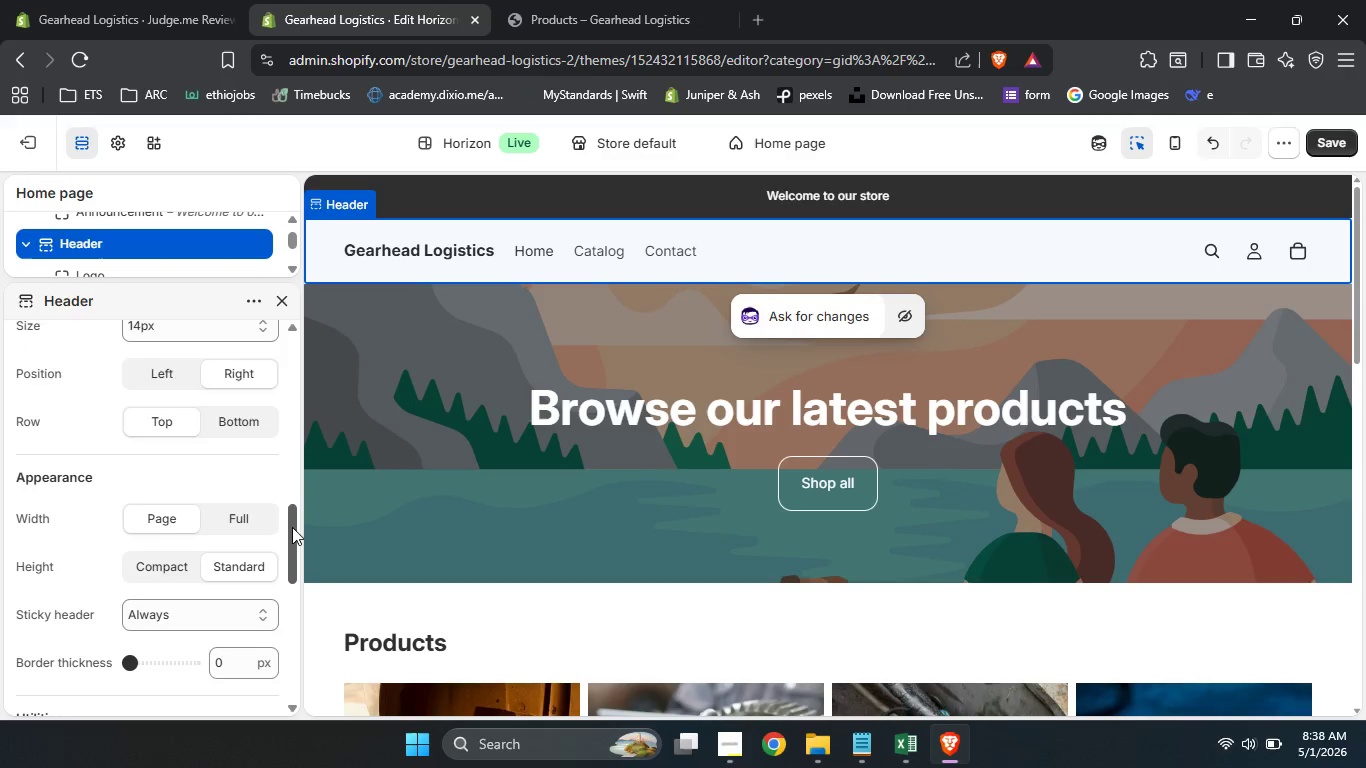 
left_click_drag(start_coordinate=[292, 448], to_coordinate=[272, 607])
 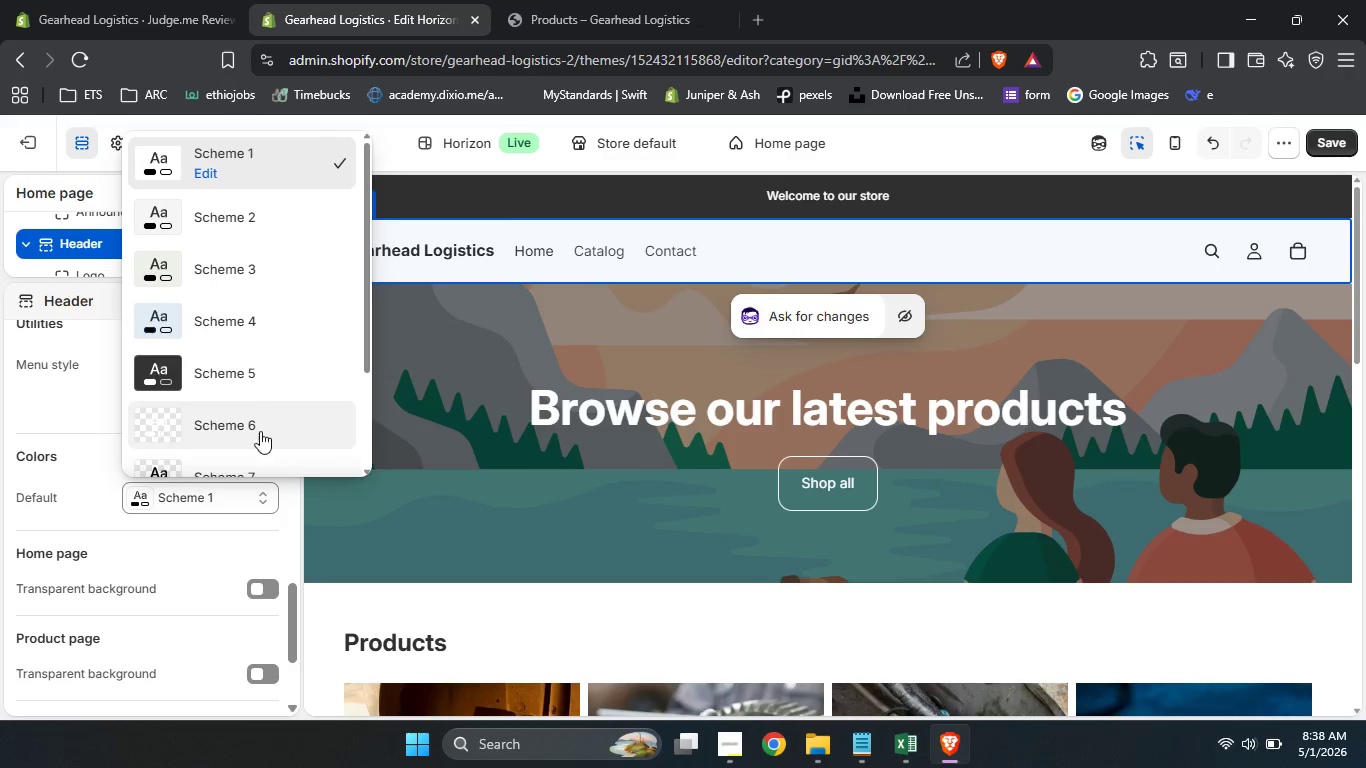 
left_click([189, 506])
 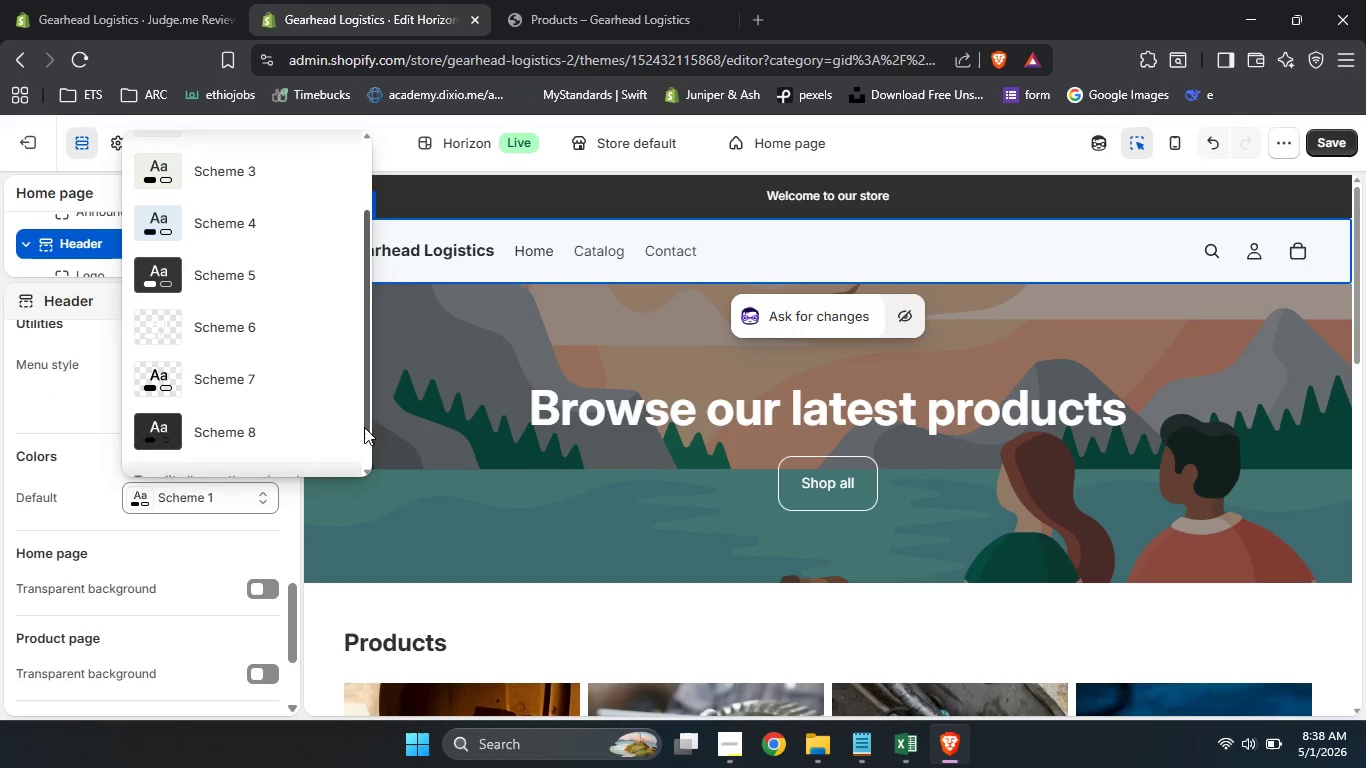 
left_click_drag(start_coordinate=[366, 357], to_coordinate=[363, 430])
 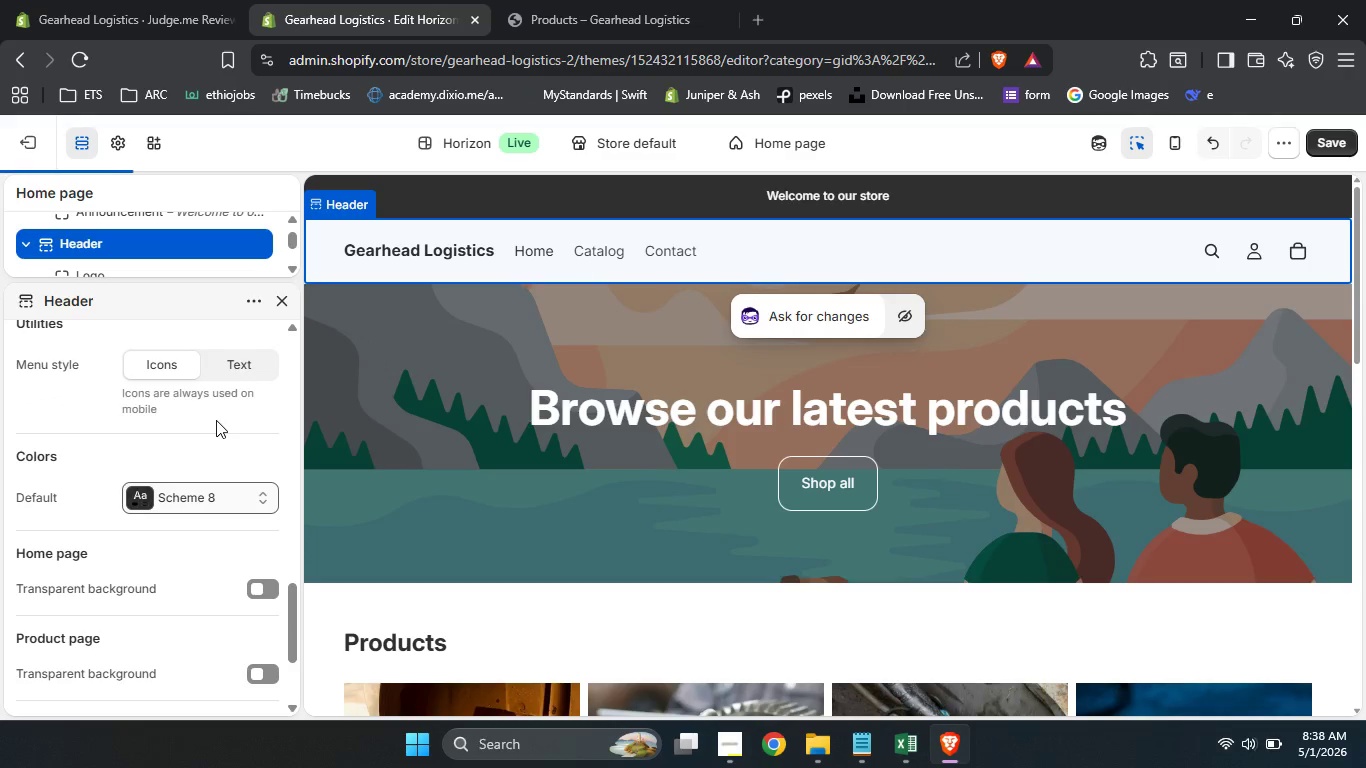 
left_click([216, 420])
 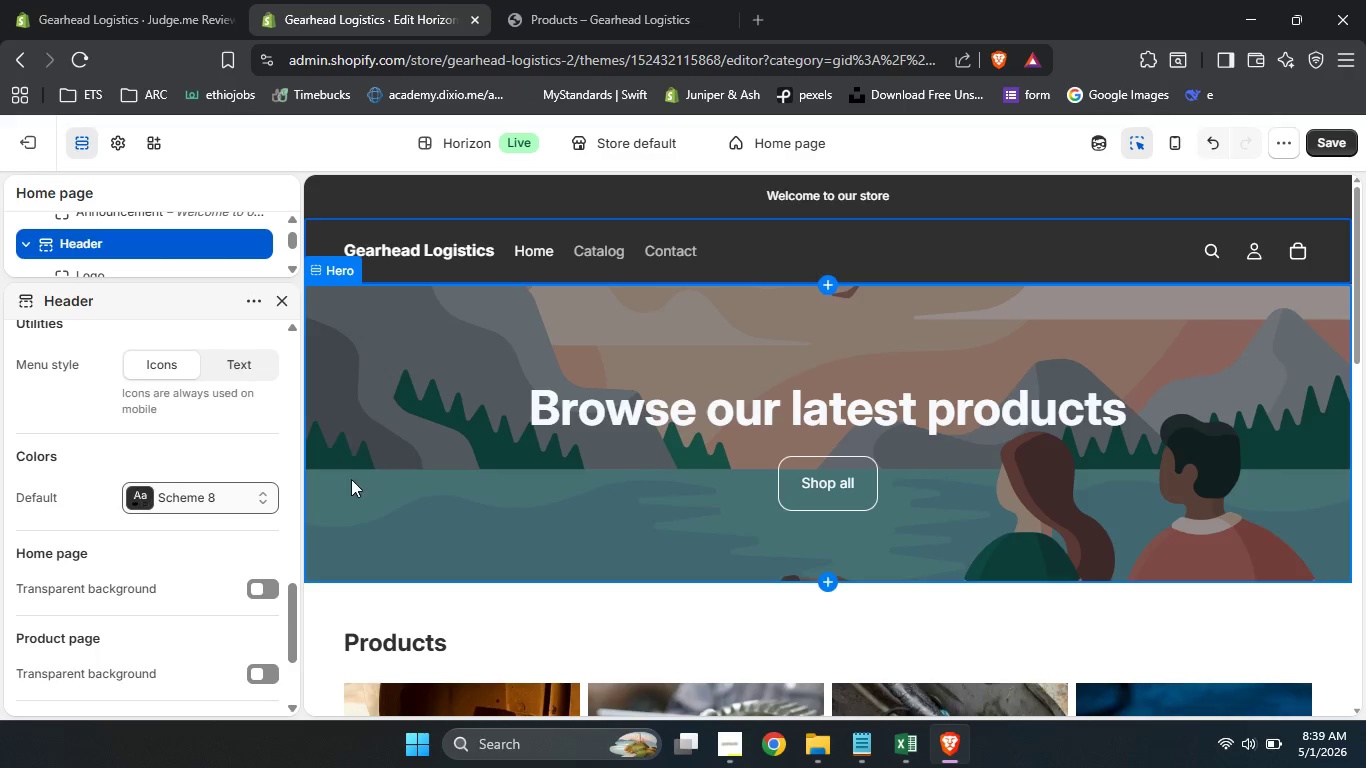 
left_click([363, 437])
 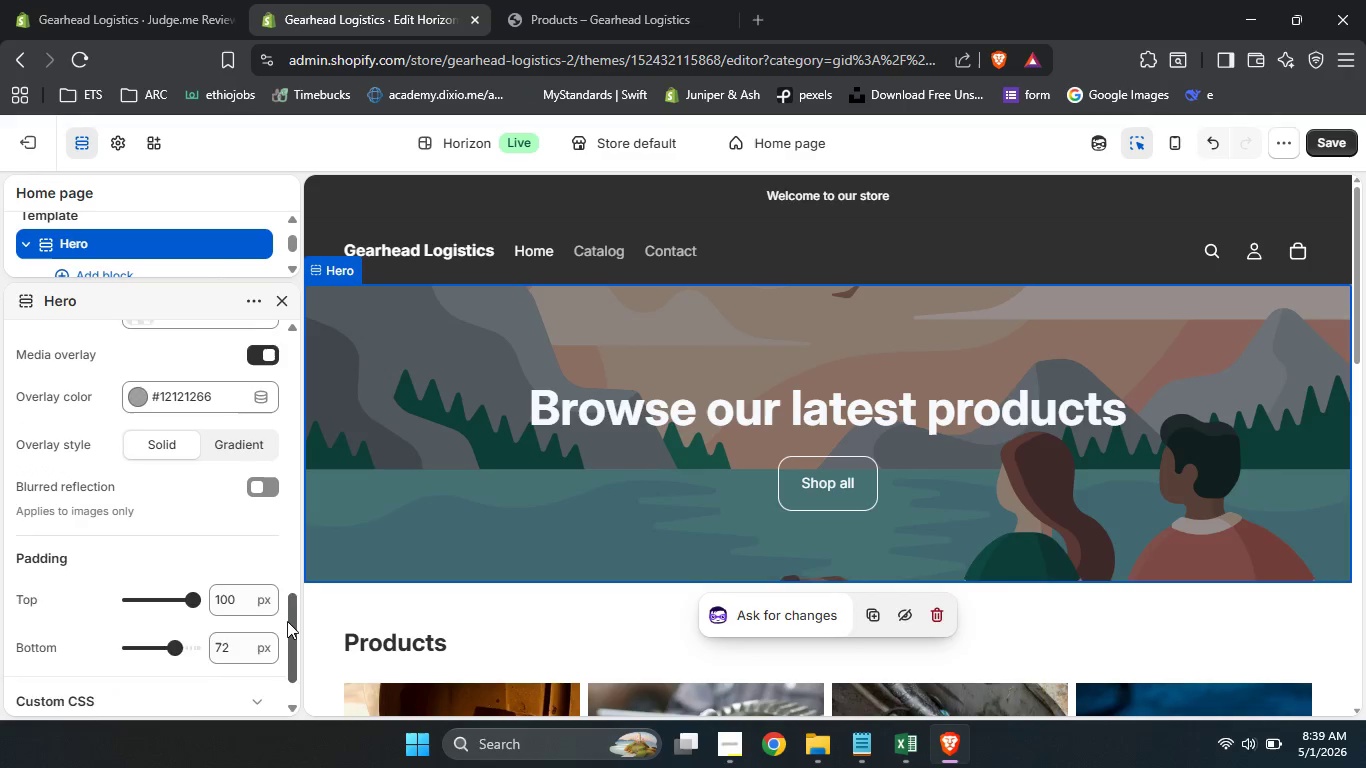 
left_click_drag(start_coordinate=[287, 640], to_coordinate=[285, 556])
 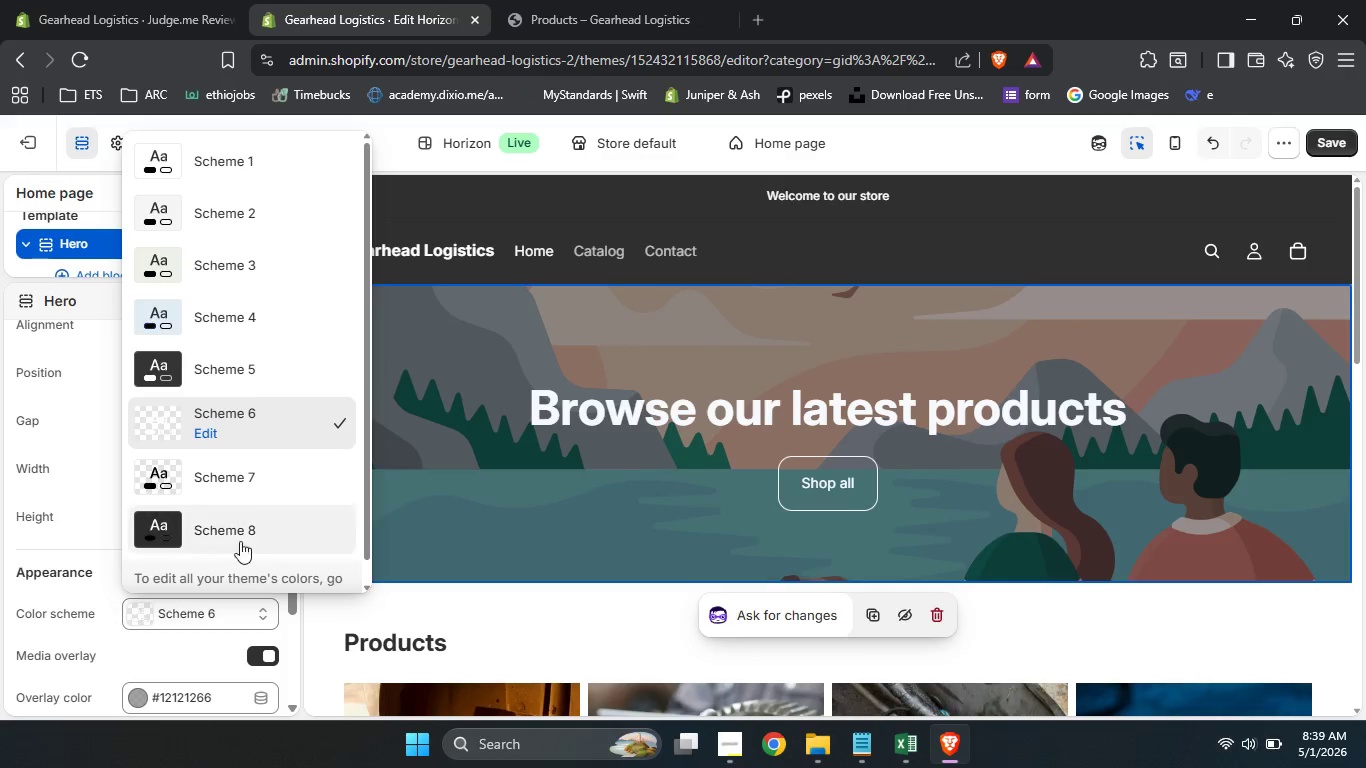 
double_click([214, 618])
 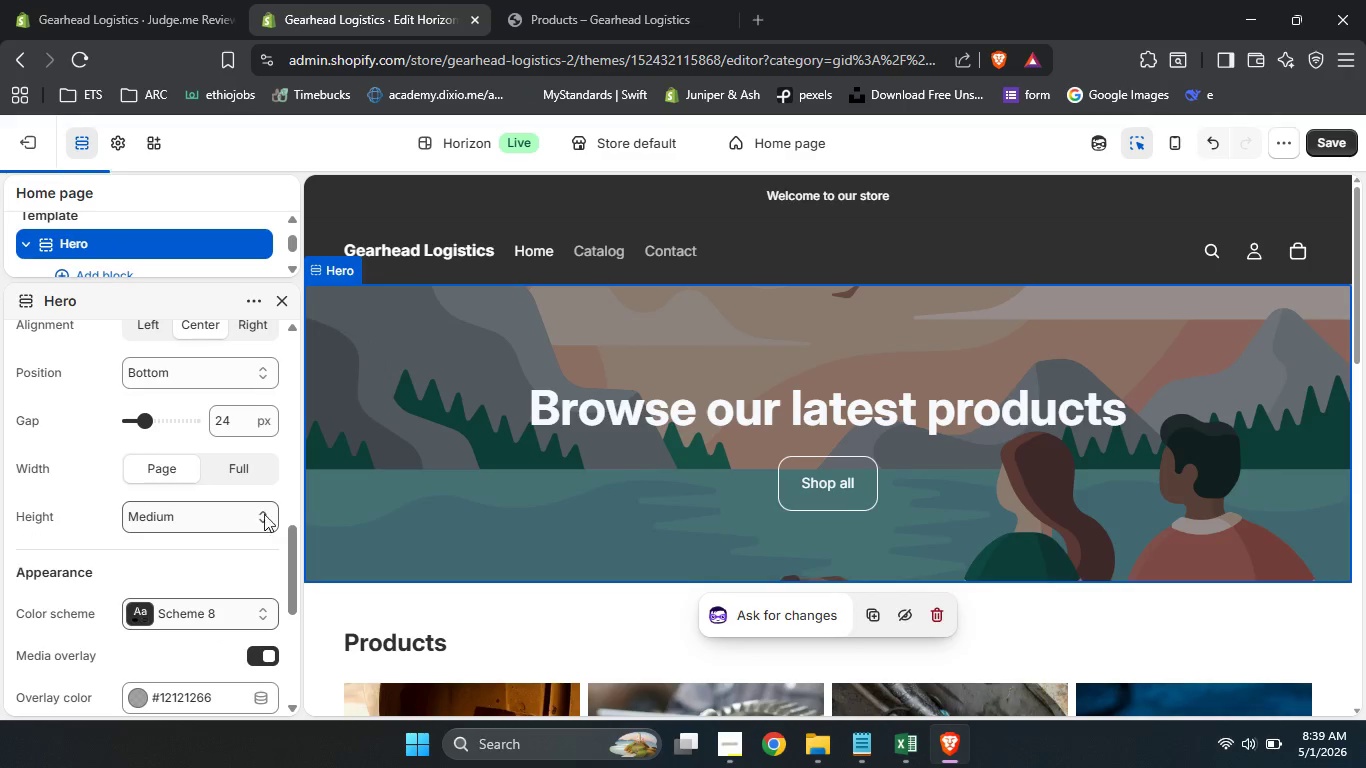 
left_click([242, 519])
 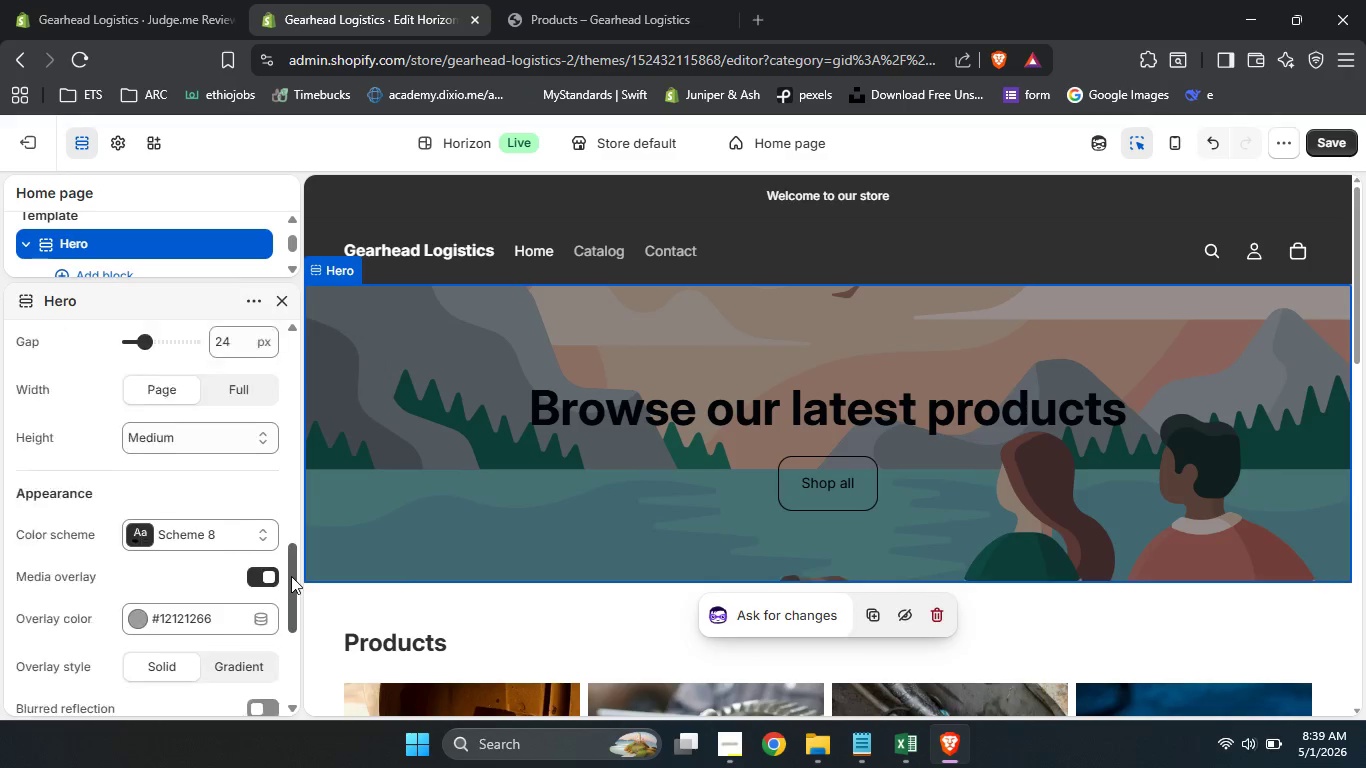 
left_click_drag(start_coordinate=[291, 551], to_coordinate=[290, 654])
 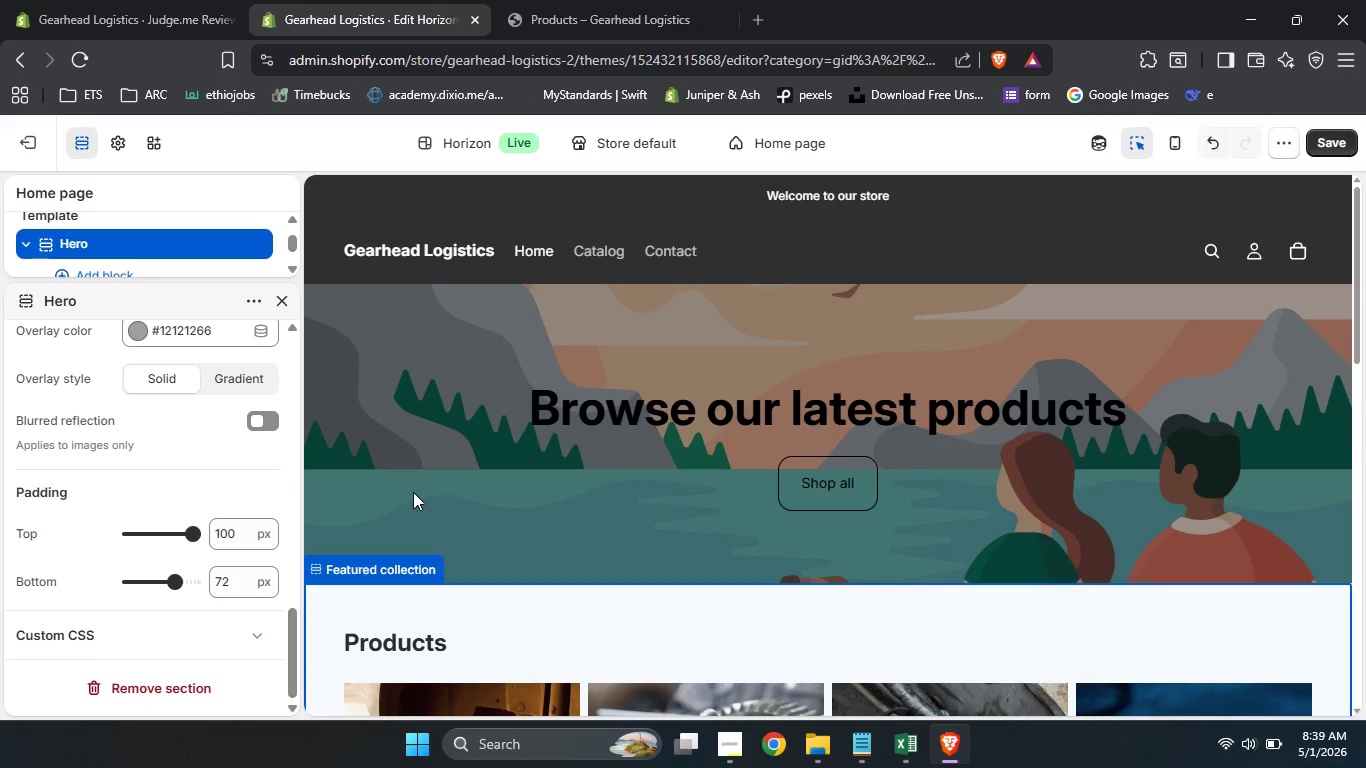 
left_click([454, 618])
 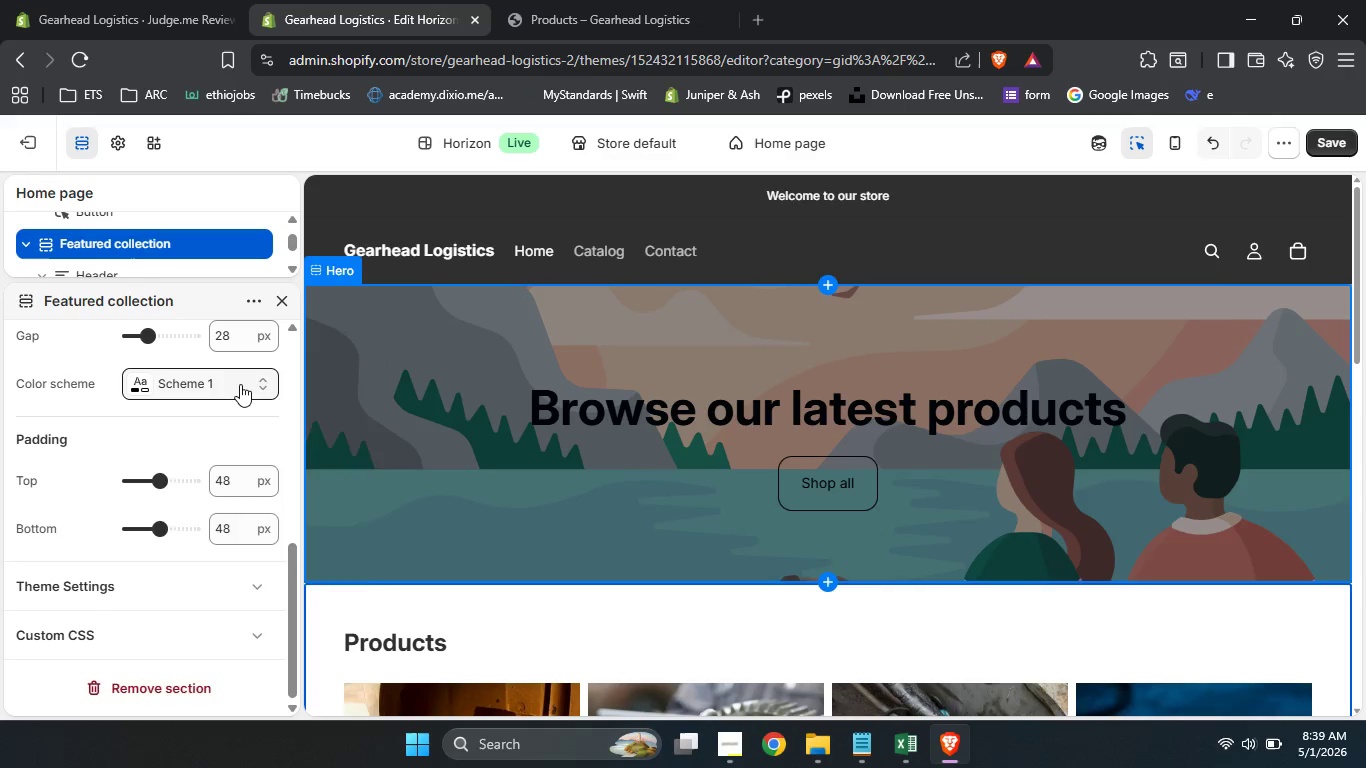 
left_click([240, 384])
 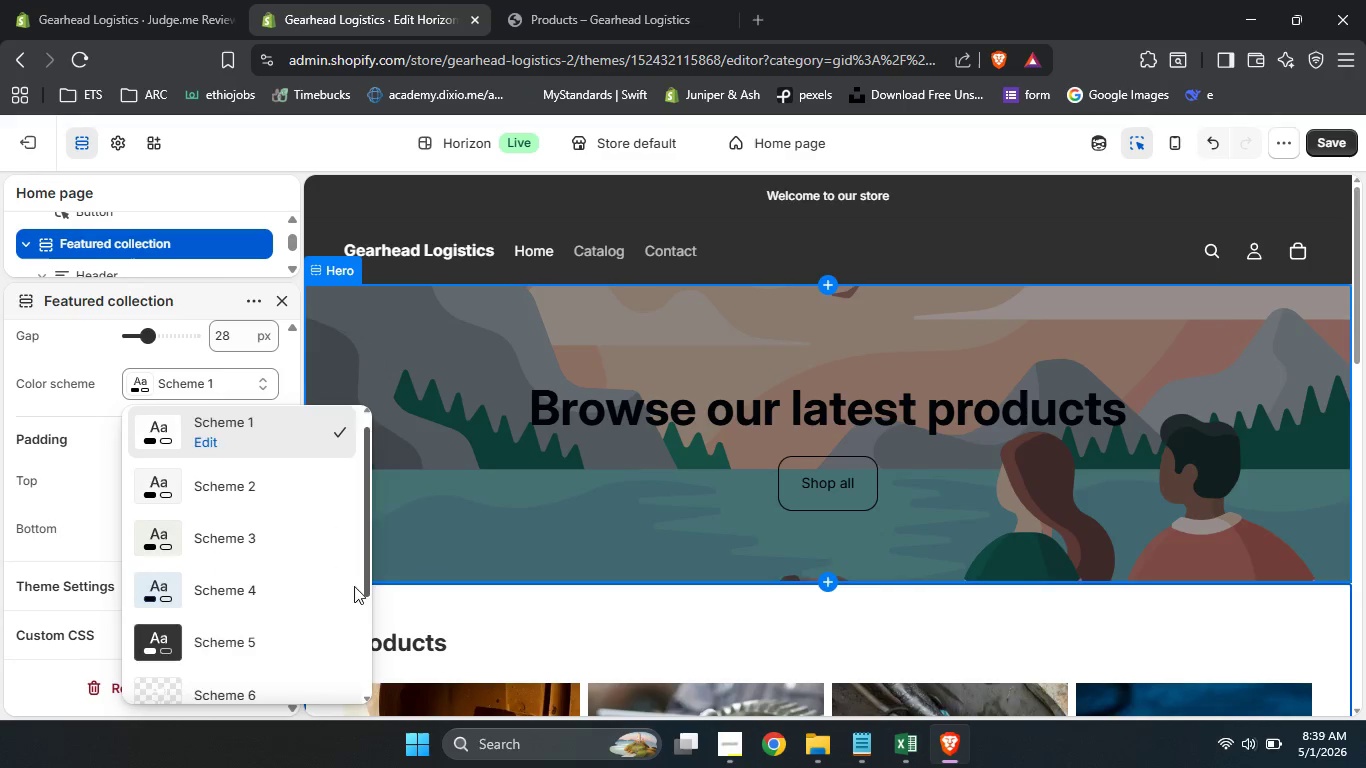 
left_click_drag(start_coordinate=[367, 518], to_coordinate=[337, 674])
 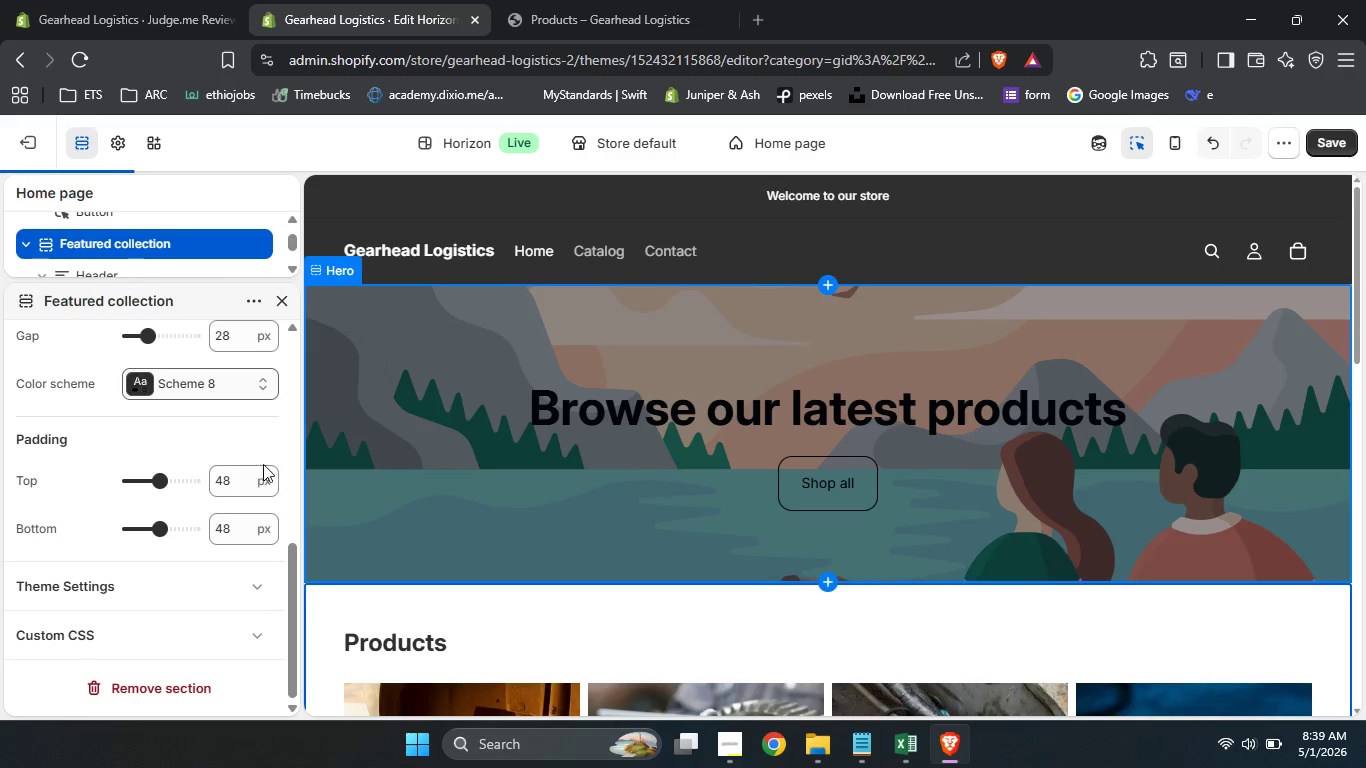 
left_click([250, 623])
 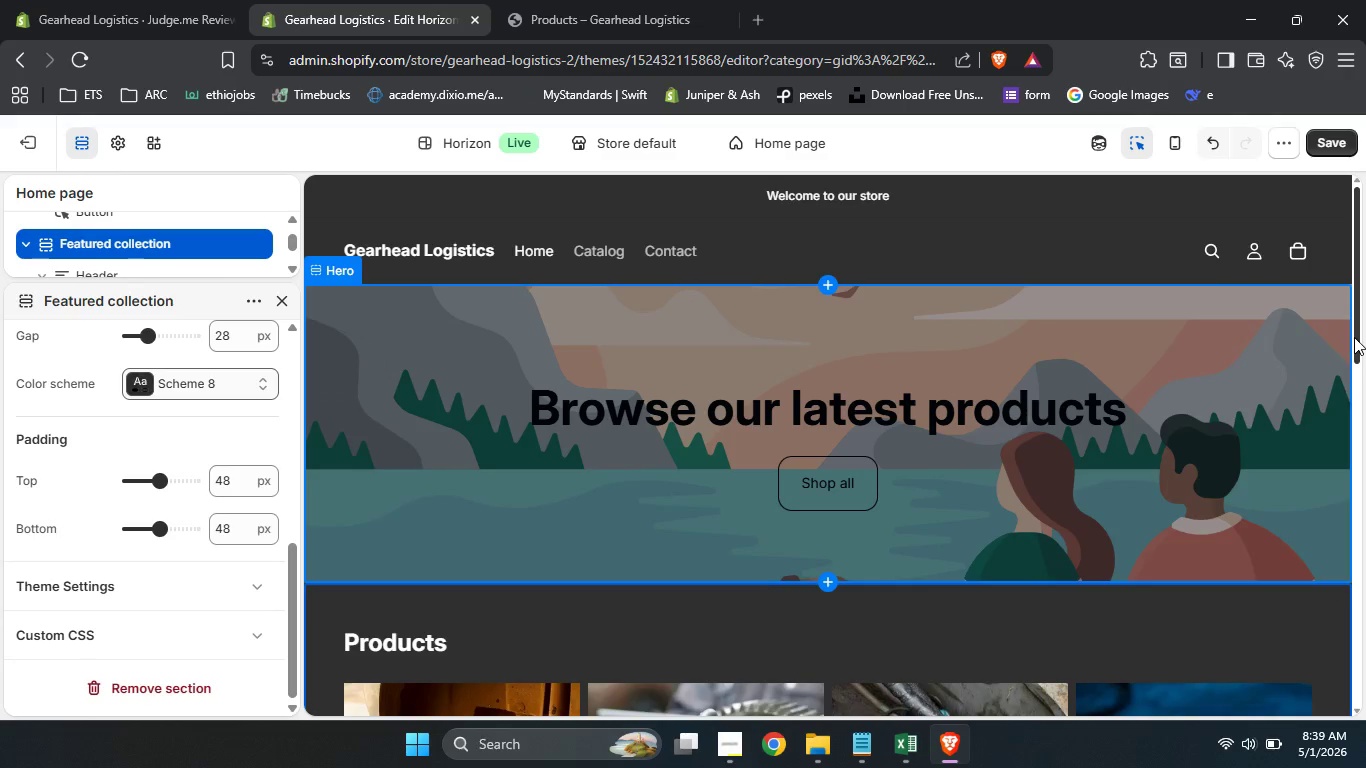 
left_click_drag(start_coordinate=[1354, 337], to_coordinate=[1359, 705])
 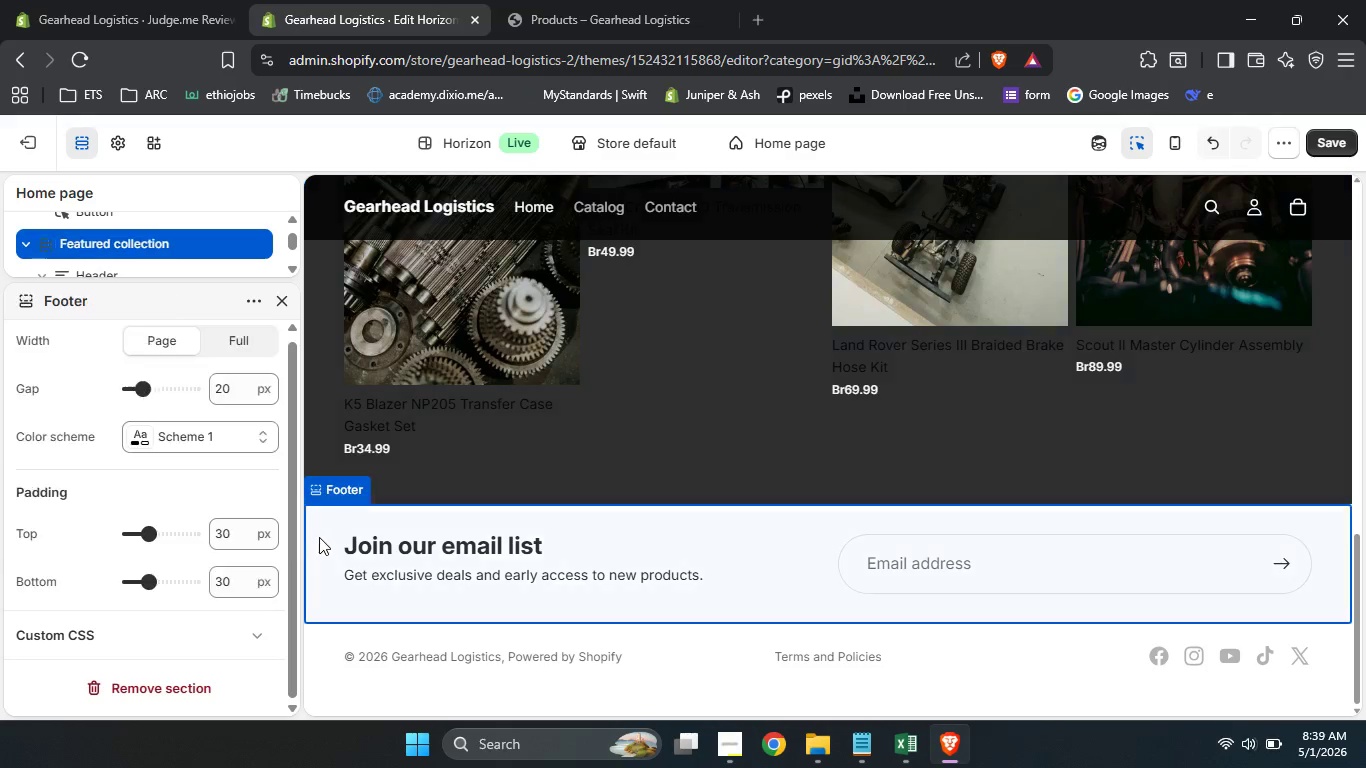 
left_click([319, 541])
 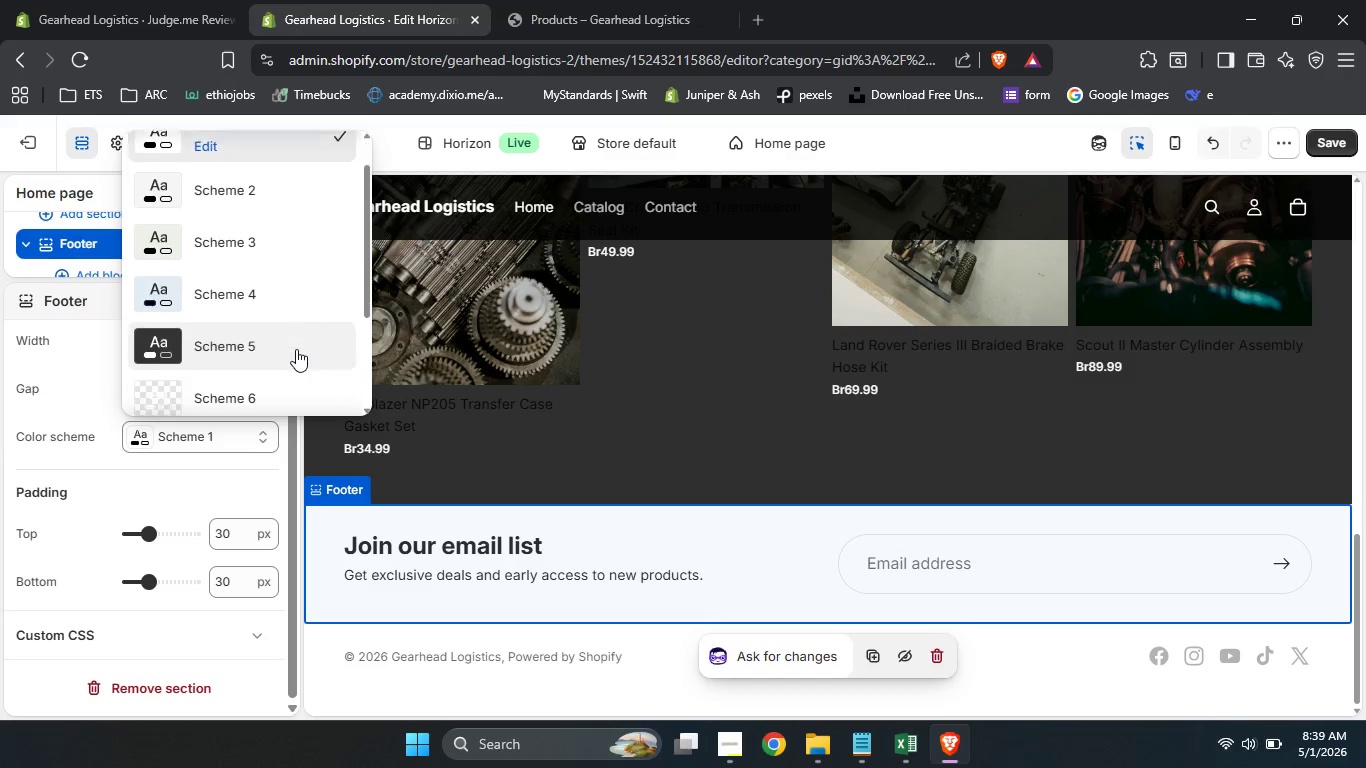 
scroll: coordinate [210, 393], scroll_direction: up, amount: 5.0
 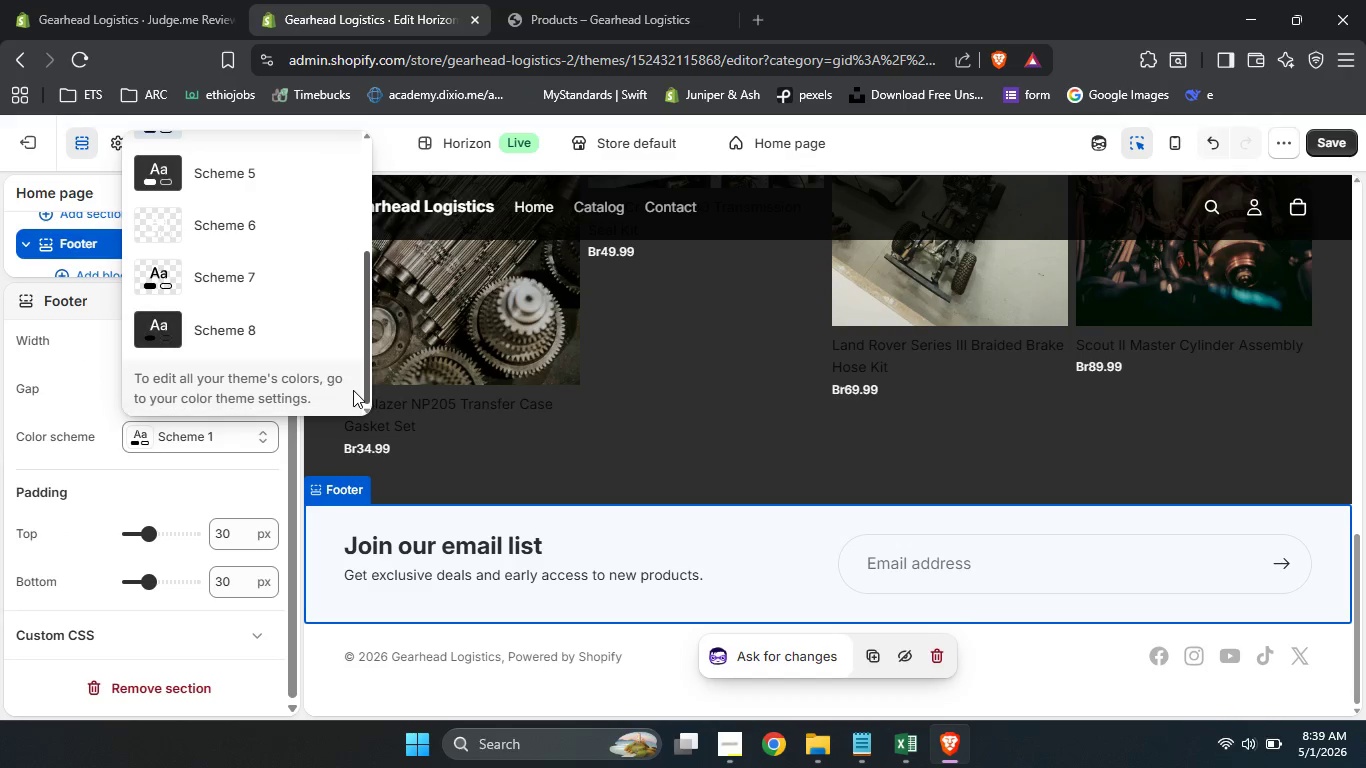 
left_click_drag(start_coordinate=[365, 273], to_coordinate=[353, 390])
 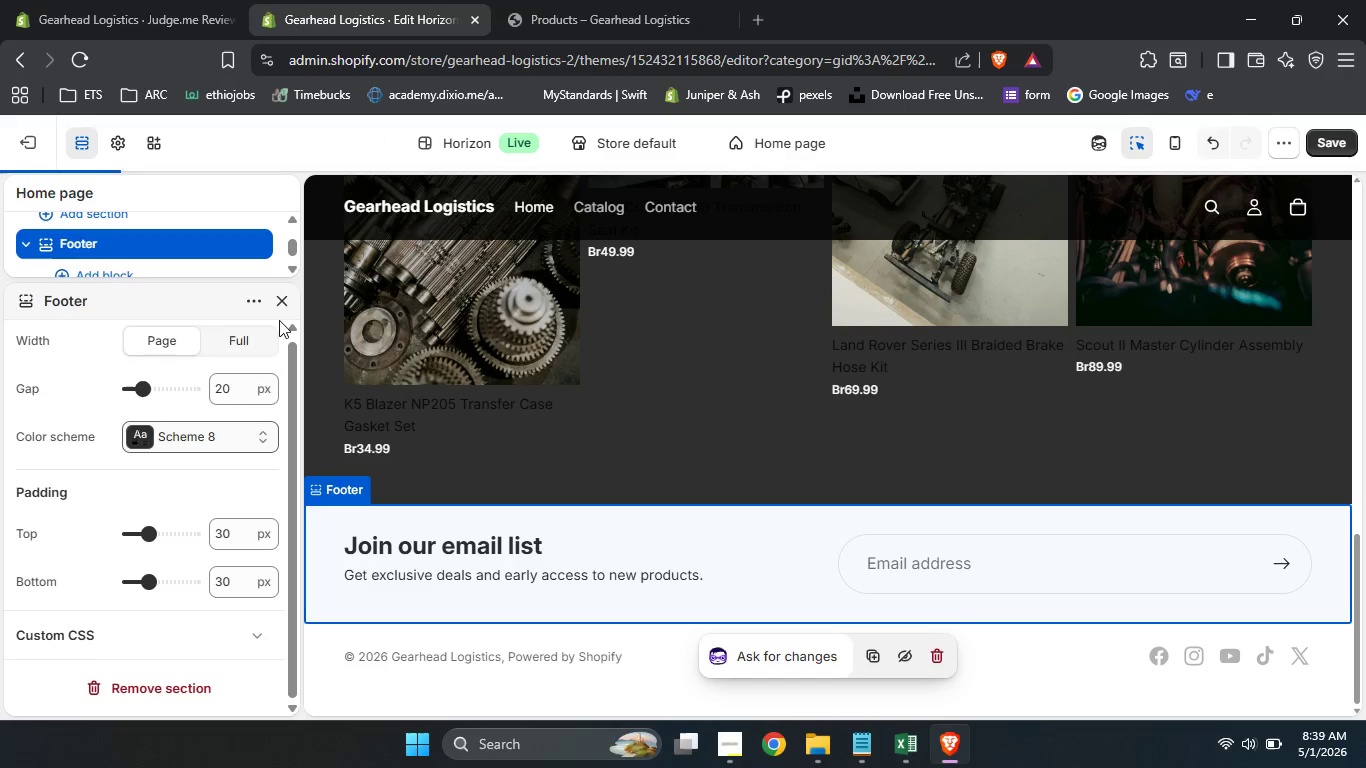 
left_click([253, 338])
 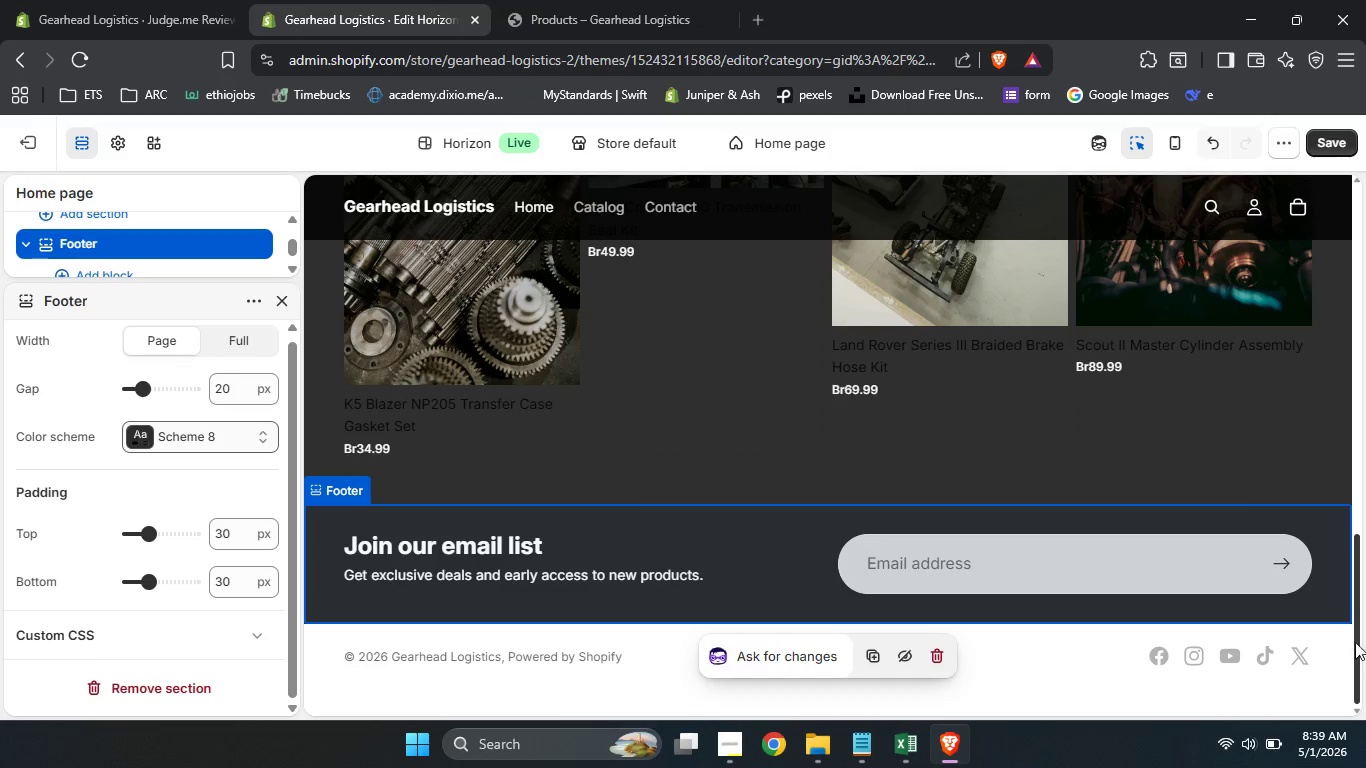 
left_click_drag(start_coordinate=[1355, 587], to_coordinate=[1353, 658])
 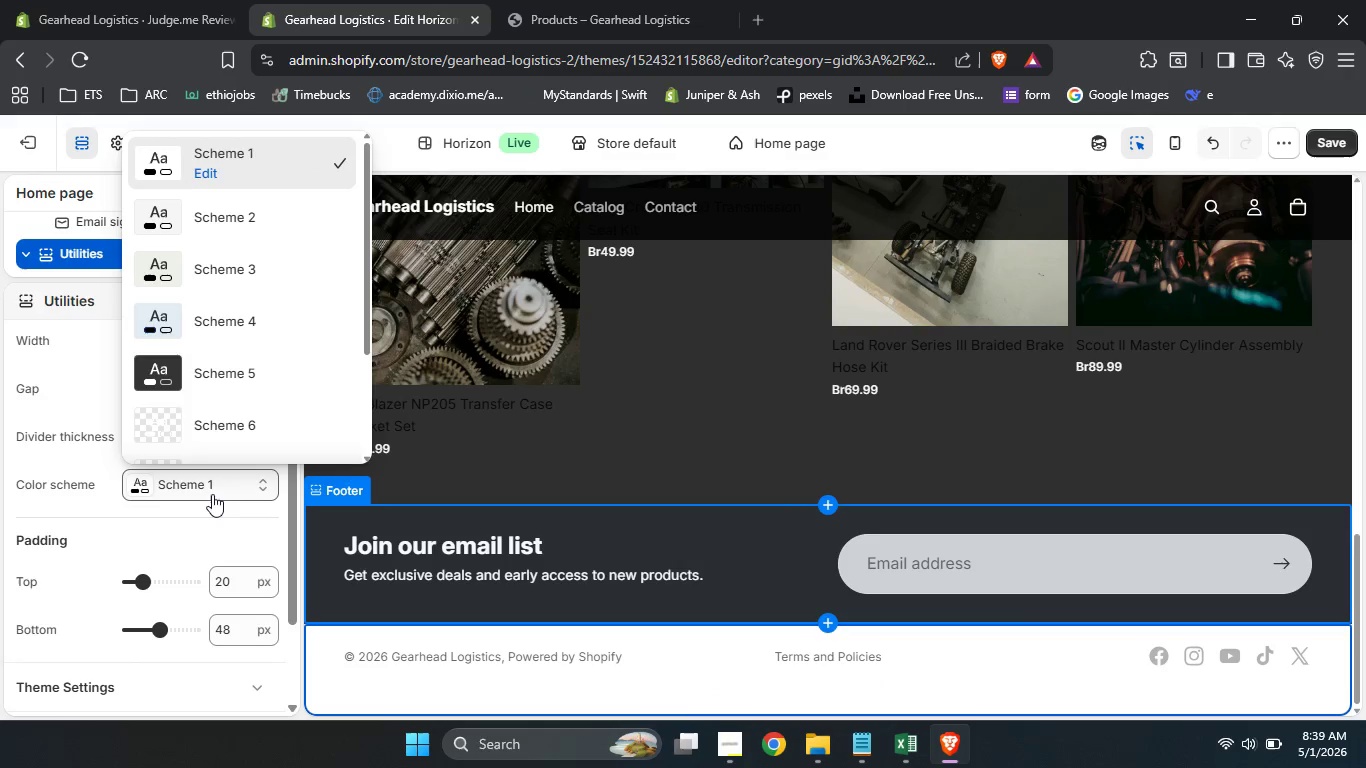 
left_click([214, 494])
 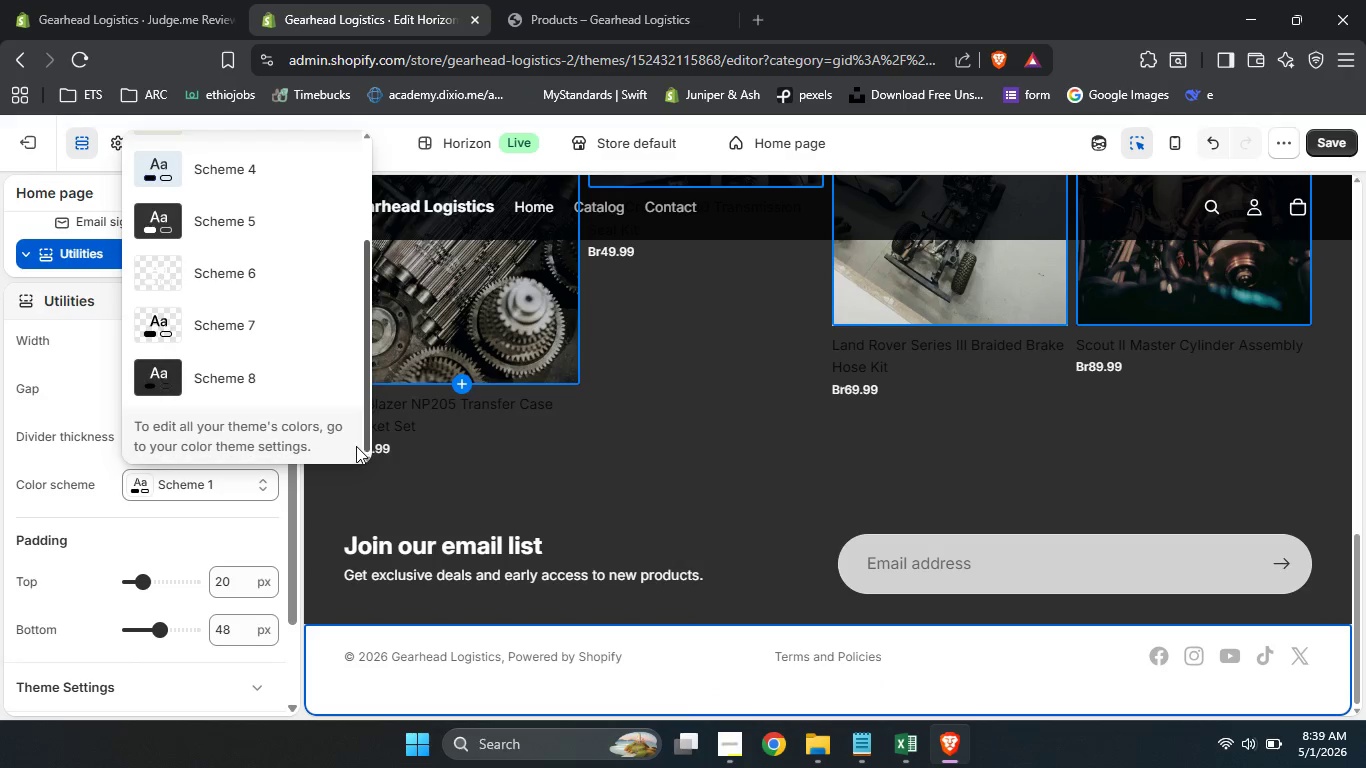 
left_click_drag(start_coordinate=[363, 330], to_coordinate=[356, 450])
 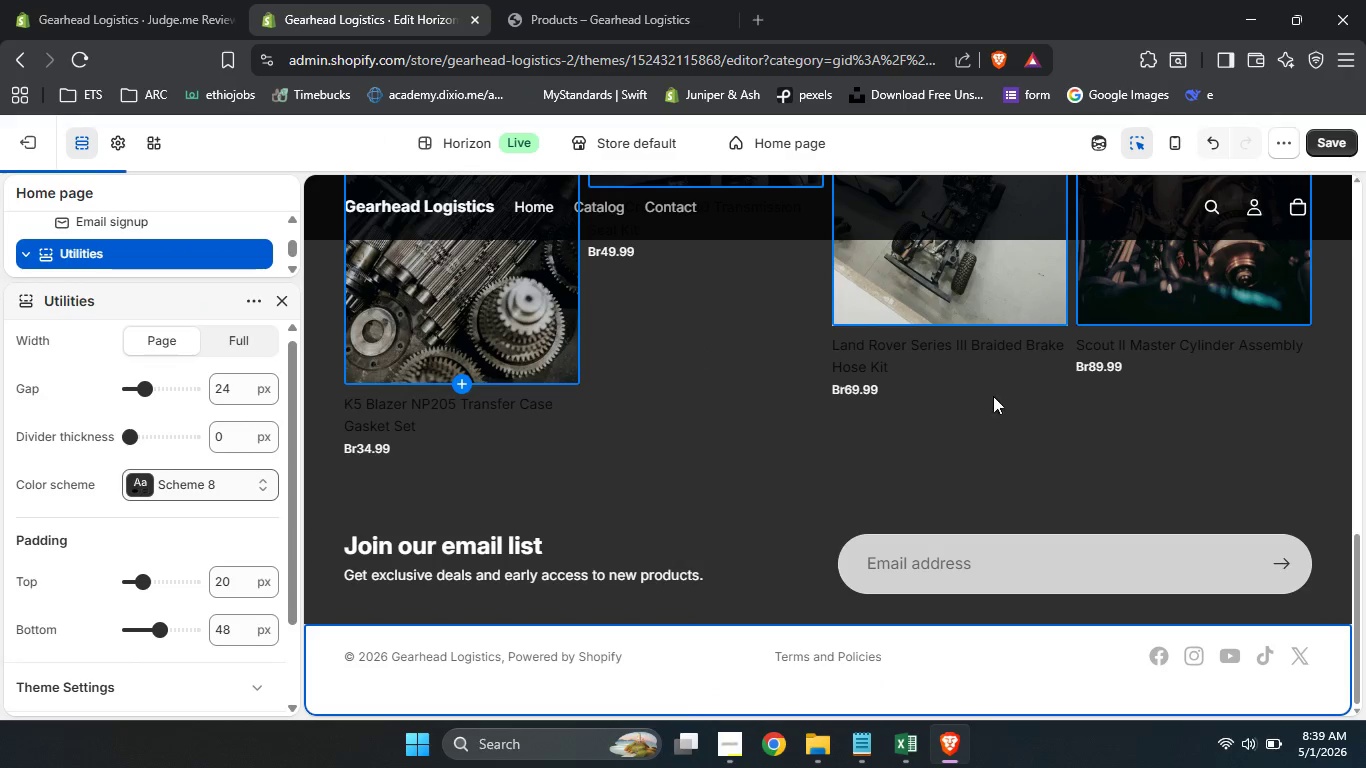 
left_click([249, 386])
 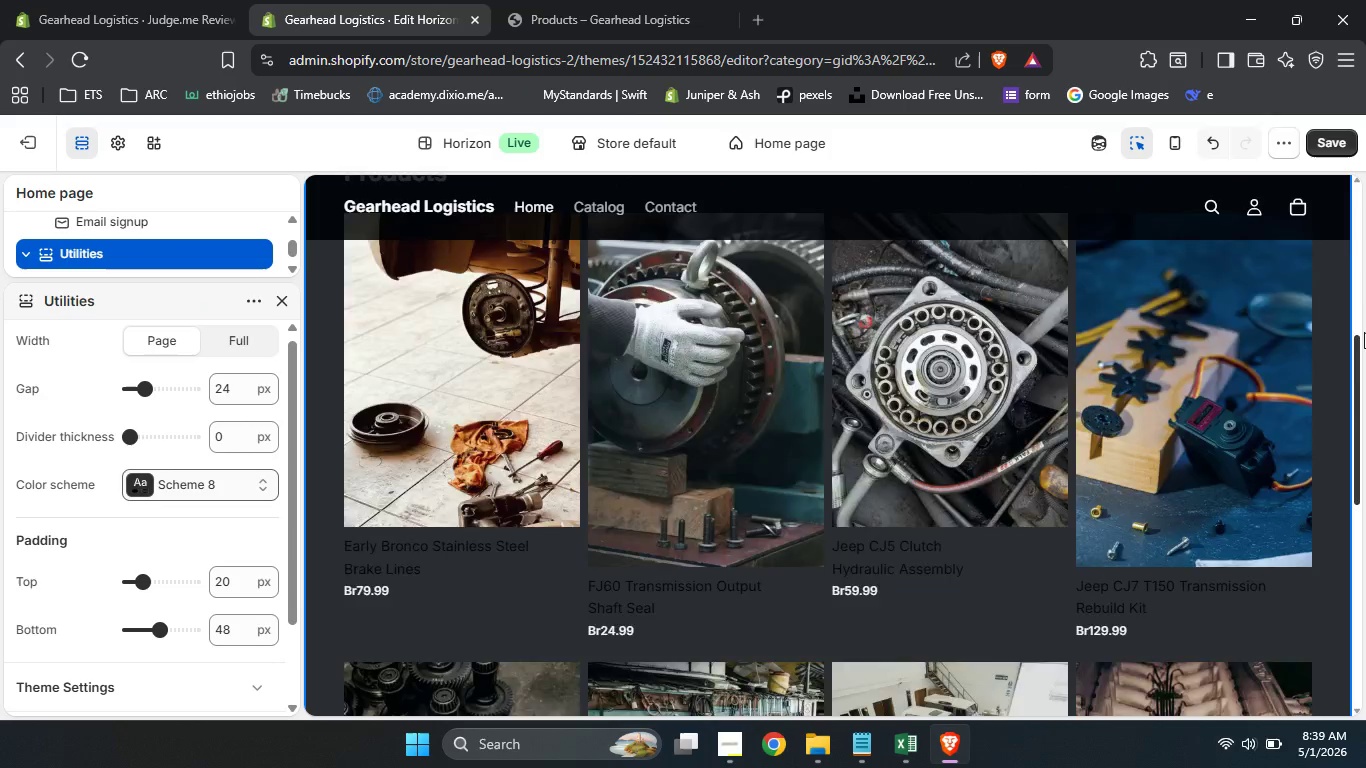 
left_click_drag(start_coordinate=[1357, 567], to_coordinate=[1365, 153])
 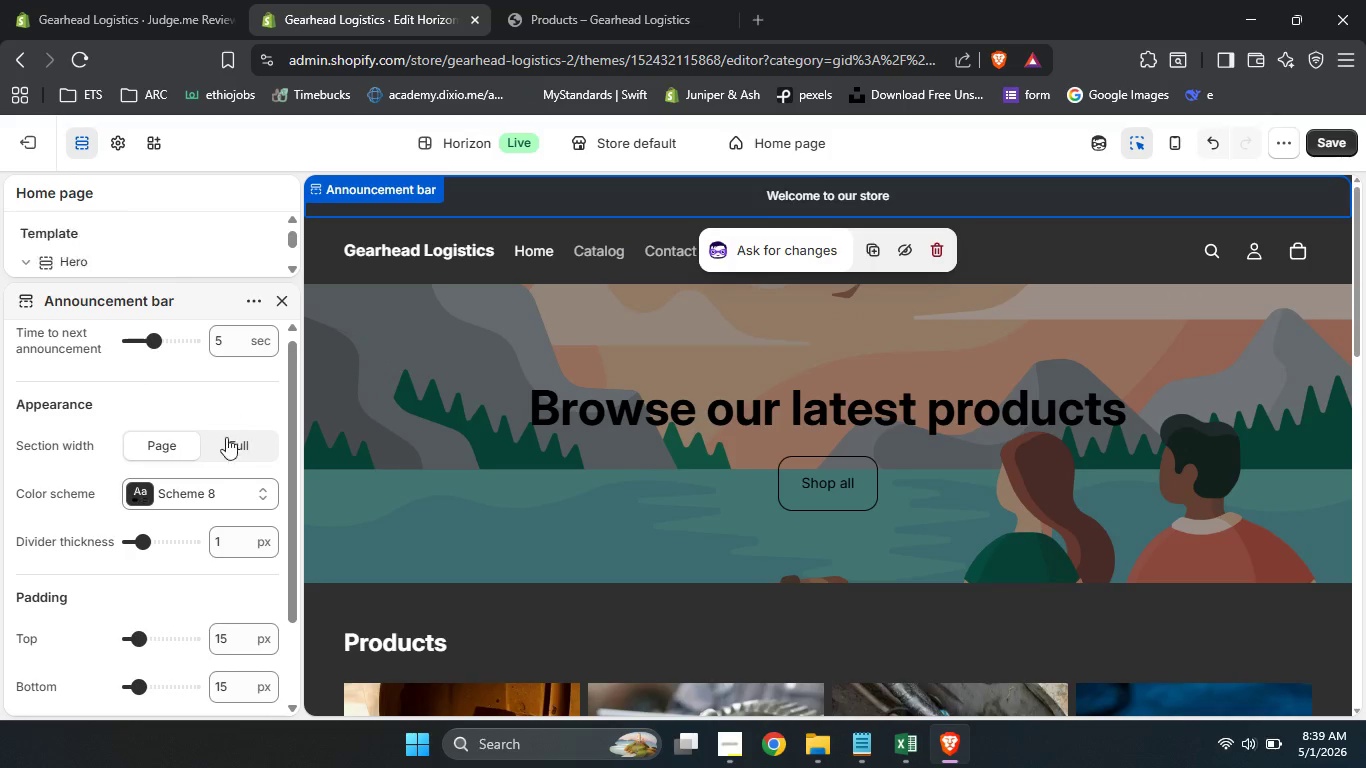 
left_click([693, 206])
 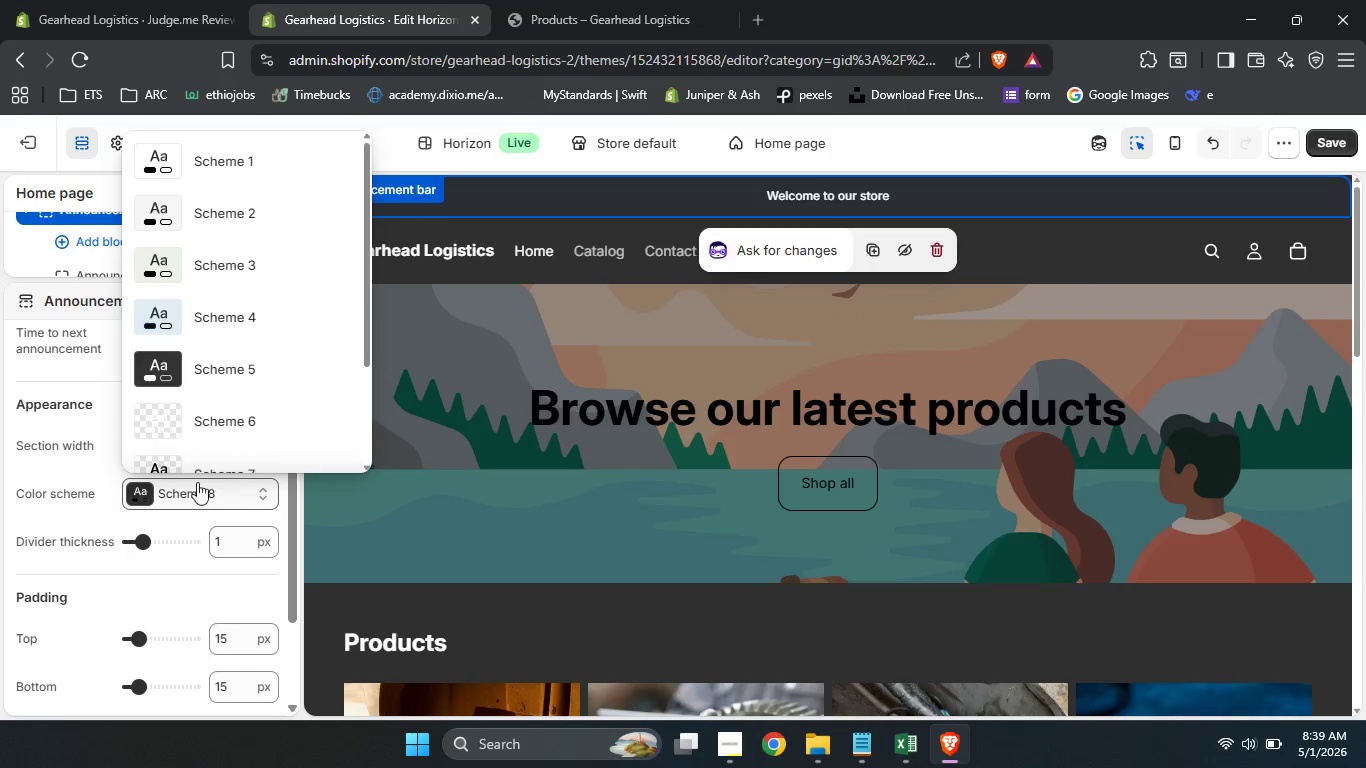 
left_click([240, 488])
 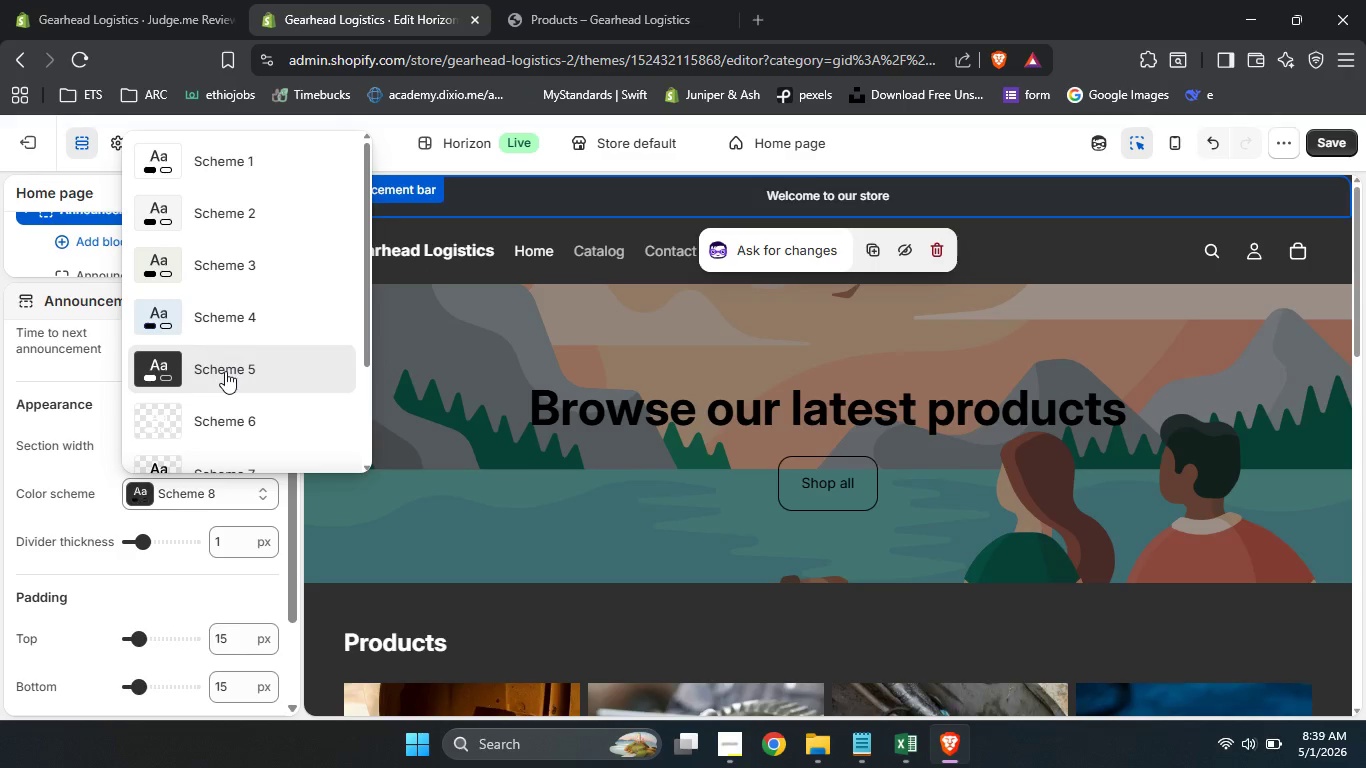 
left_click([225, 371])
 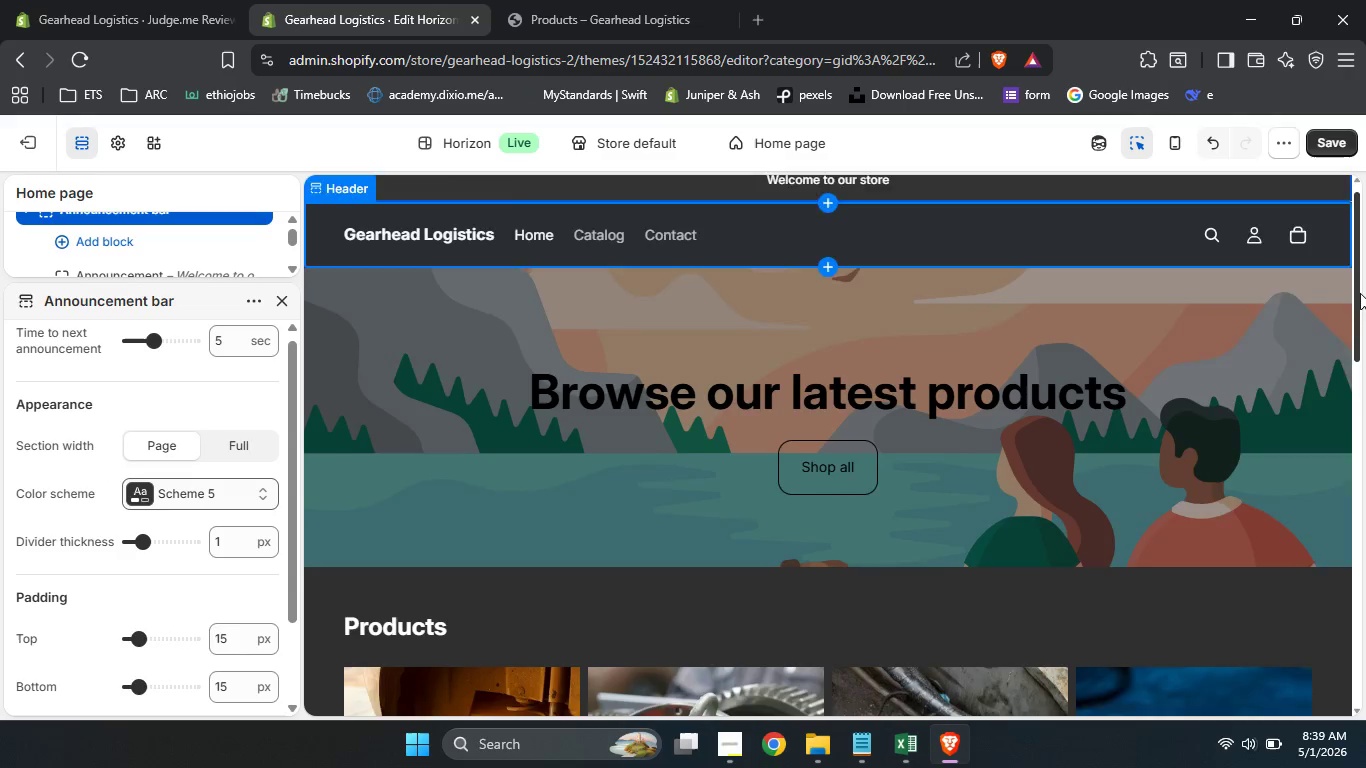 
left_click_drag(start_coordinate=[1356, 276], to_coordinate=[1359, 255])
 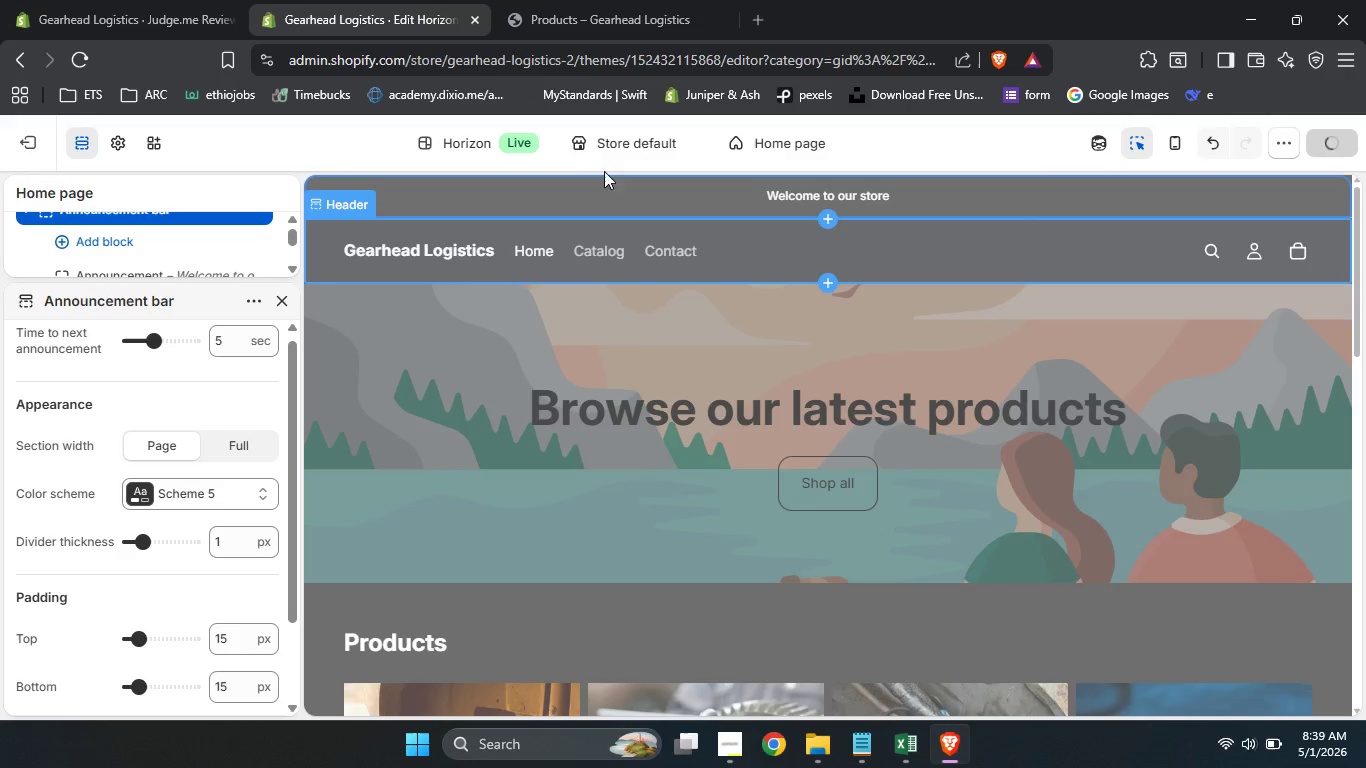 
left_click([1341, 134])
 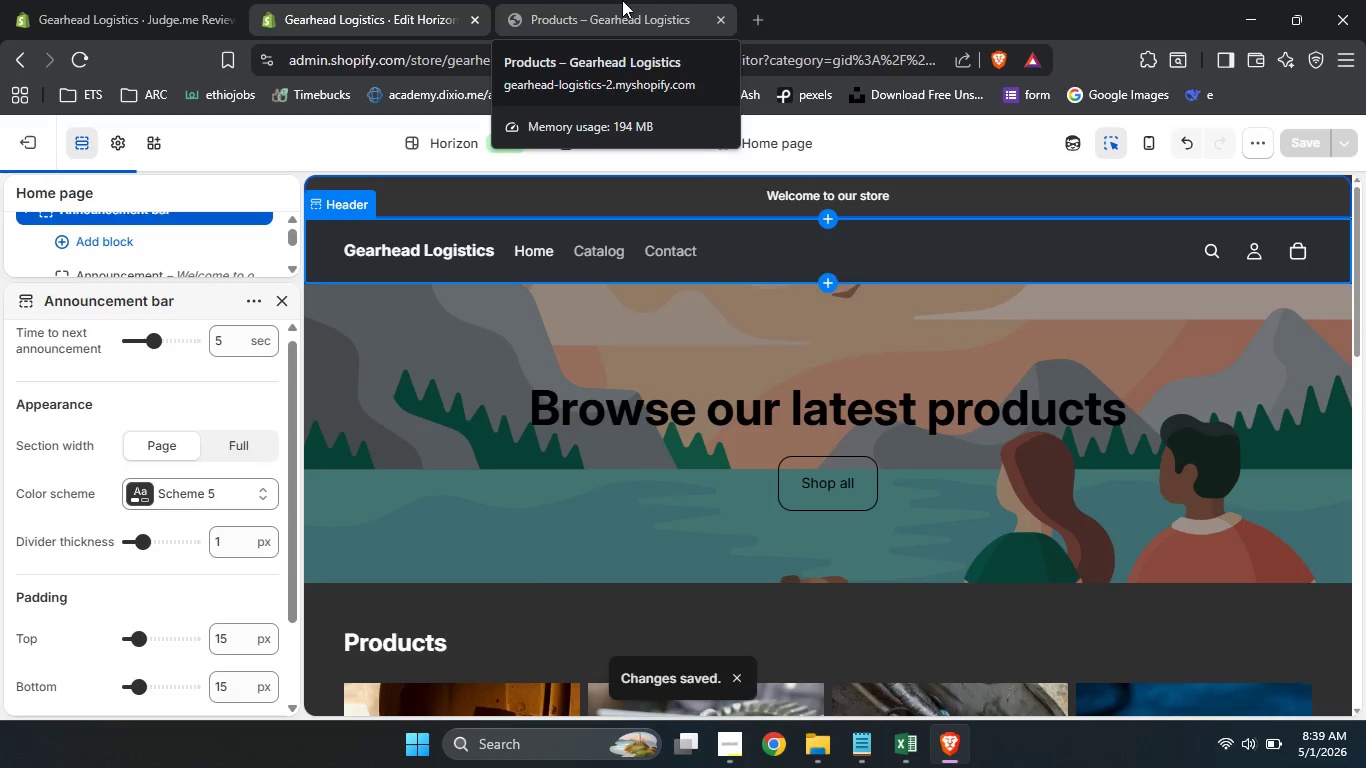 
left_click([622, 0])
 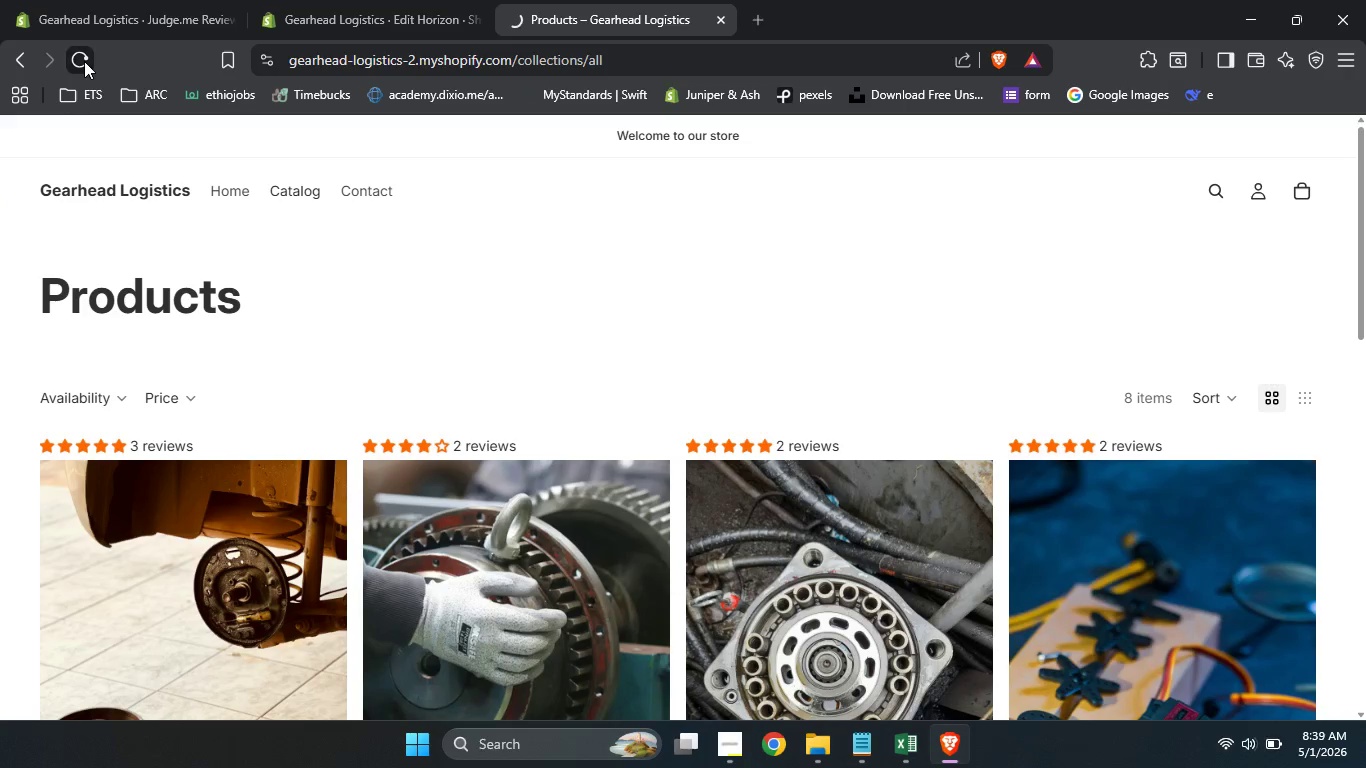 
left_click([84, 61])
 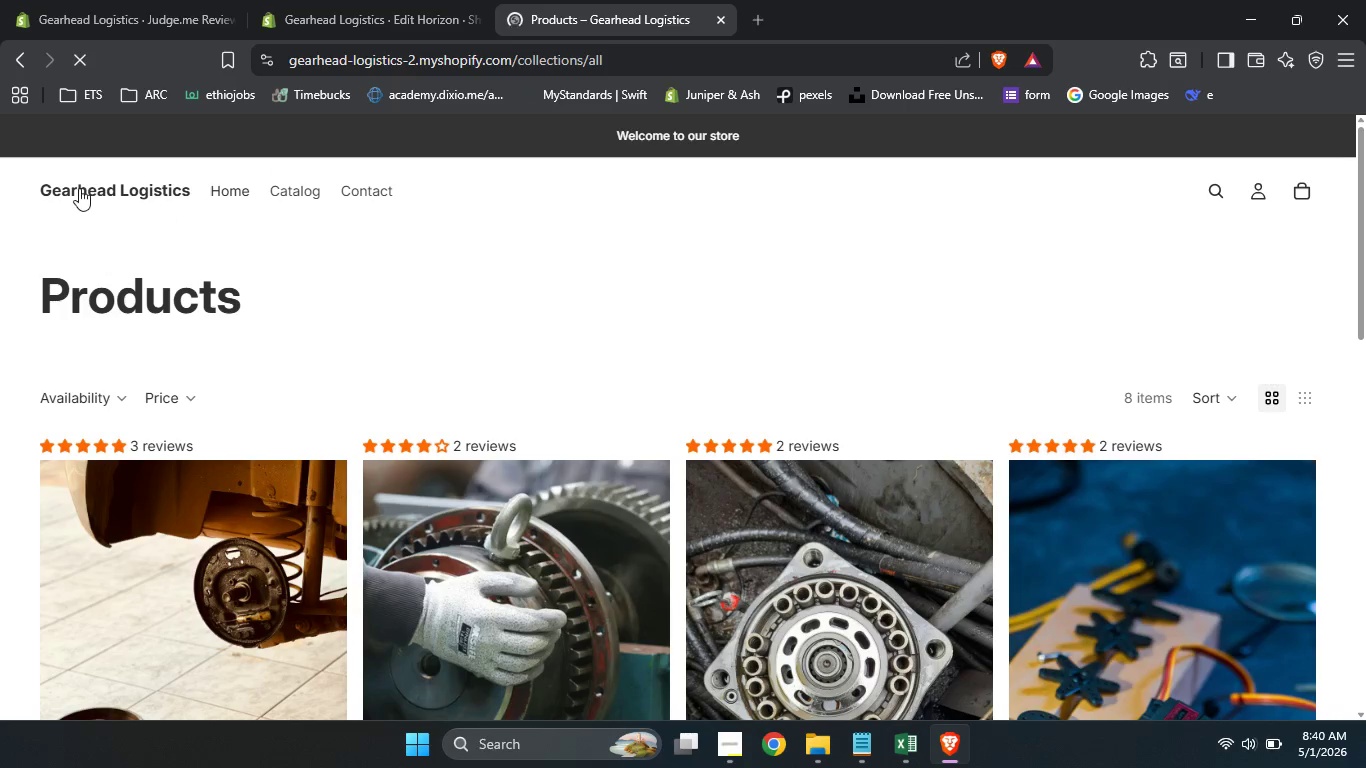 
left_click([79, 188])
 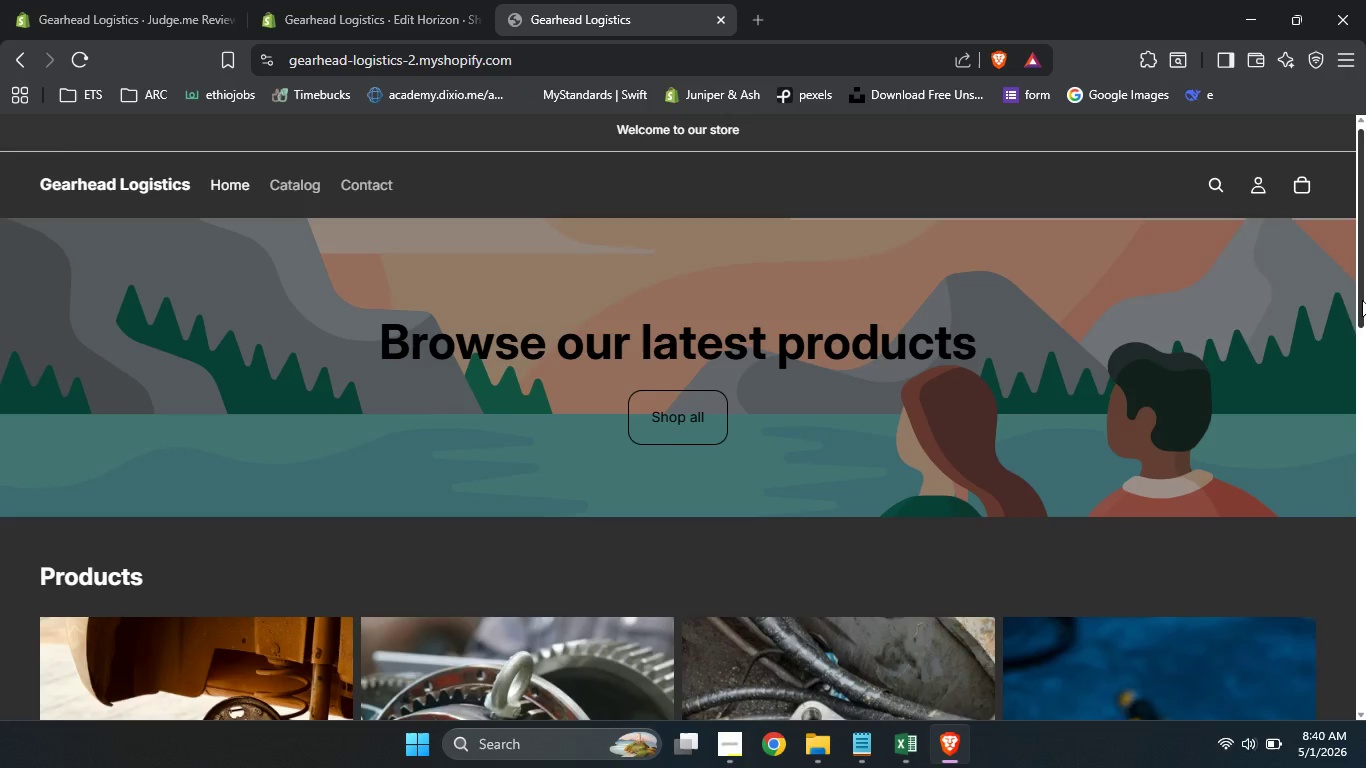 
left_click_drag(start_coordinate=[1362, 287], to_coordinate=[1365, 267])
 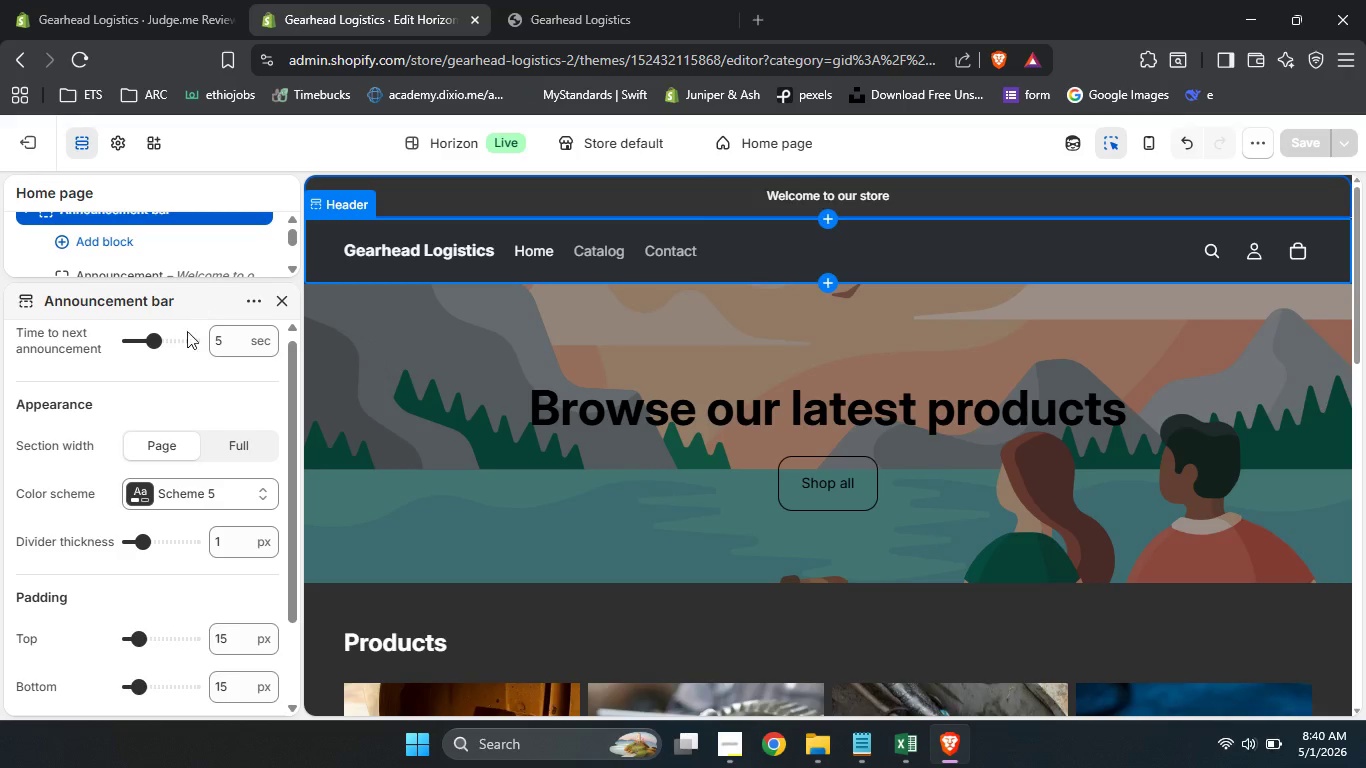 
left_click([390, 0])
 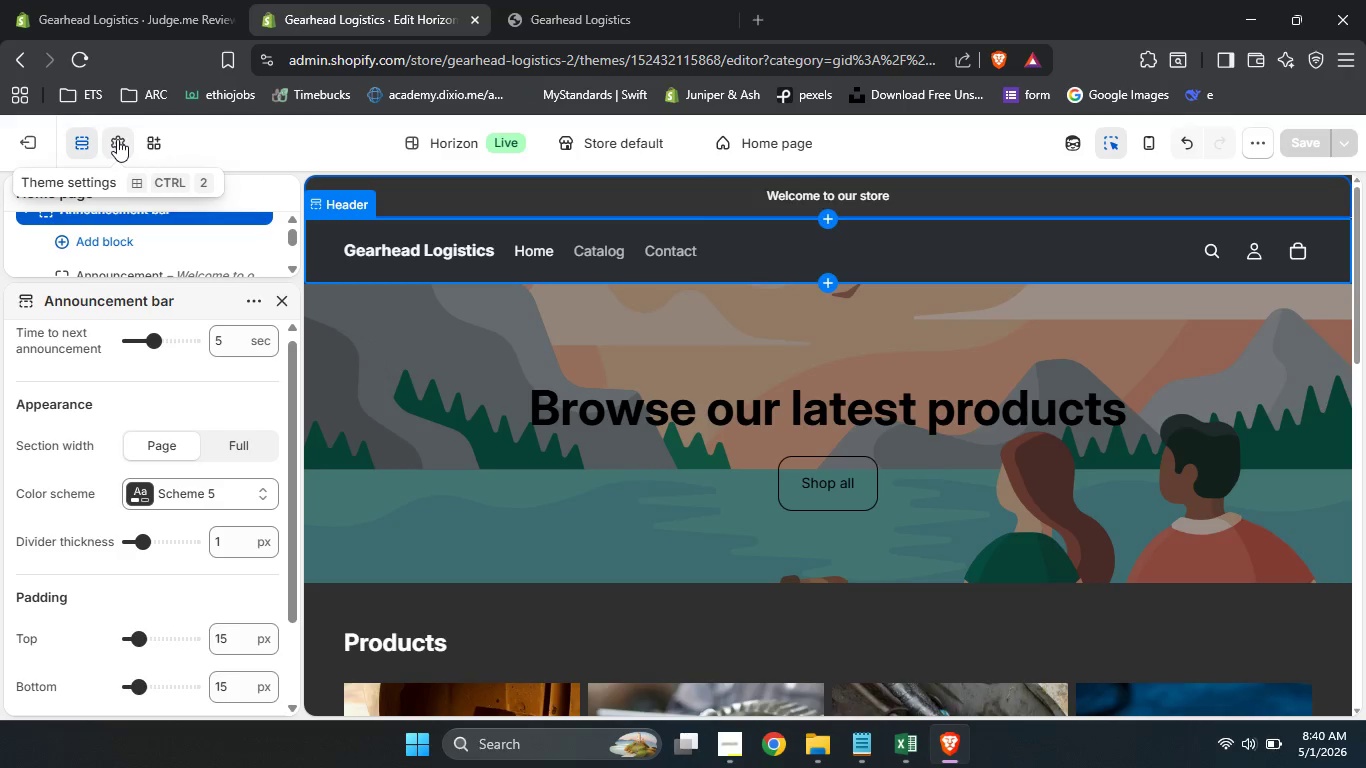 
left_click([117, 139])
 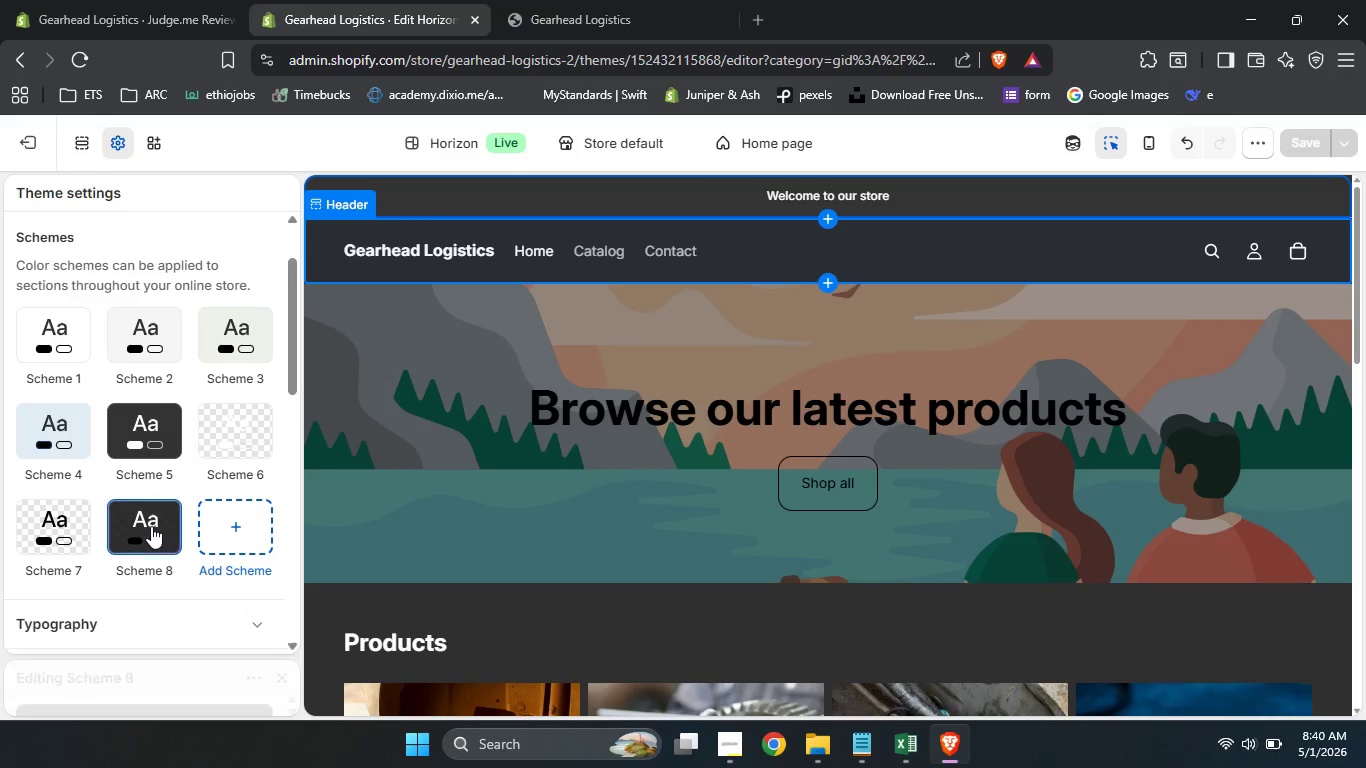 
left_click([151, 526])
 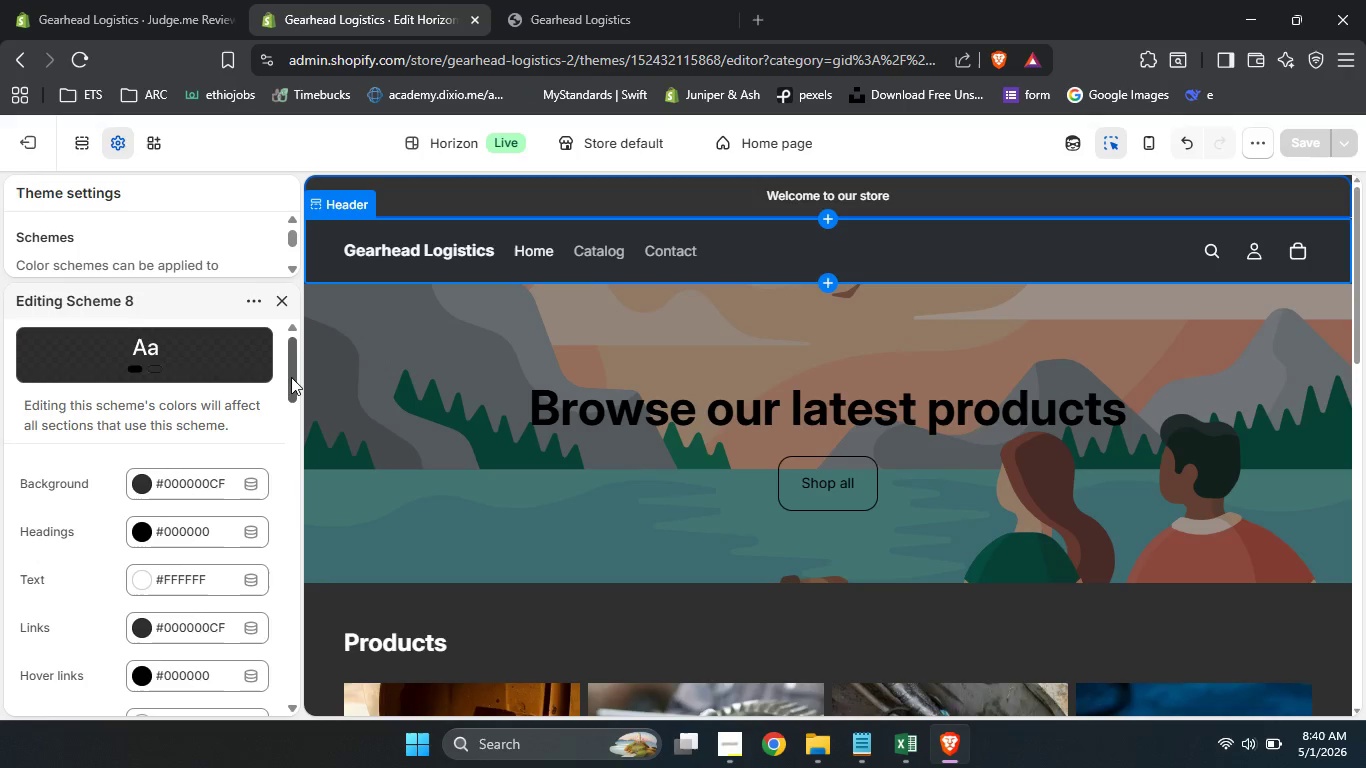 
left_click_drag(start_coordinate=[291, 377], to_coordinate=[304, 497])
 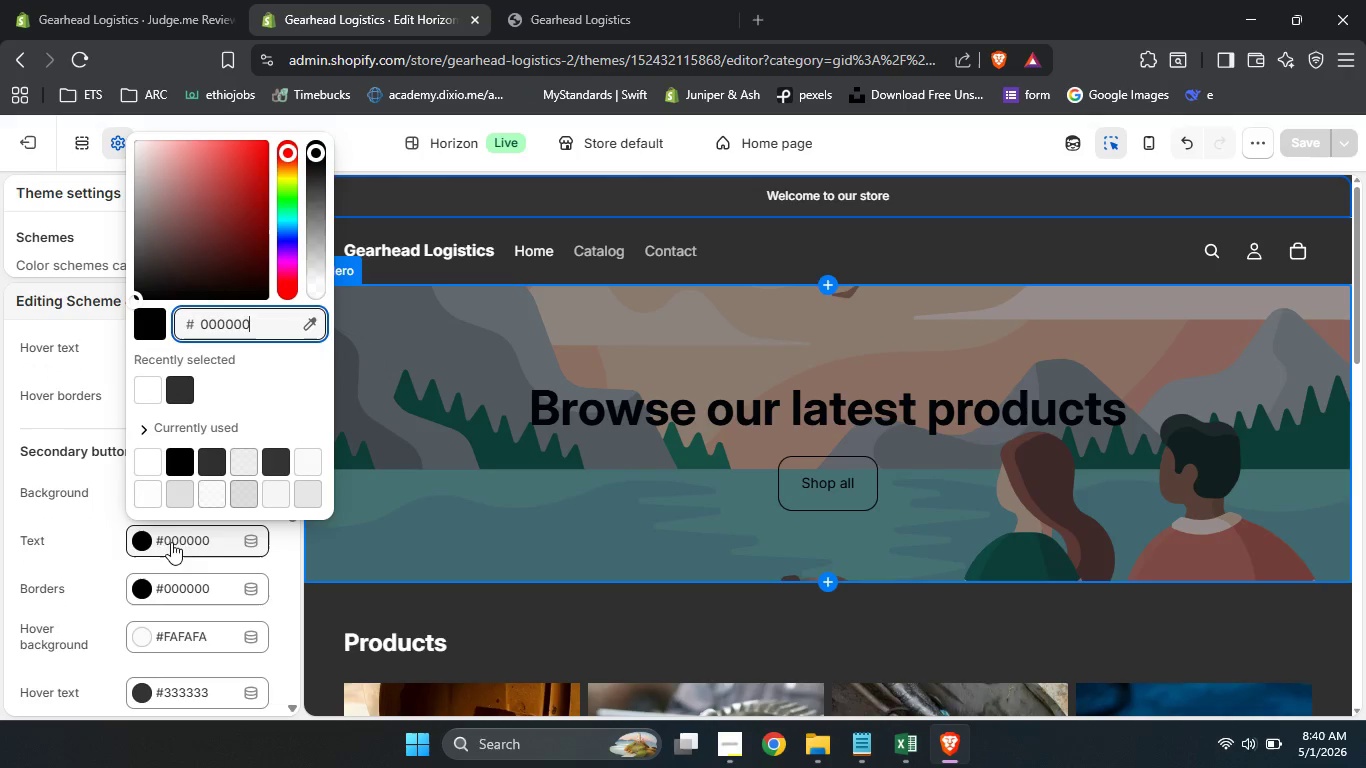 
left_click([171, 542])
 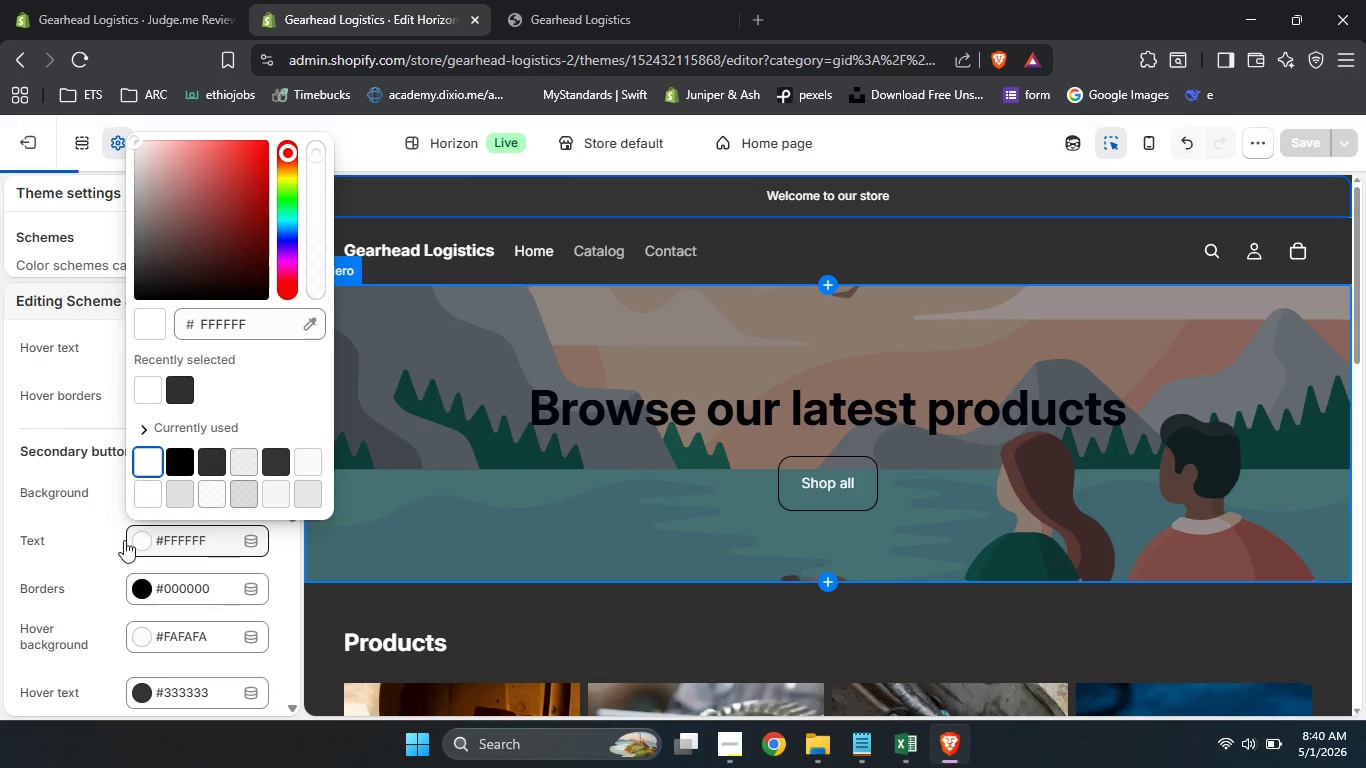 
left_click([148, 458])
 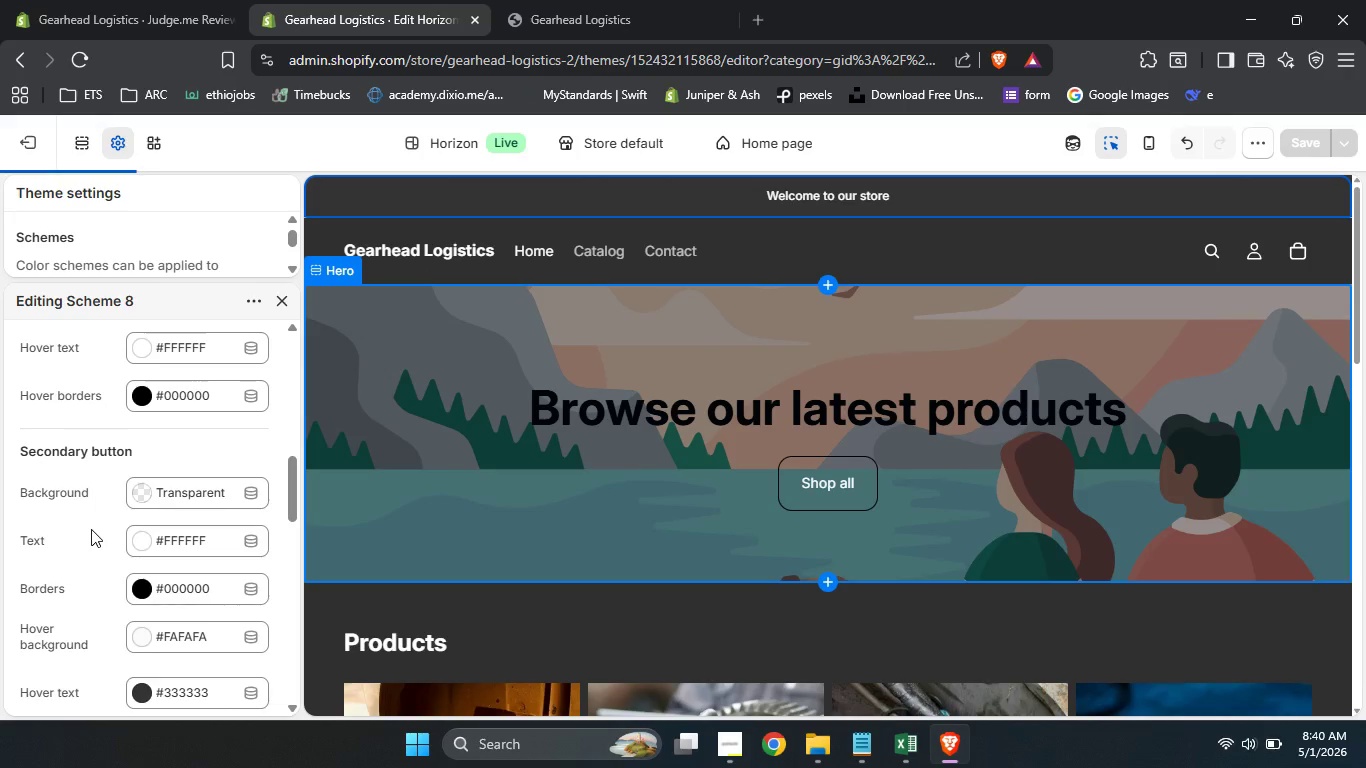 
left_click([80, 557])
 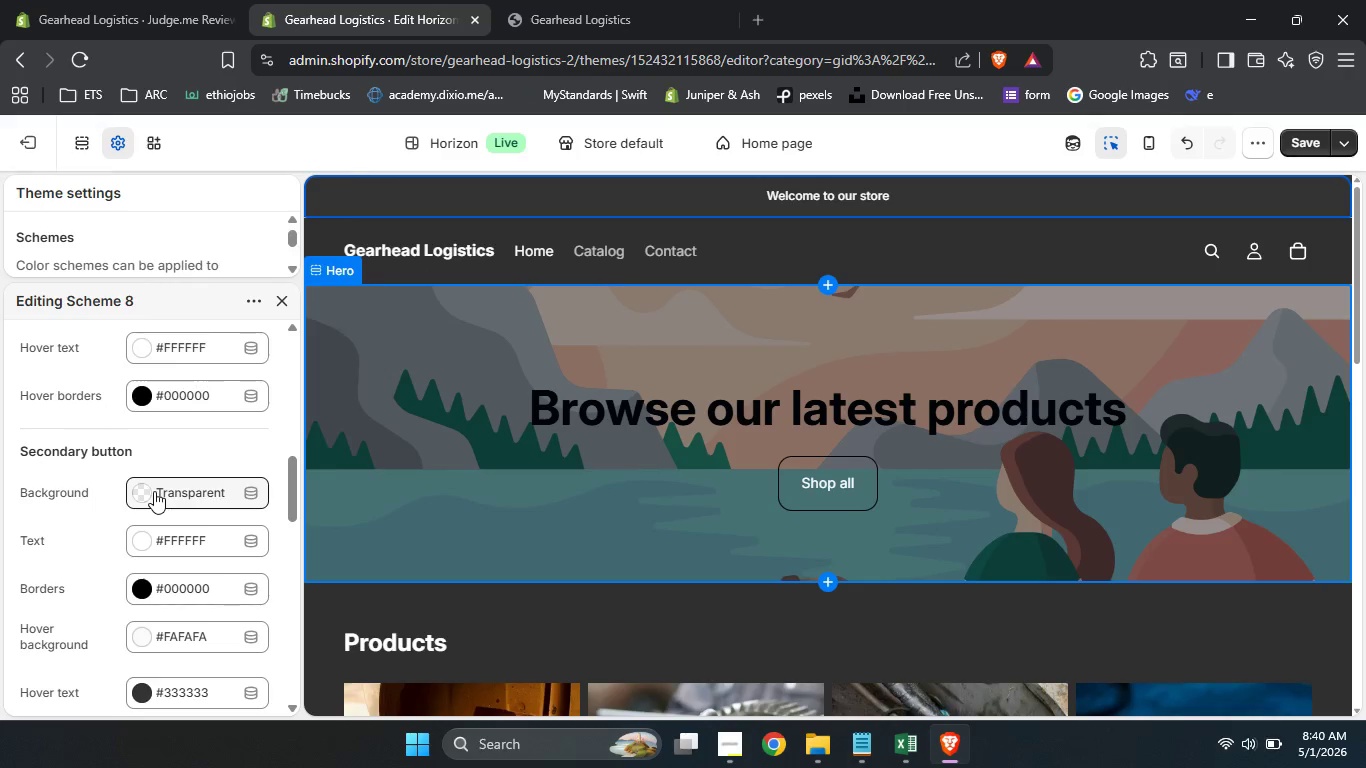 
left_click([154, 491])
 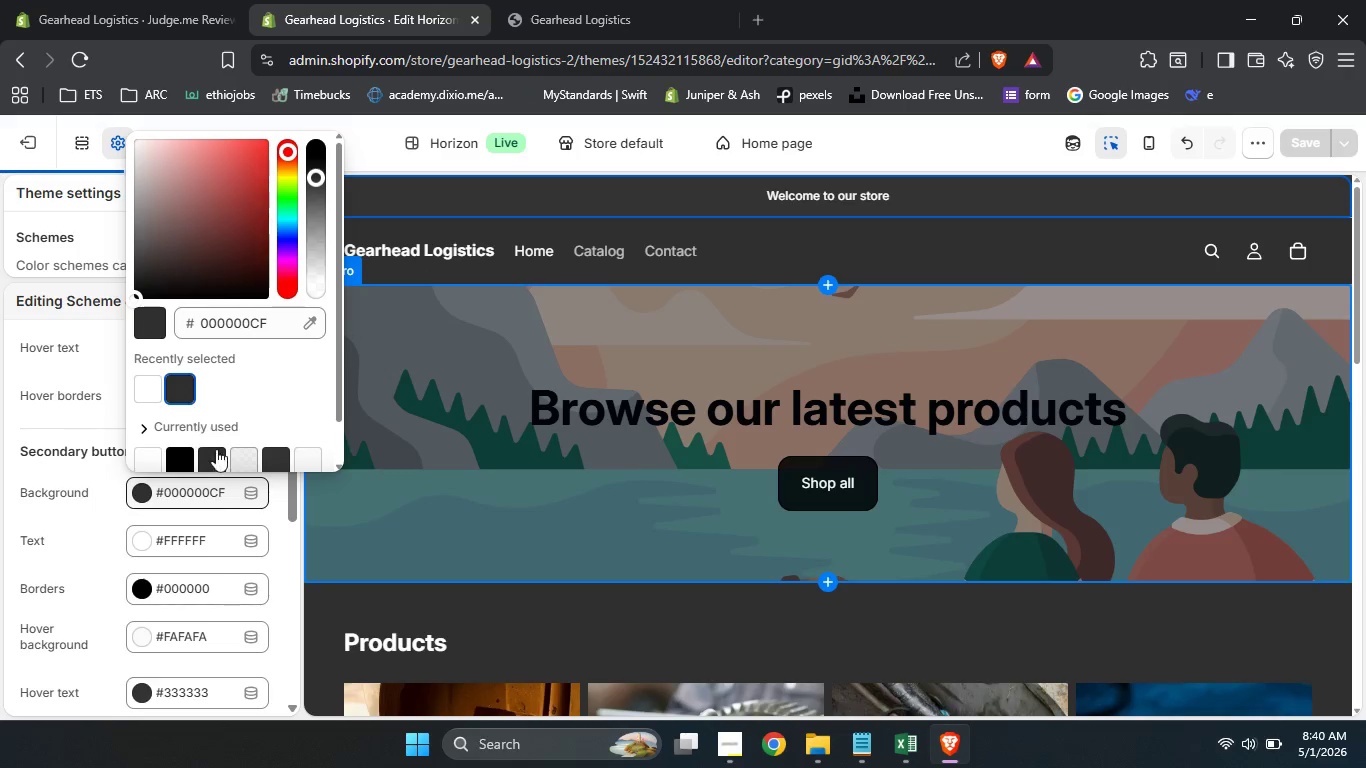 
left_click([179, 387])
 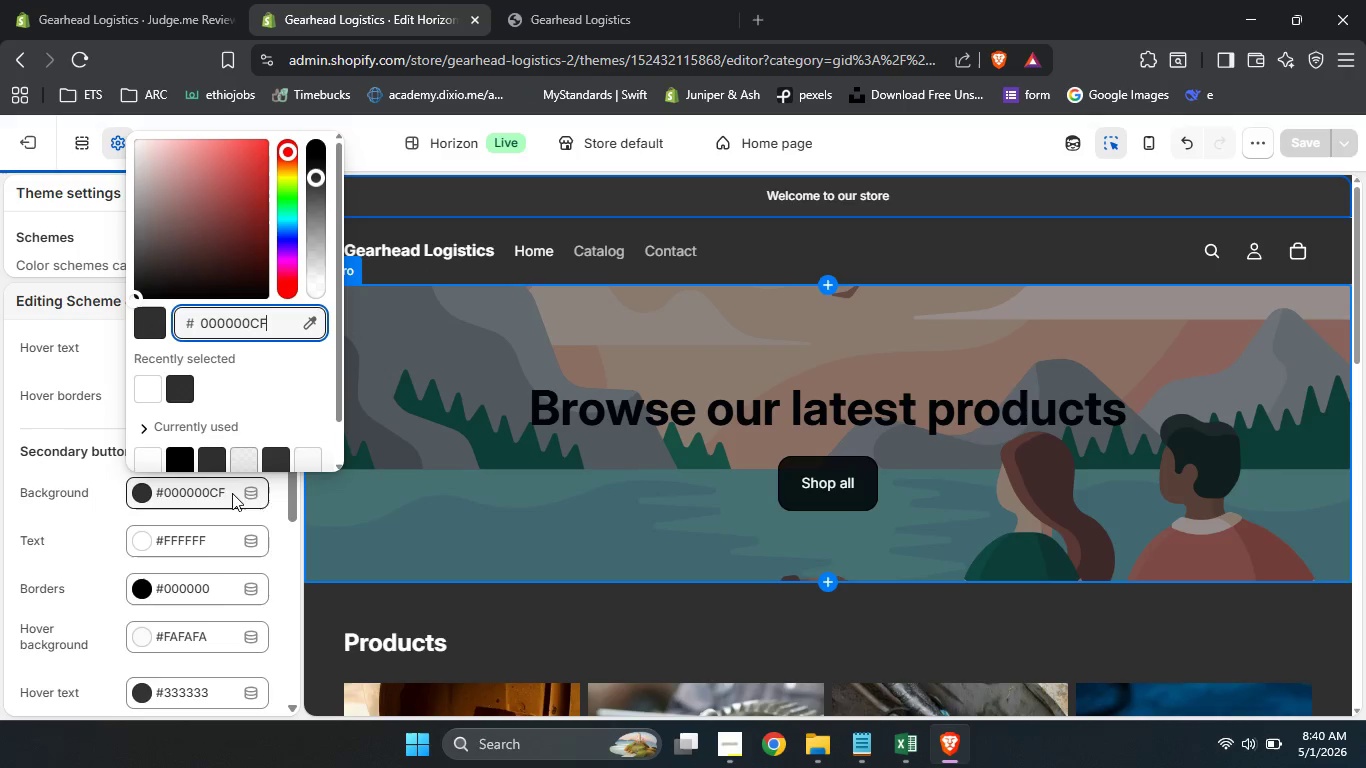 
left_click([52, 501])
 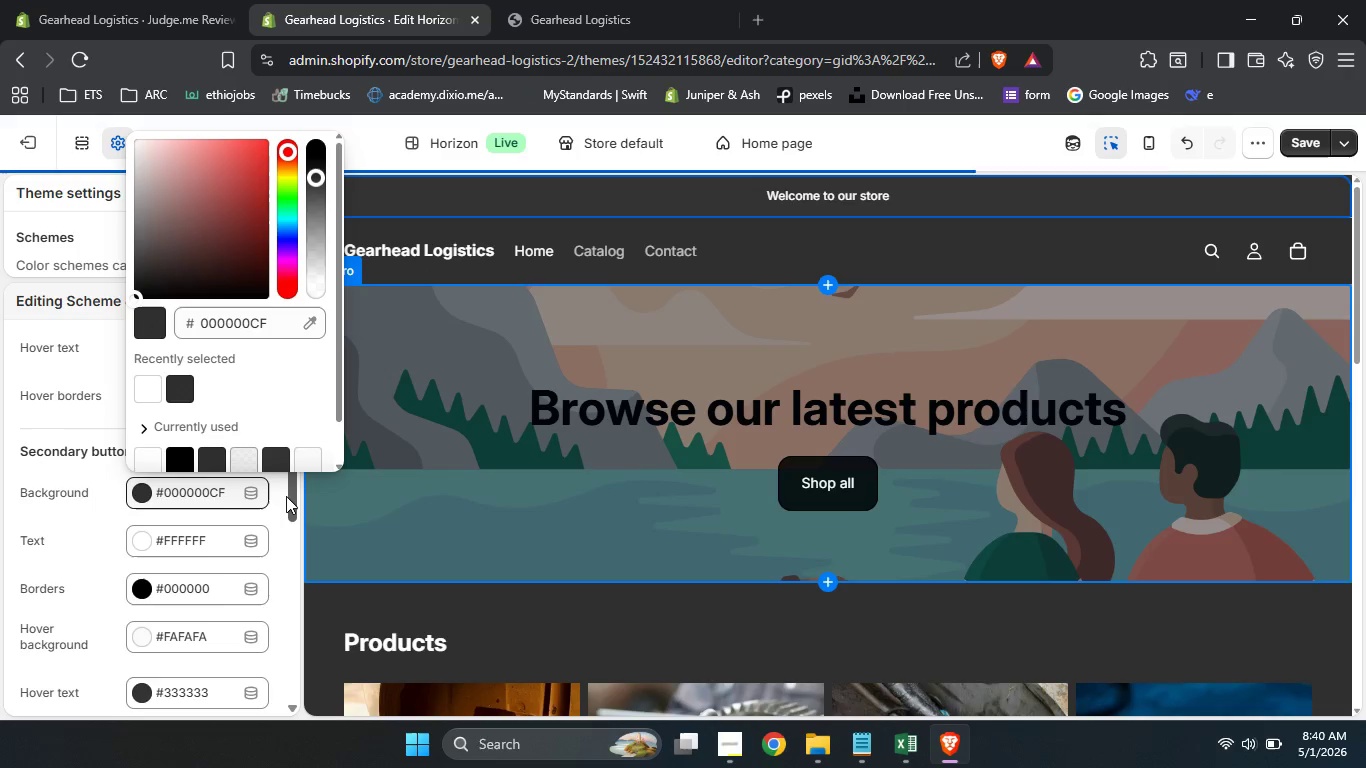 
left_click([295, 497])
 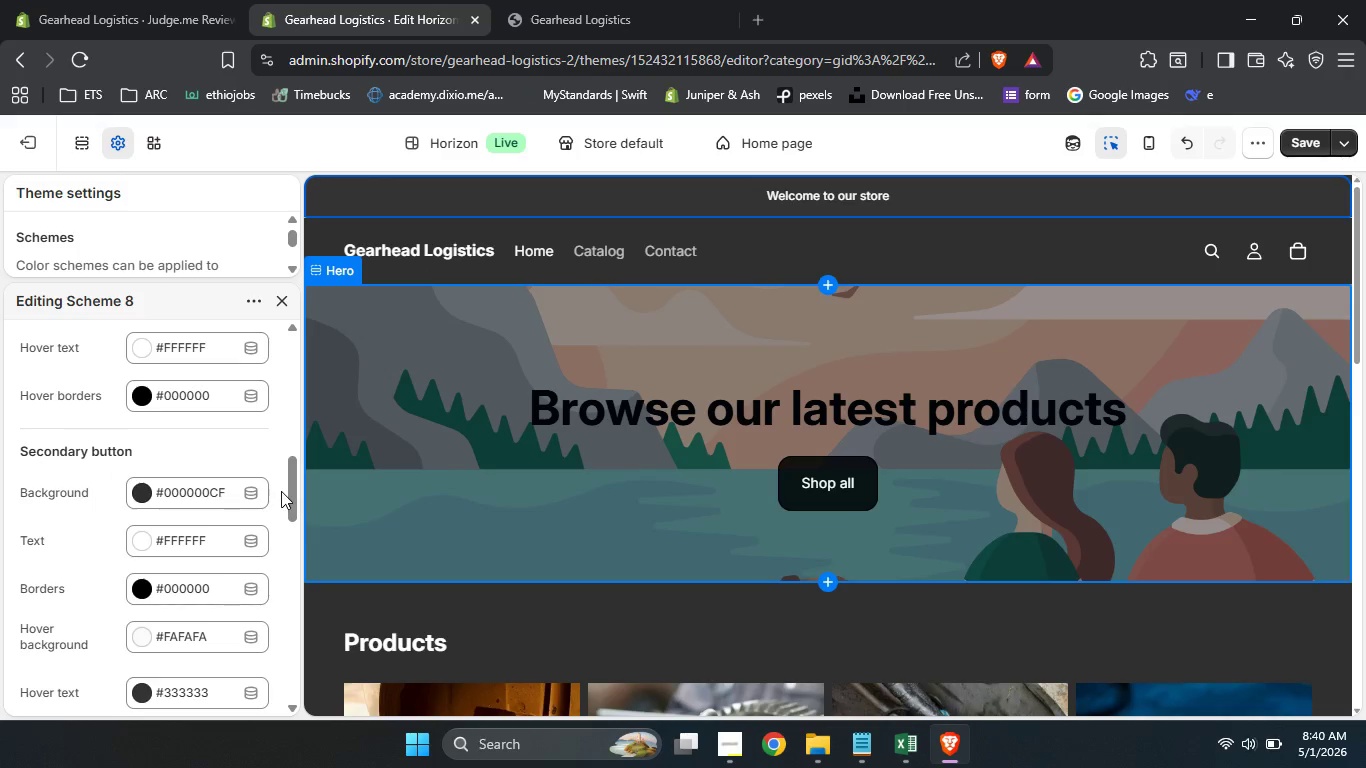 
left_click([276, 492])
 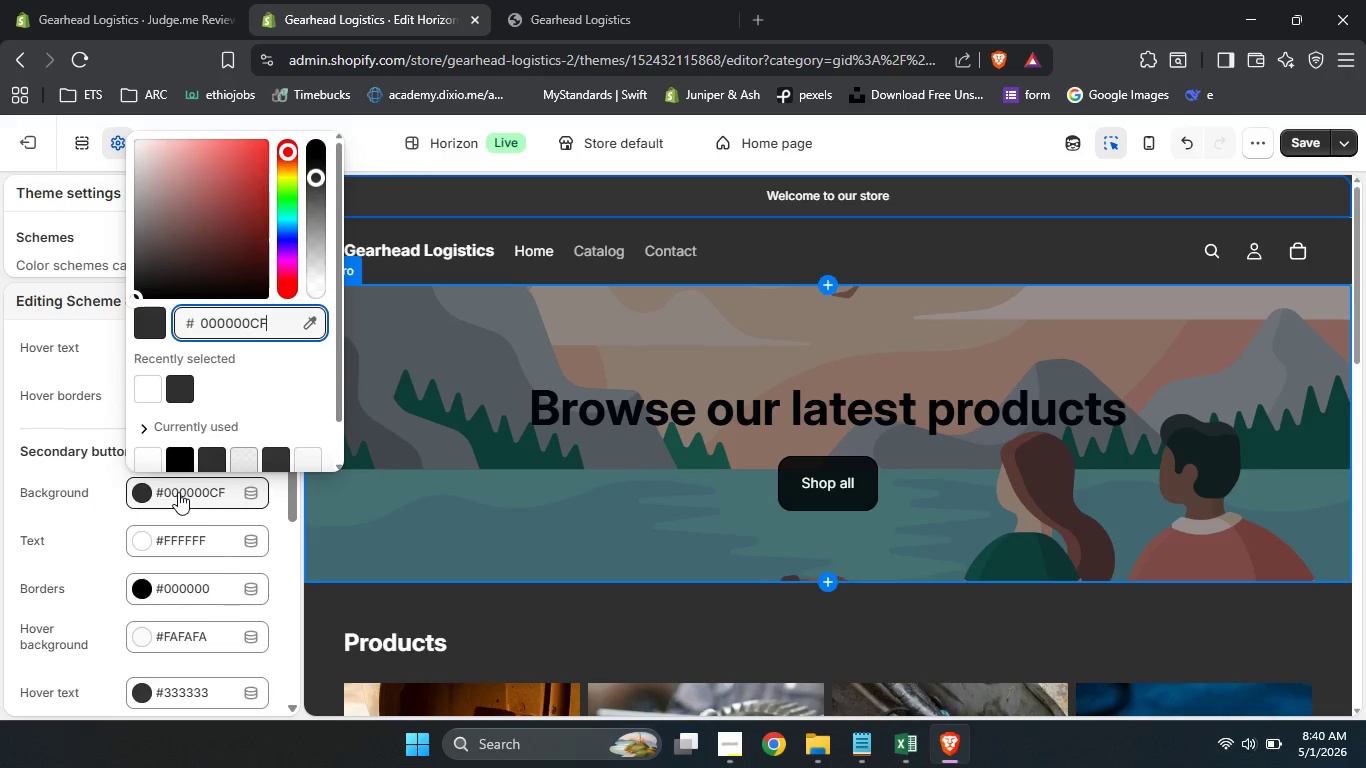 
left_click([178, 492])
 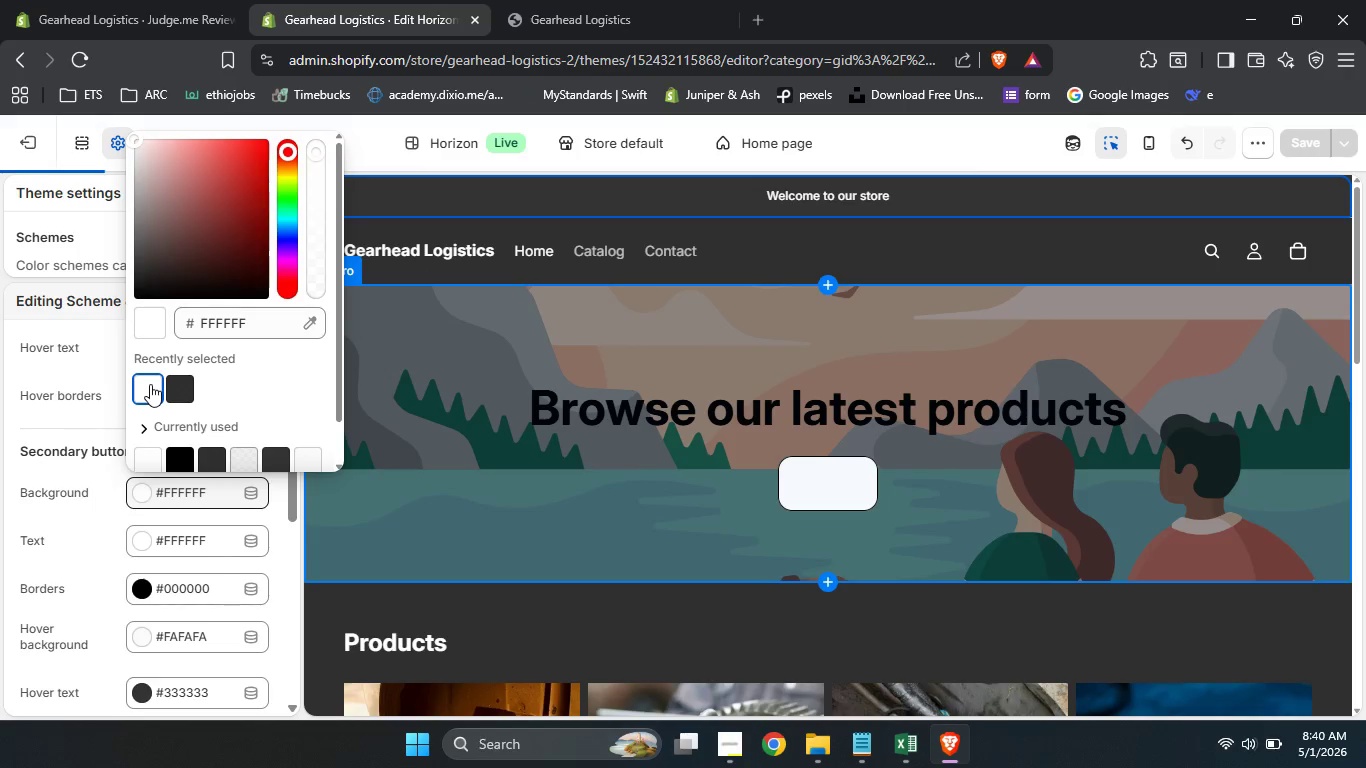 
left_click([150, 384])
 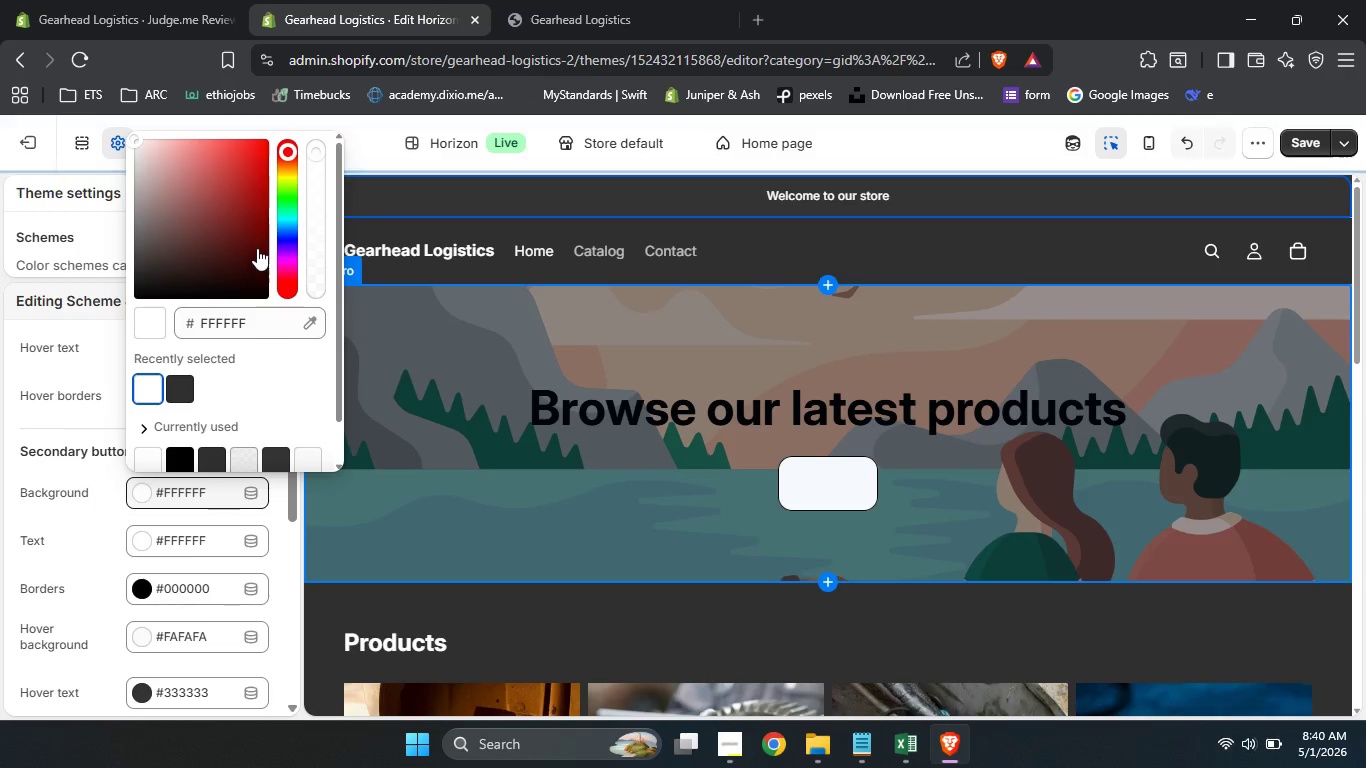 
left_click([257, 247])
 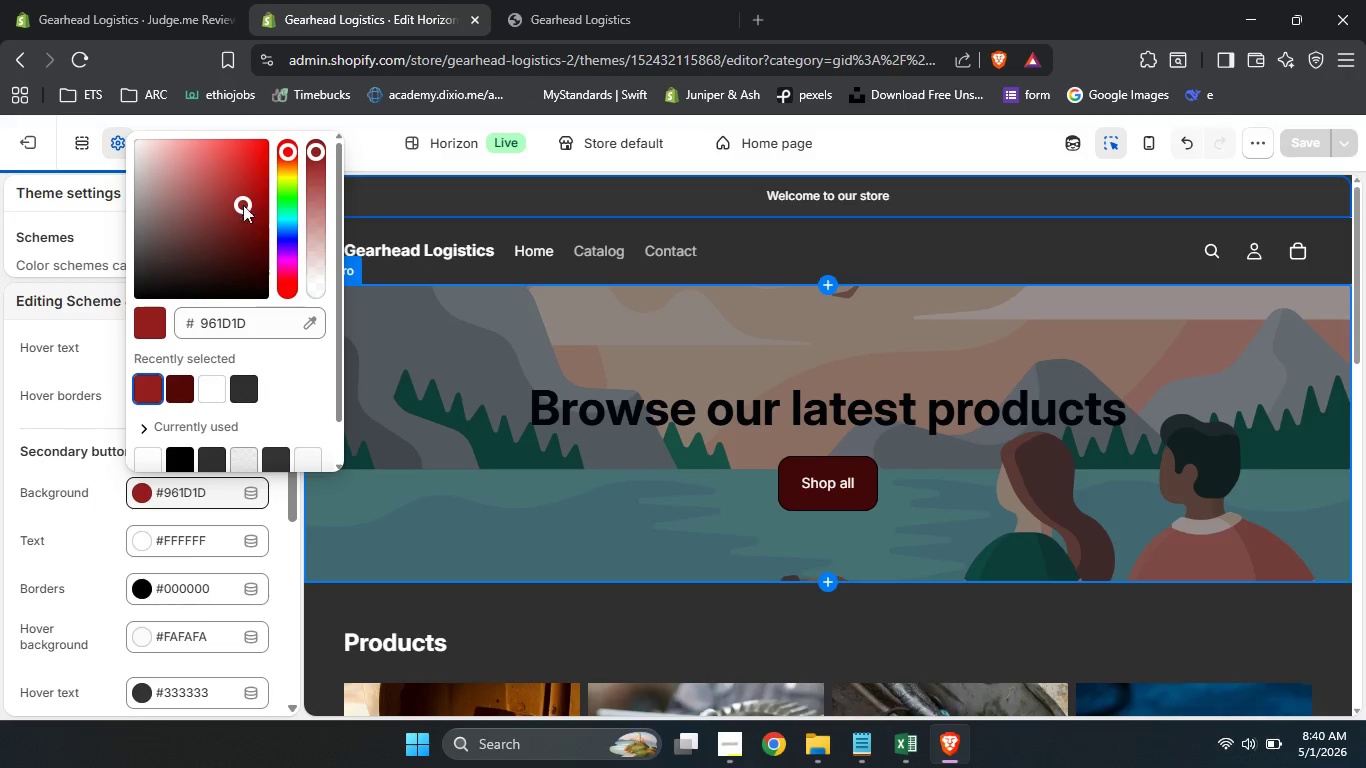 
left_click([243, 205])
 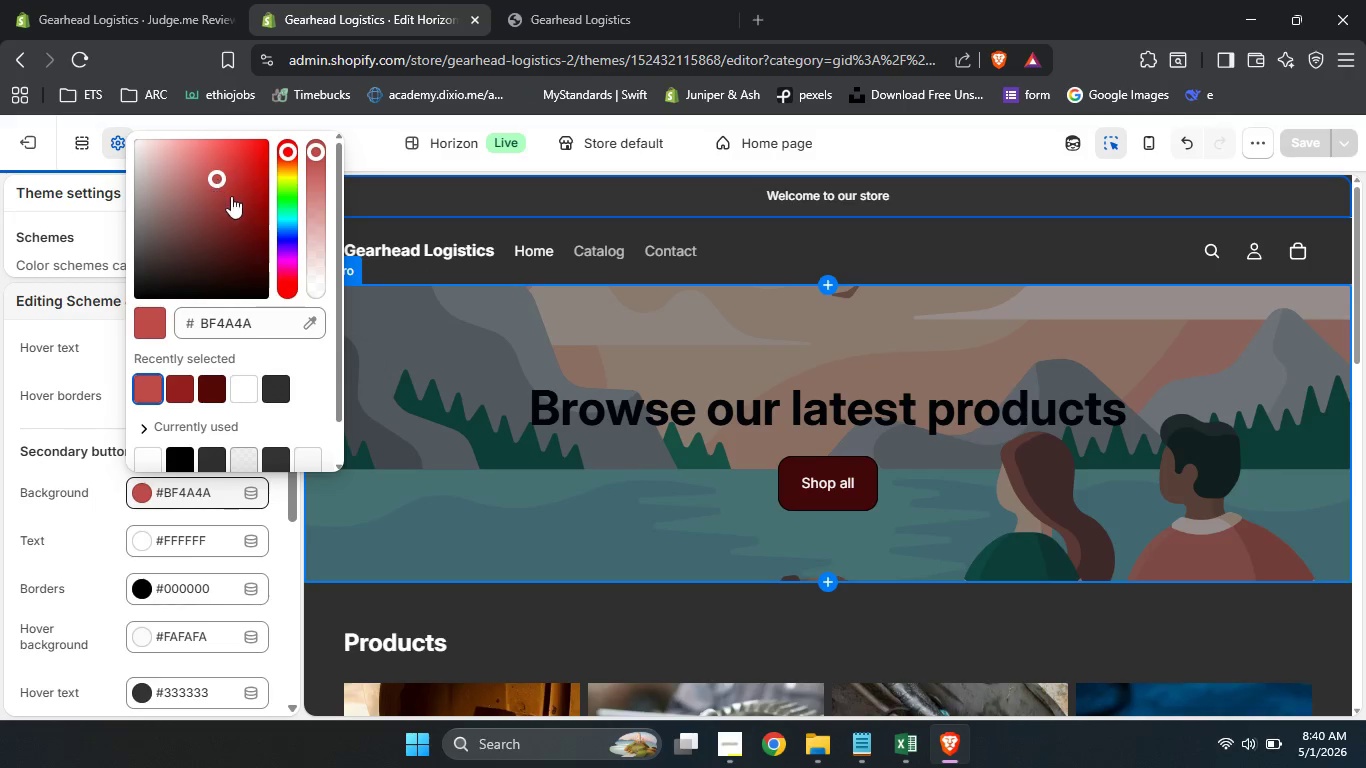 
left_click([217, 179])
 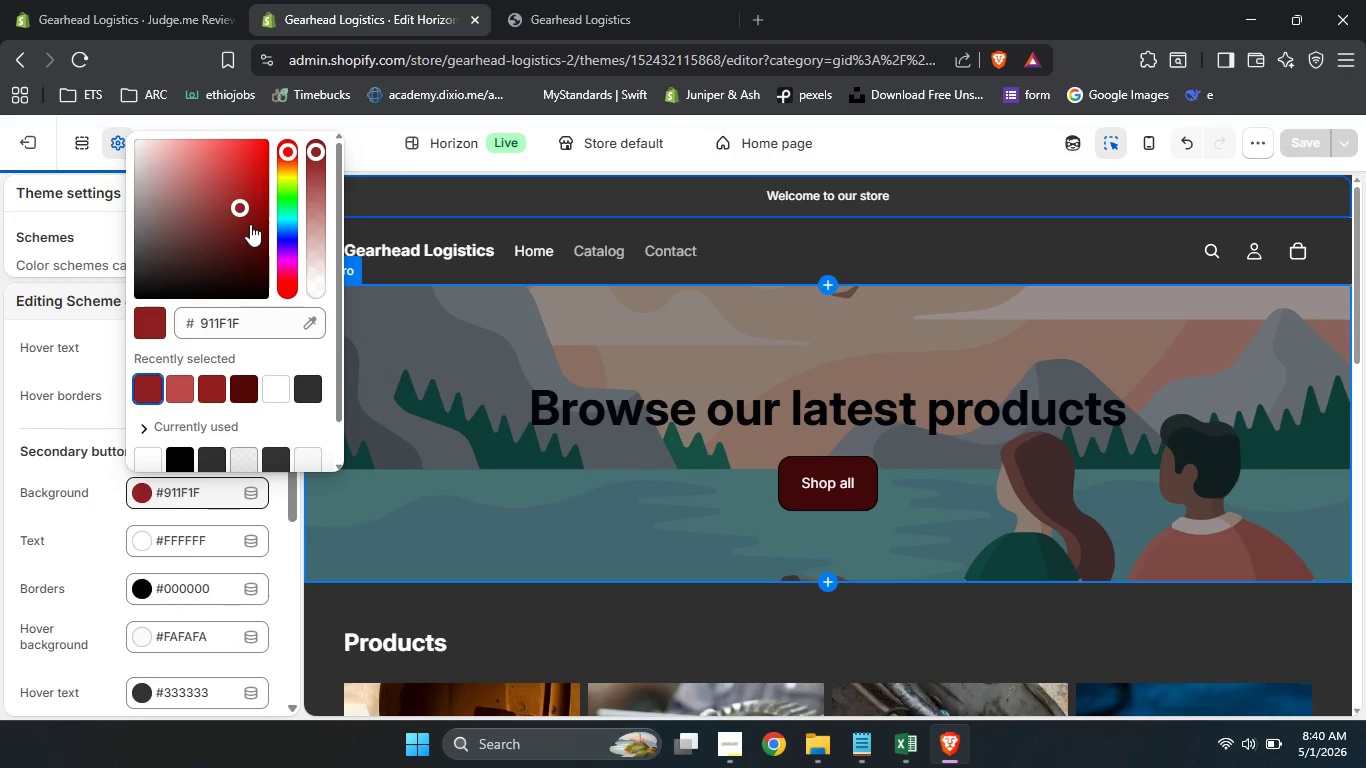 
left_click([240, 208])
 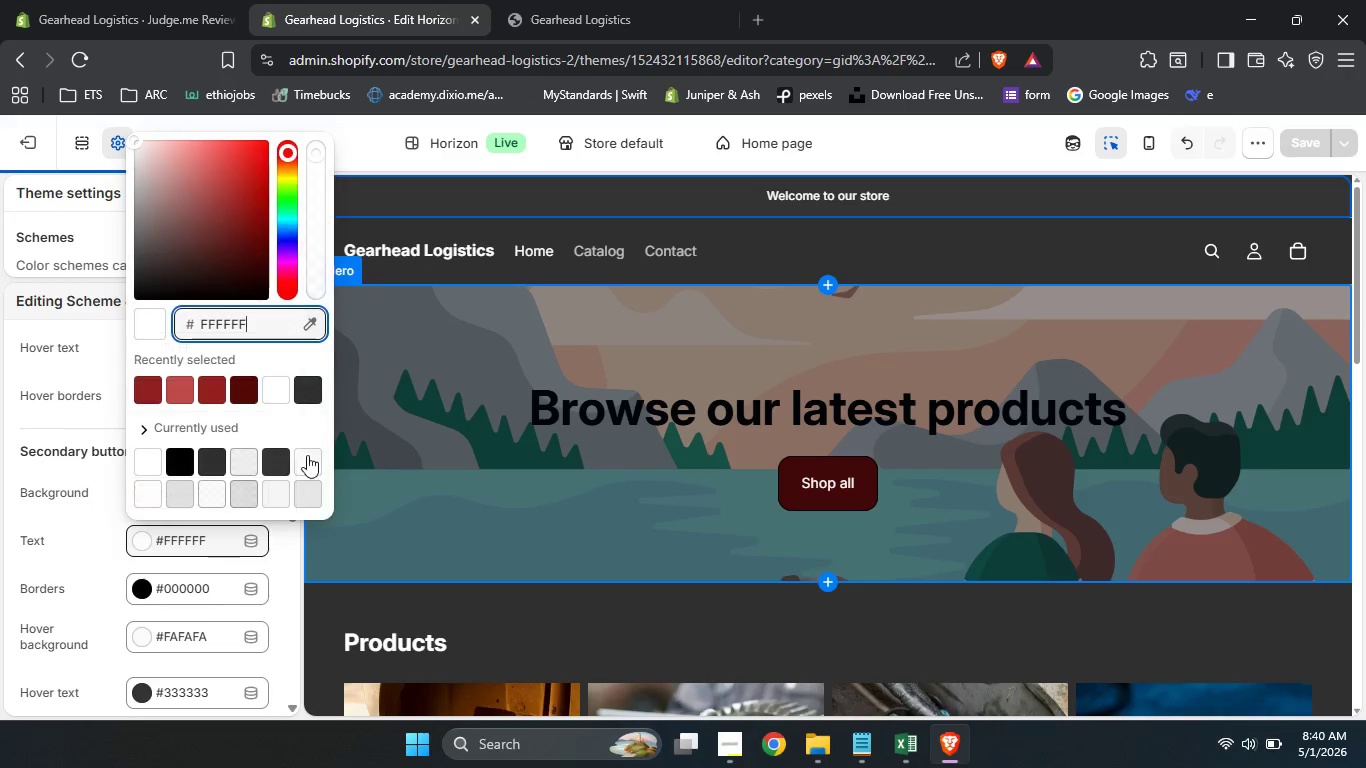 
left_click([21, 535])
 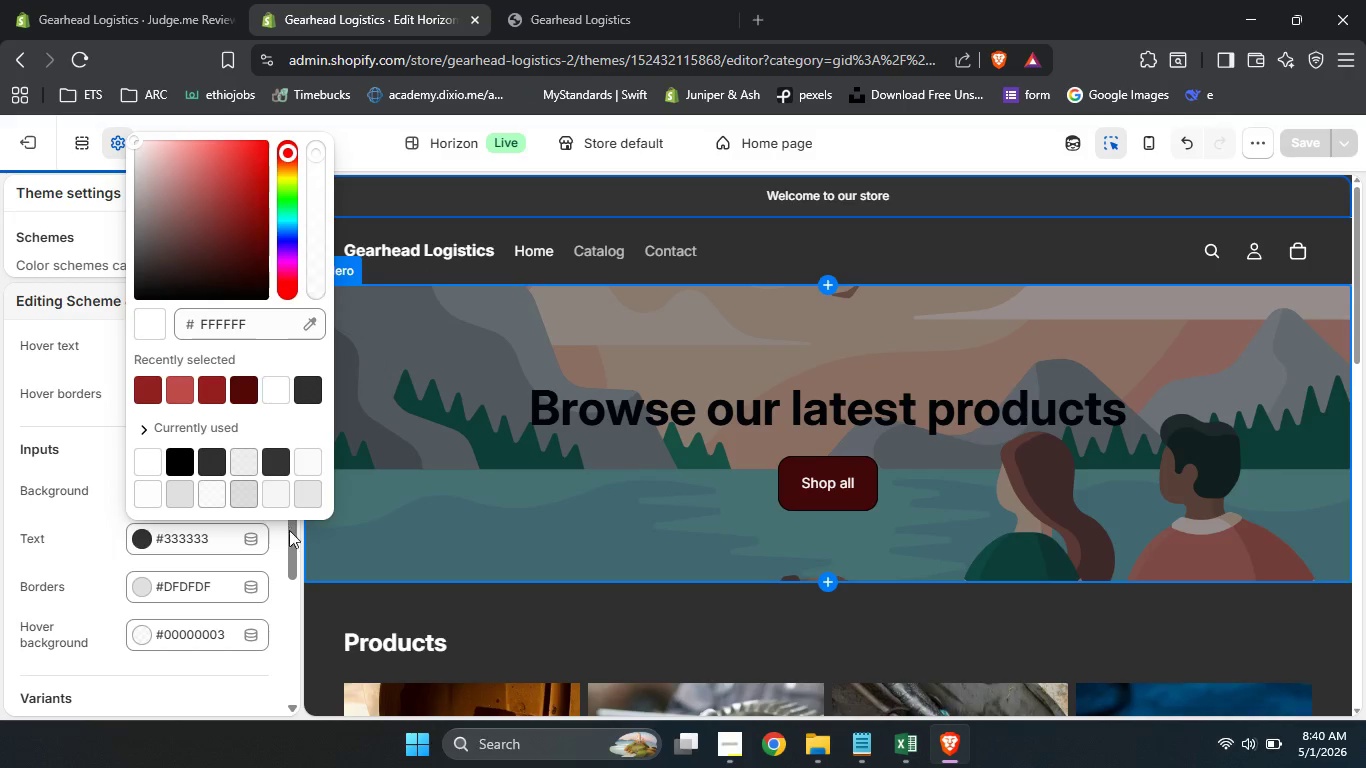 
left_click([290, 571])
 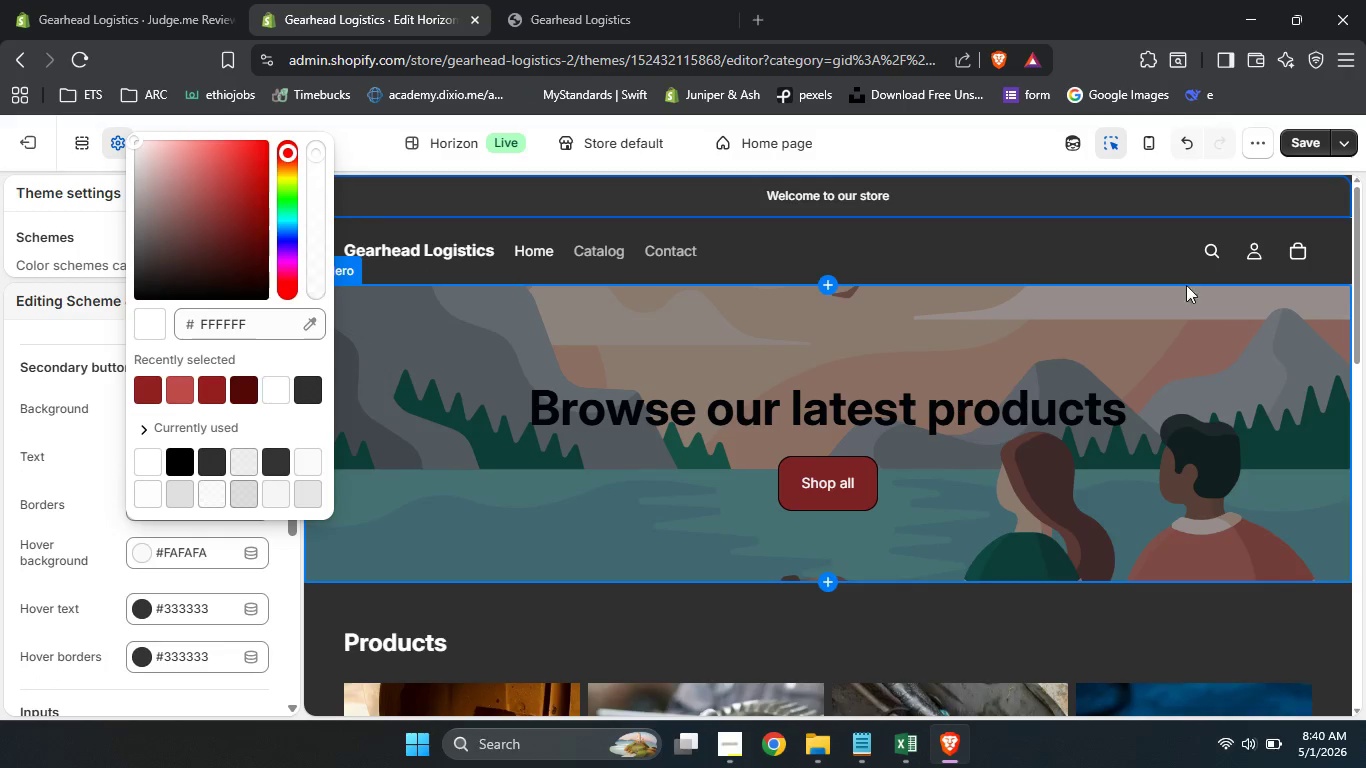 
left_click_drag(start_coordinate=[289, 552], to_coordinate=[297, 508])
 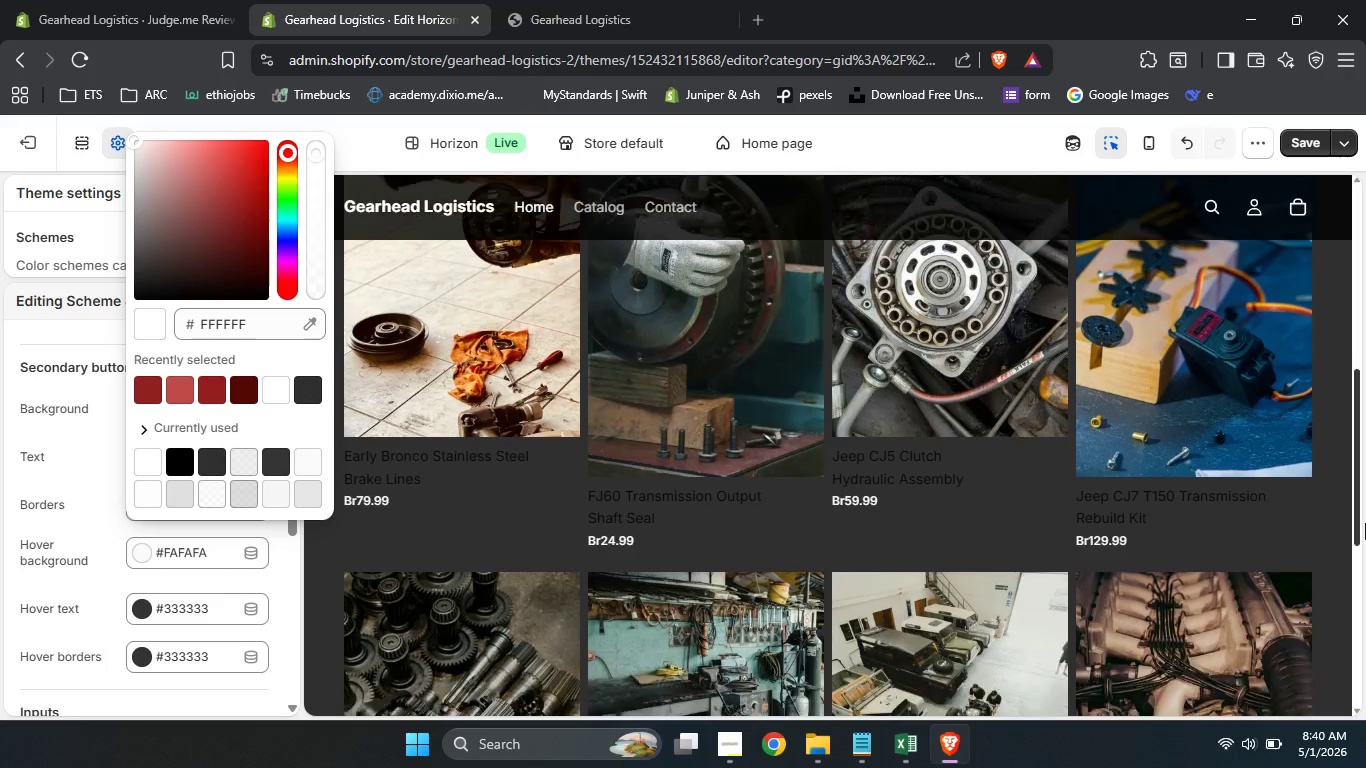 
left_click_drag(start_coordinate=[1352, 325], to_coordinate=[1365, 564])
 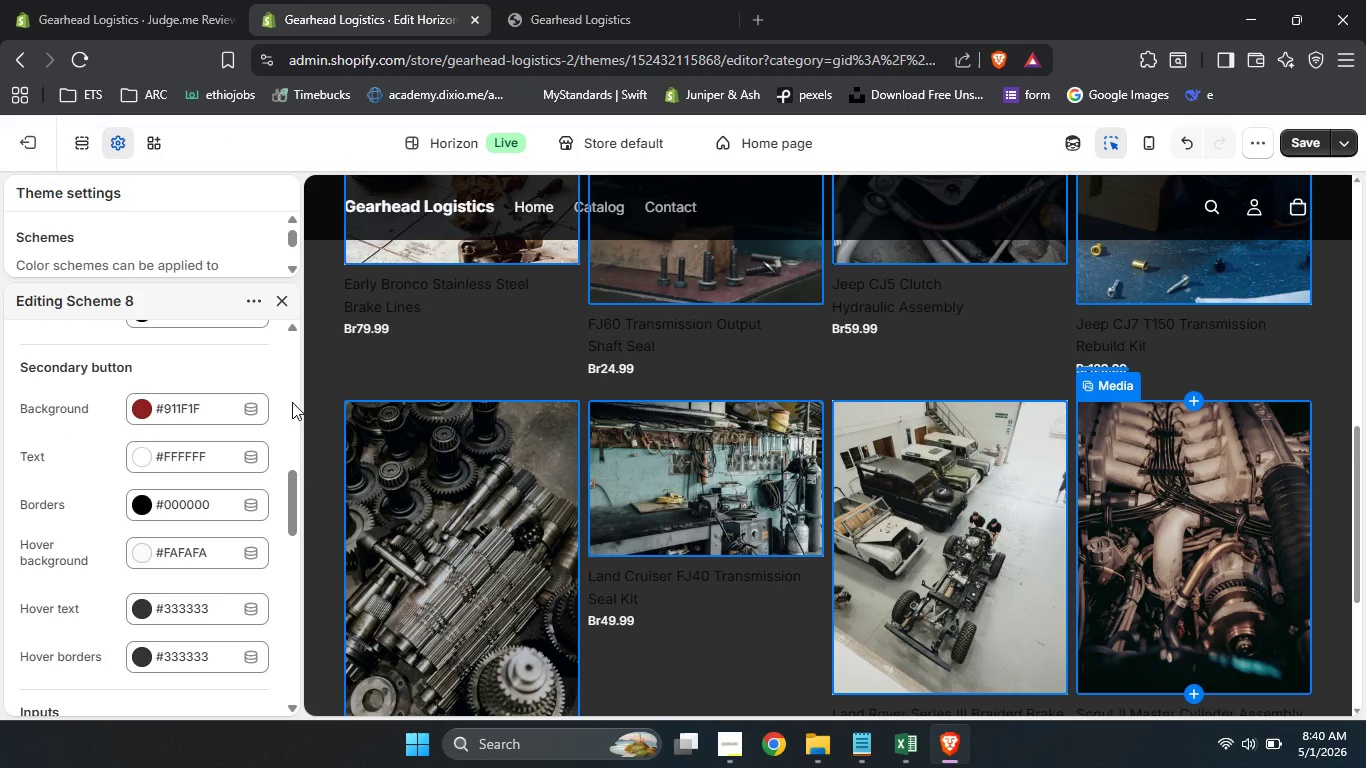 
left_click([0, 433])
 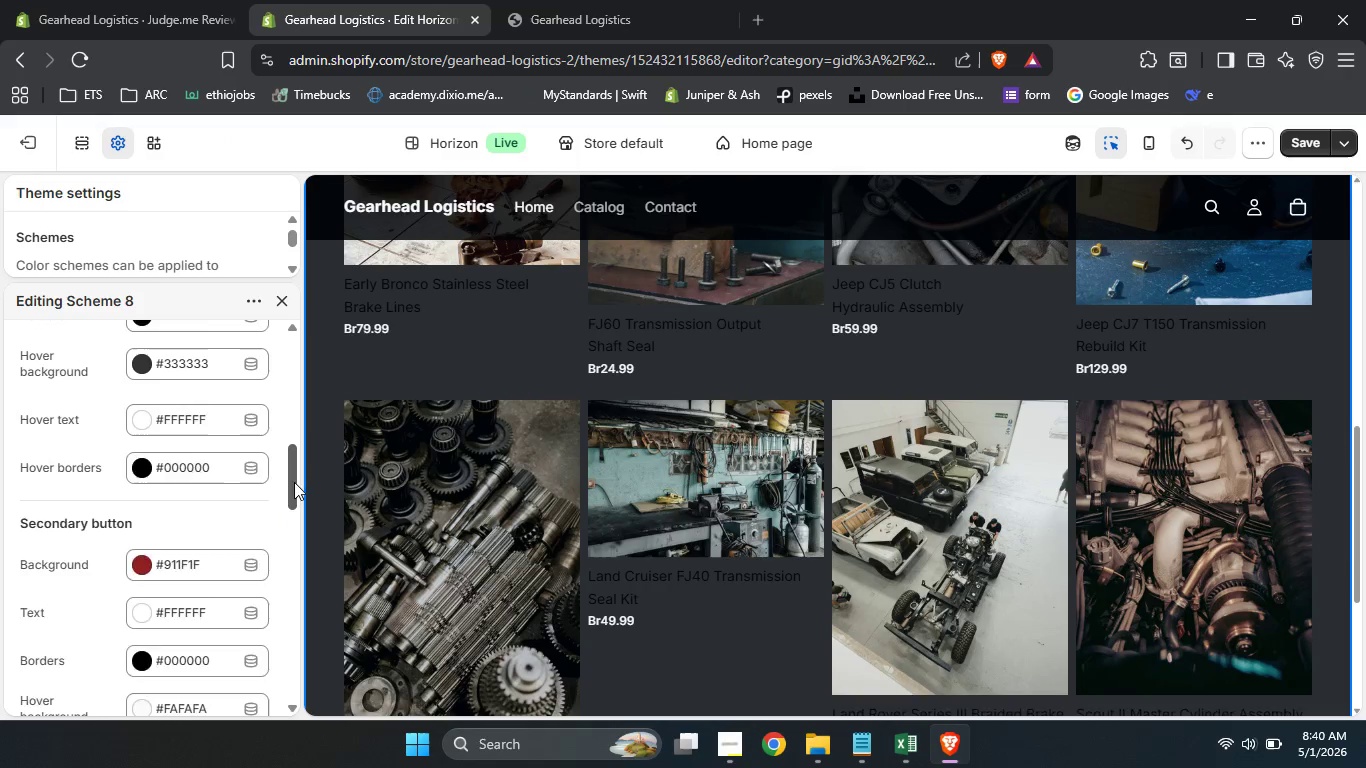 
left_click_drag(start_coordinate=[294, 512], to_coordinate=[300, 364])
 